 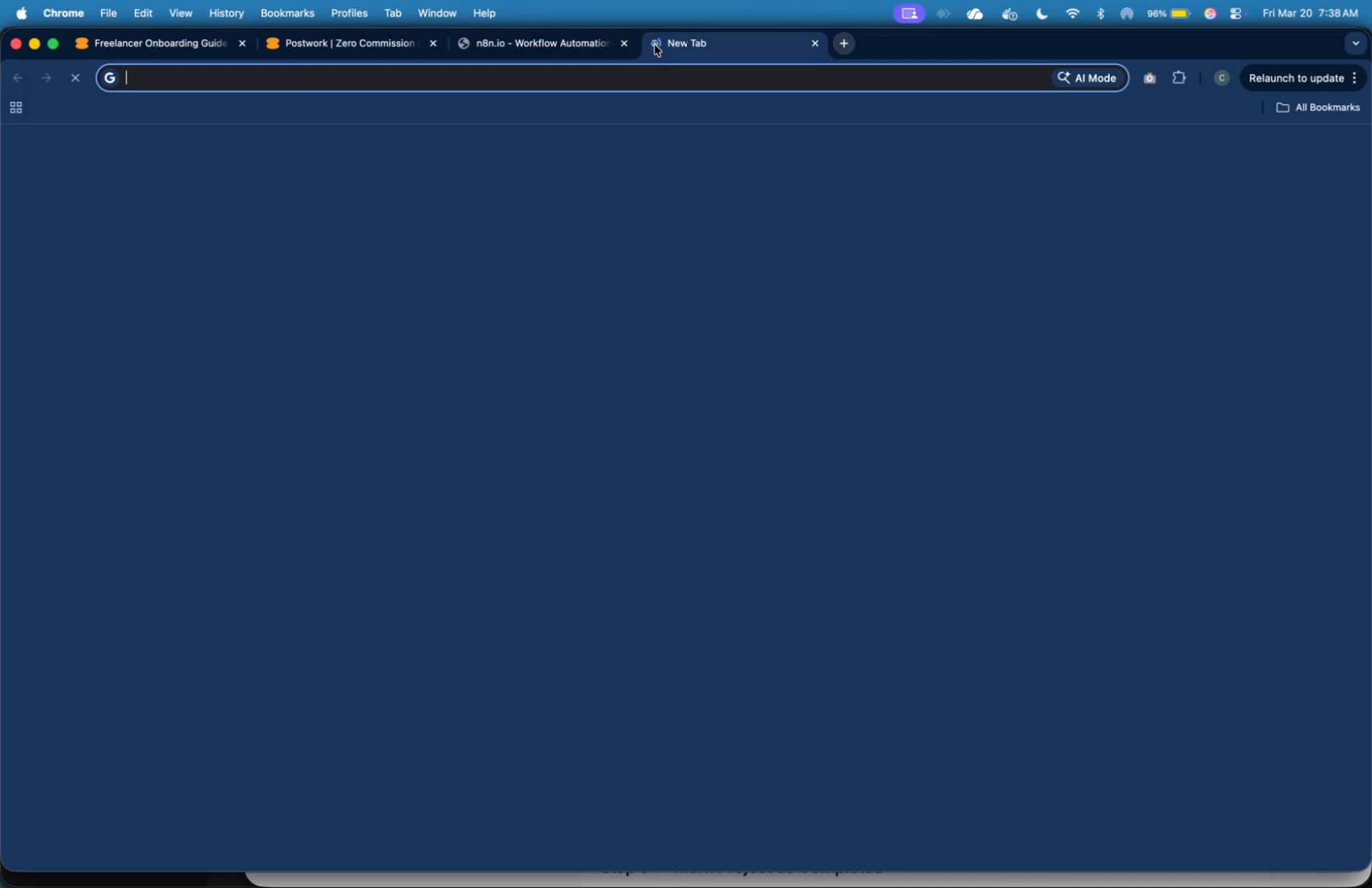 
type(post)
 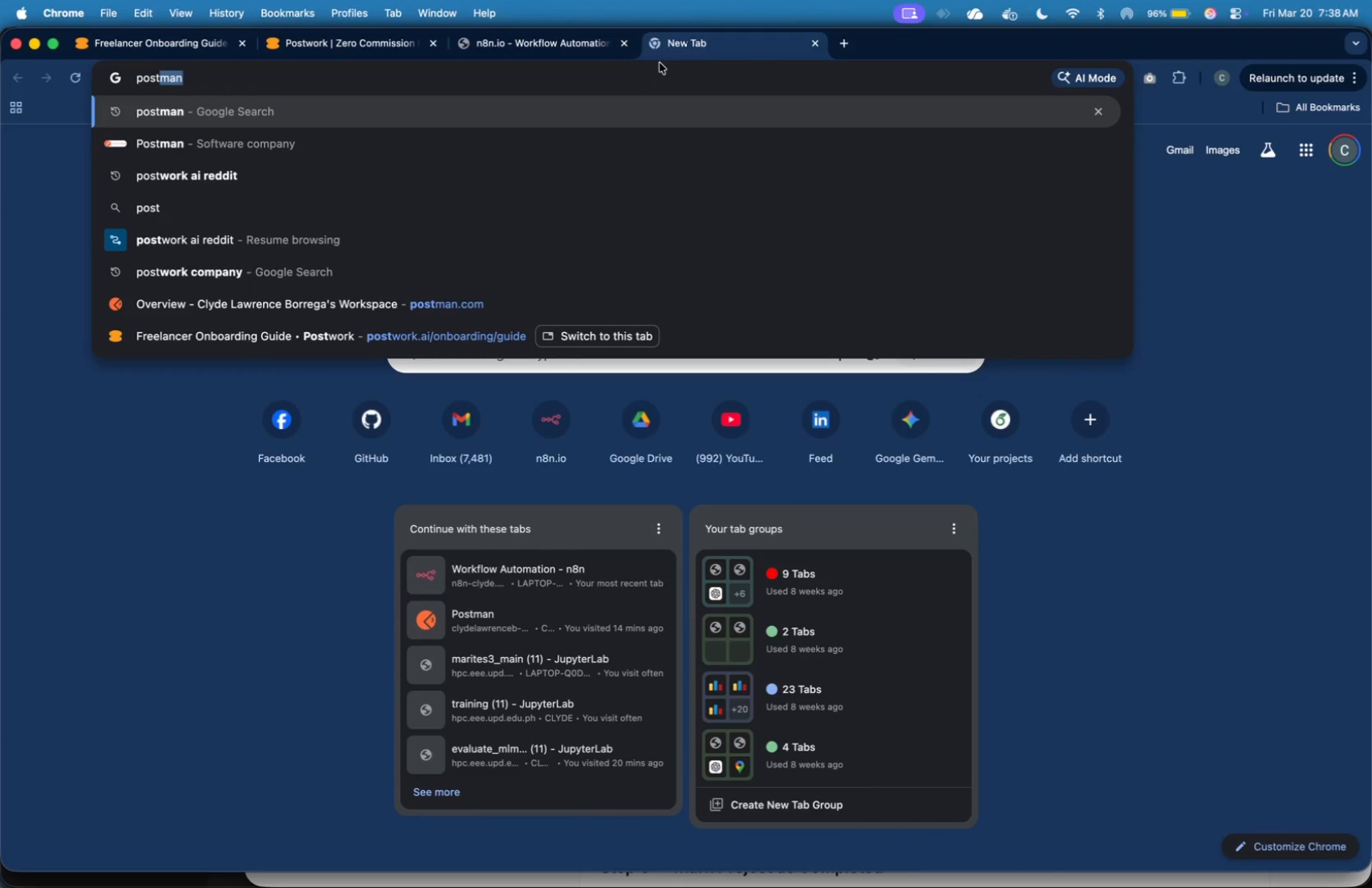 
key(Enter)
 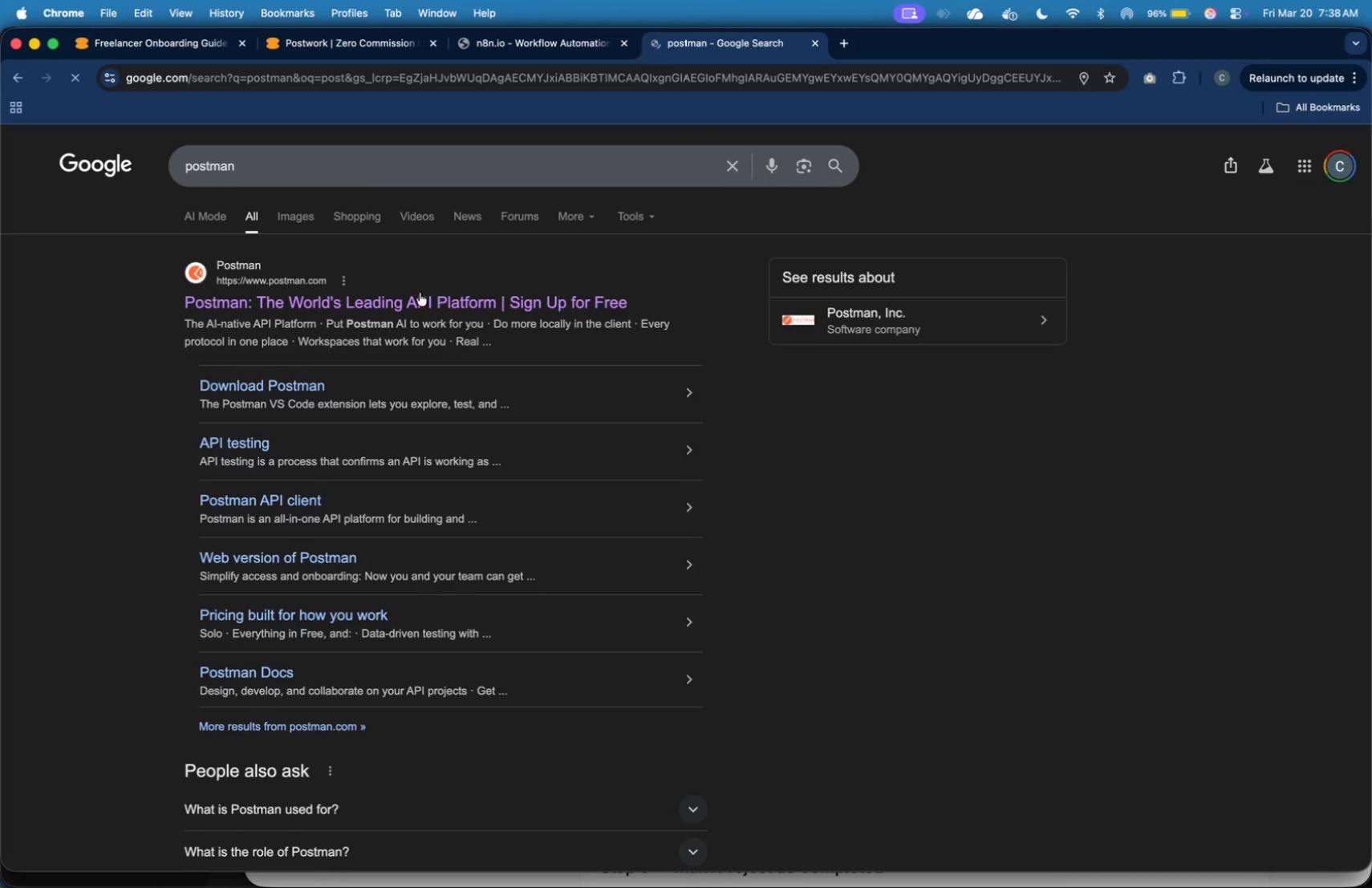 
left_click([418, 302])
 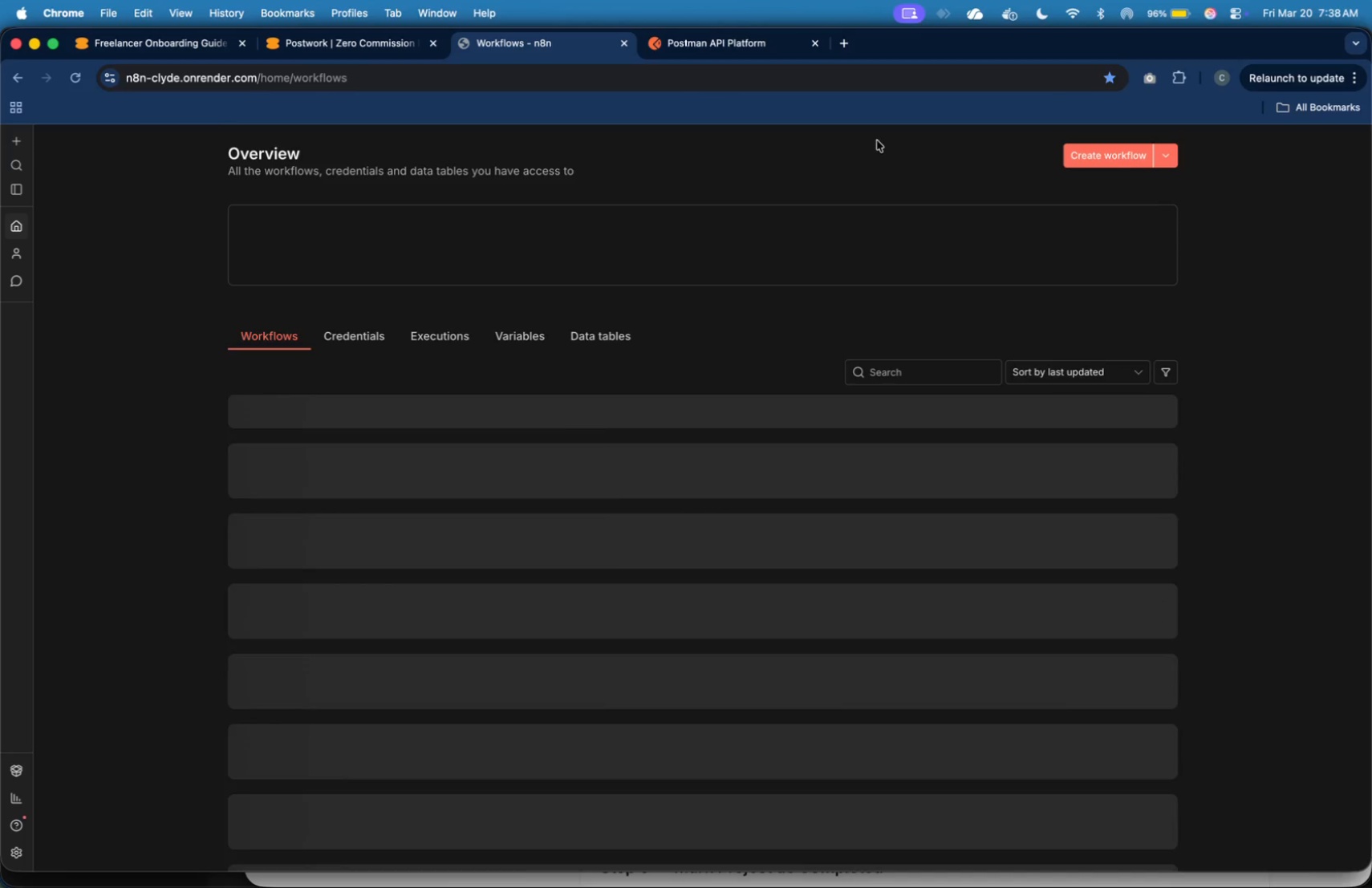 
wait(7.05)
 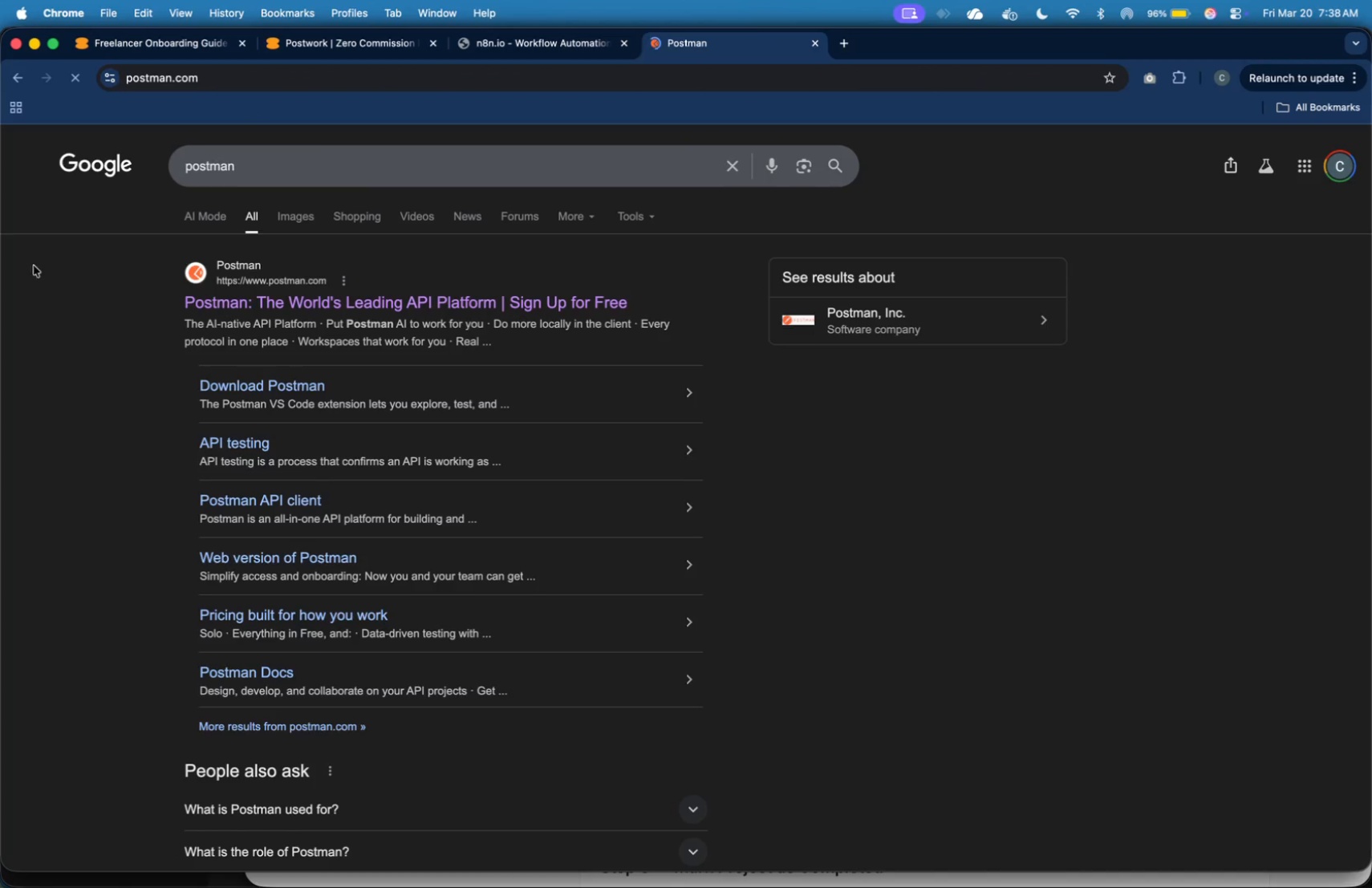 
left_click([1106, 159])
 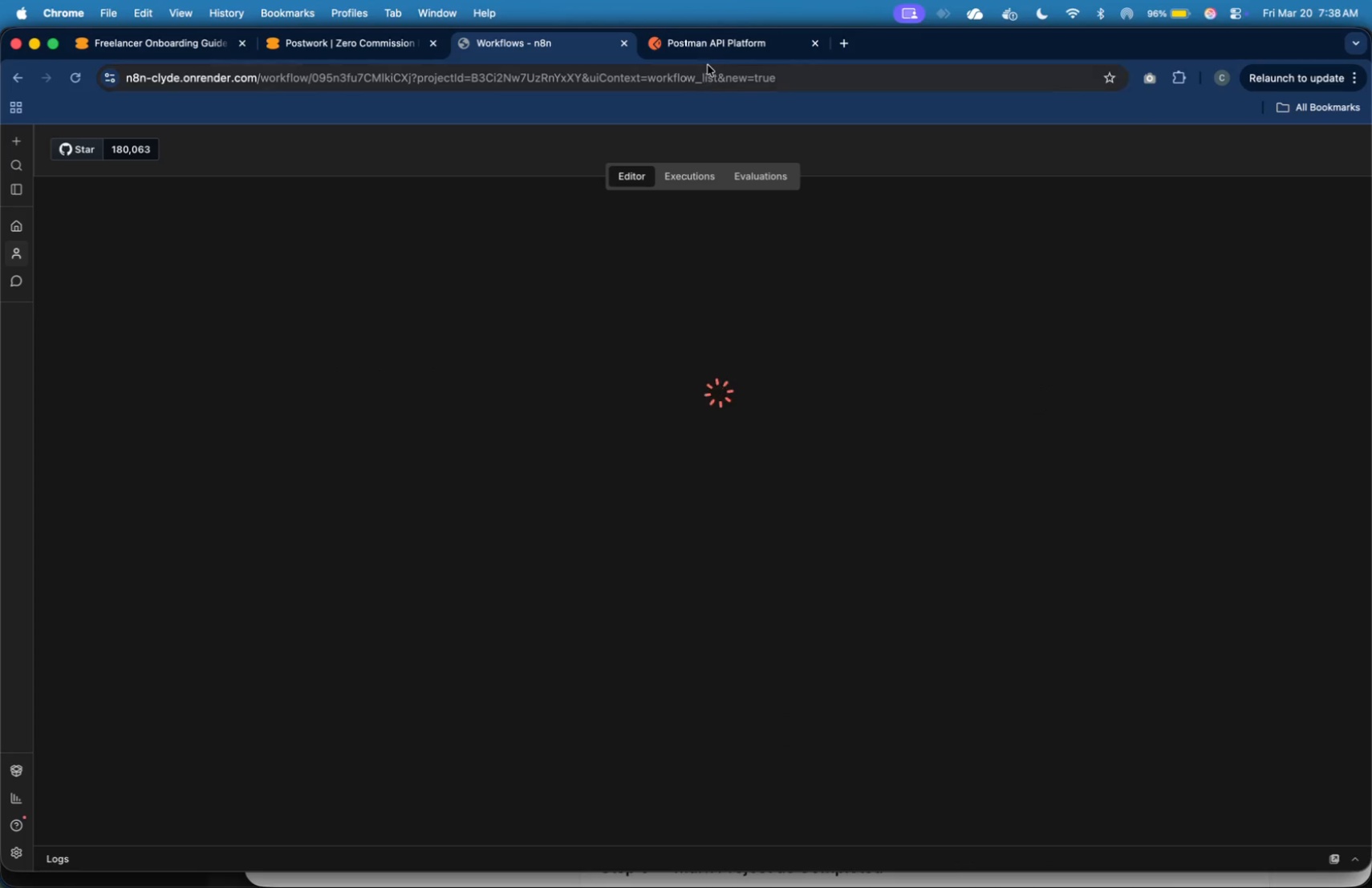 
left_click([708, 48])
 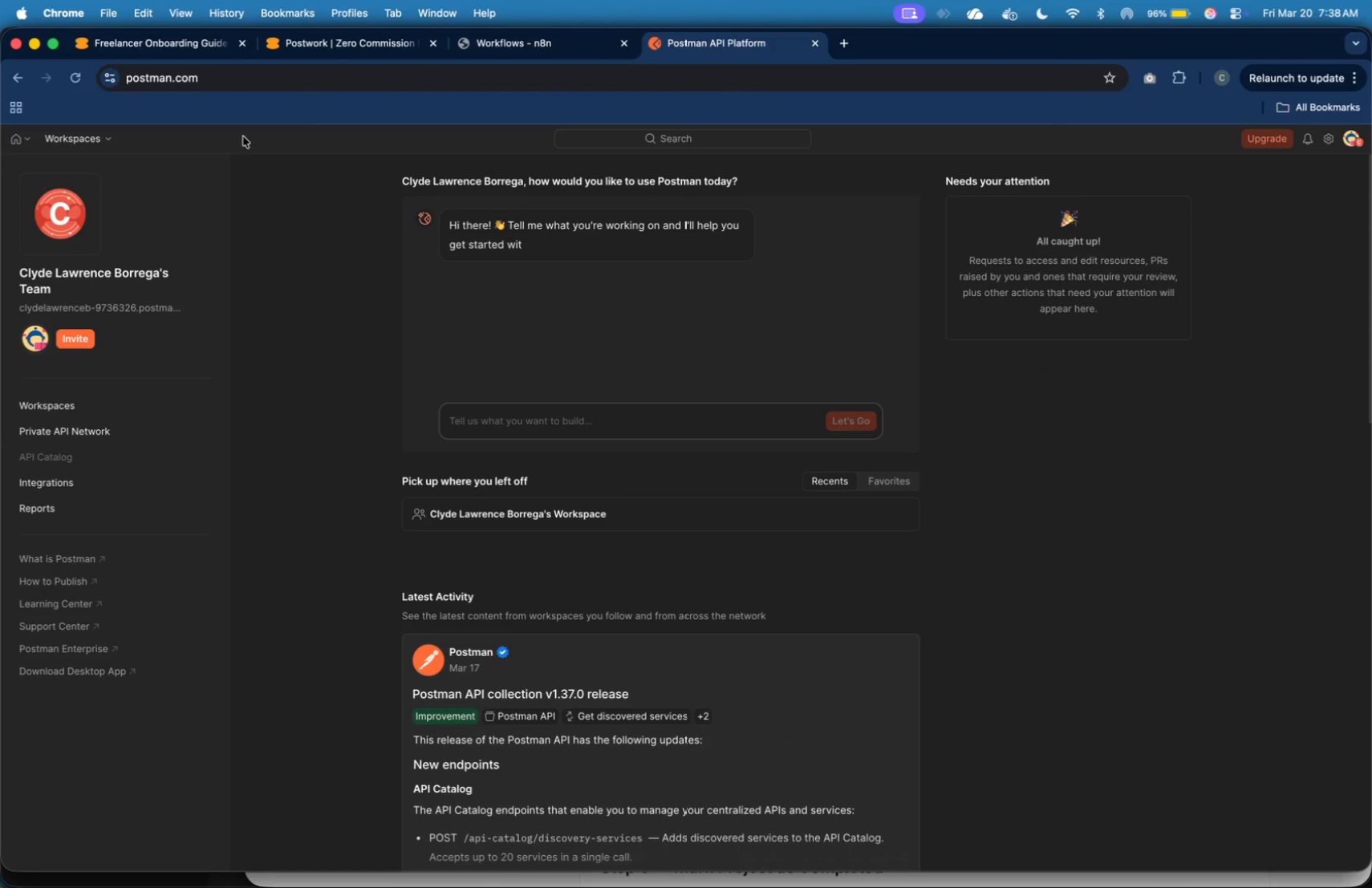 
mouse_move([110, 149])
 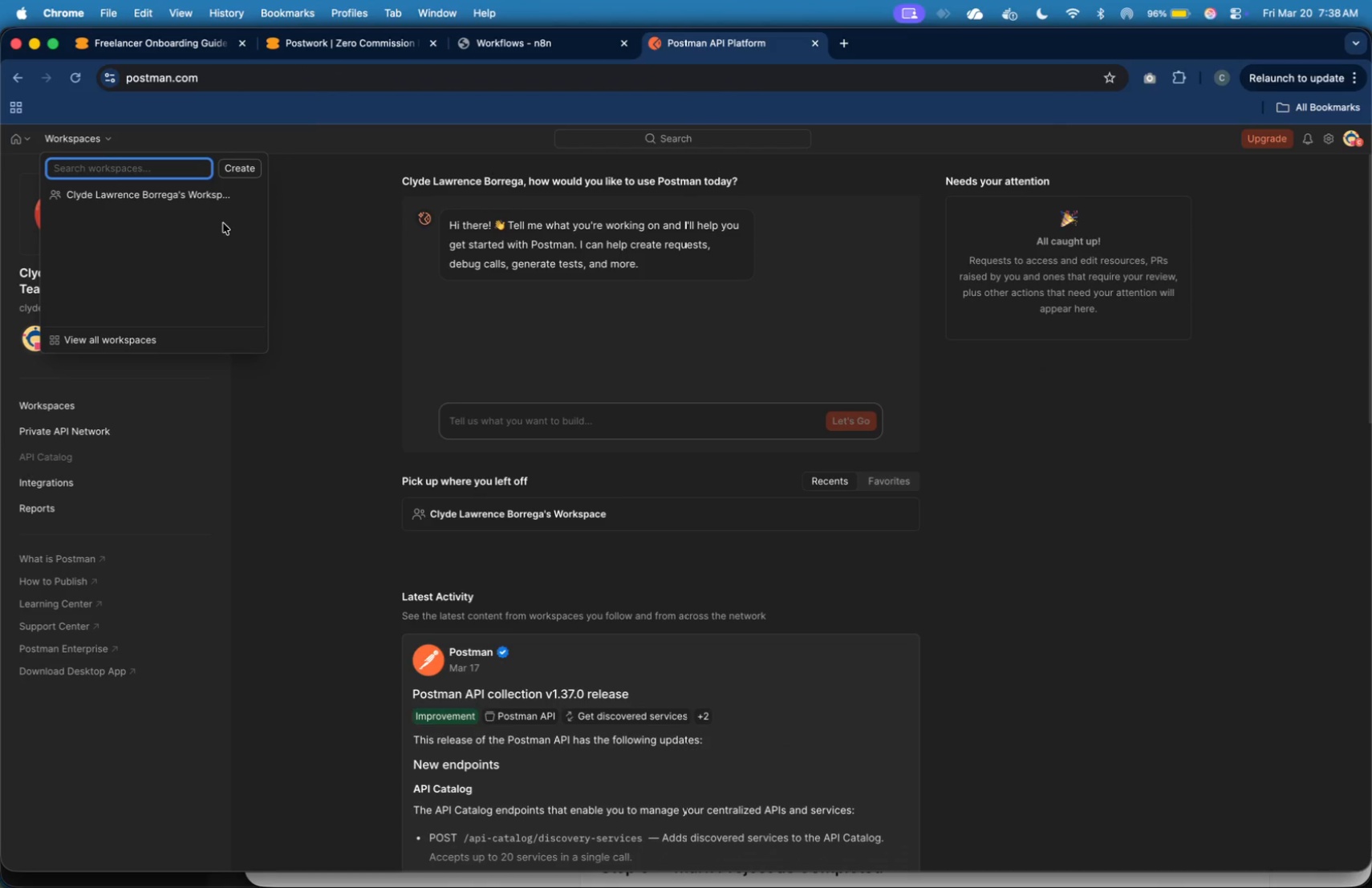 
mouse_move([206, 196])
 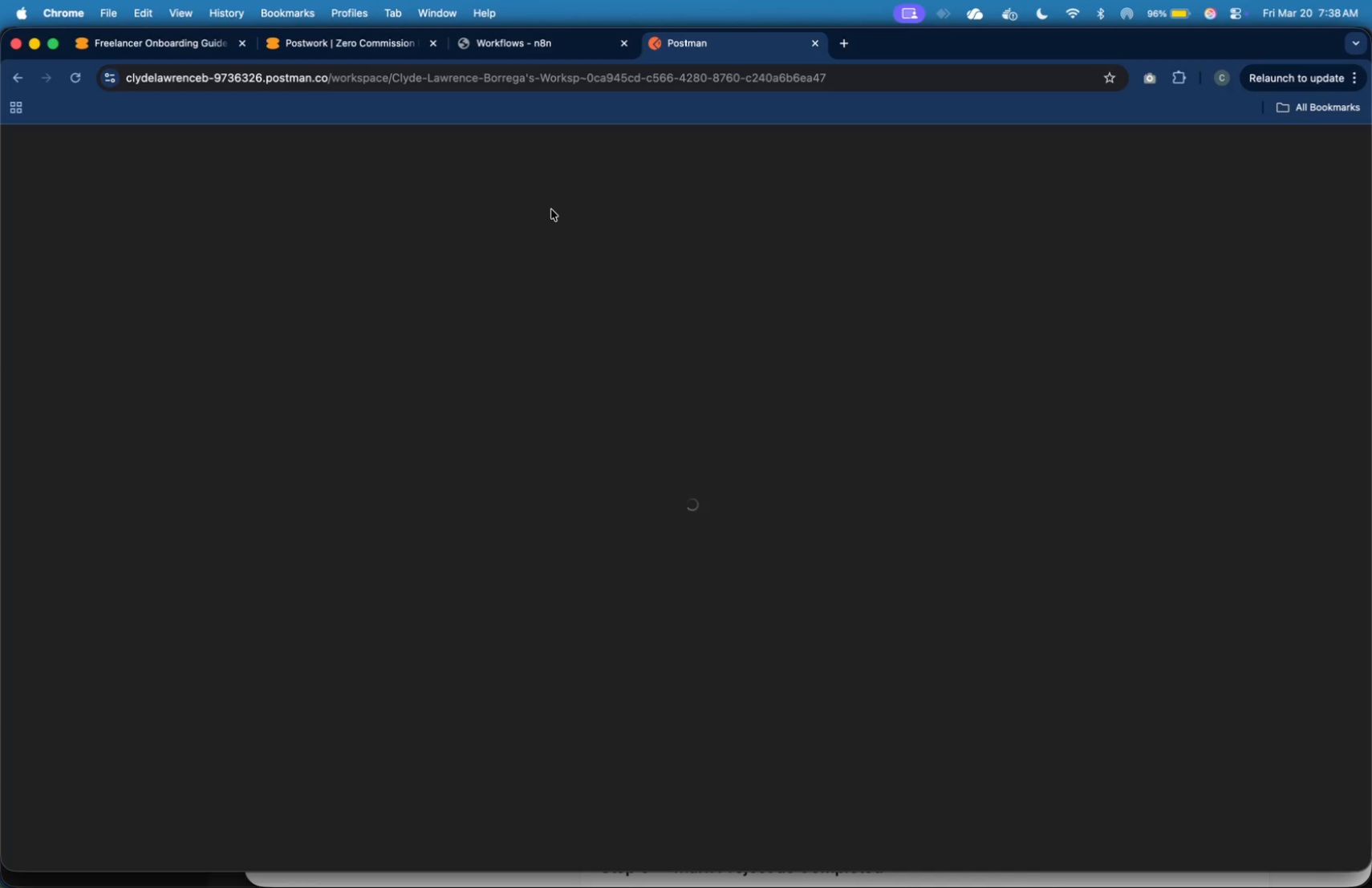 
wait(5.51)
 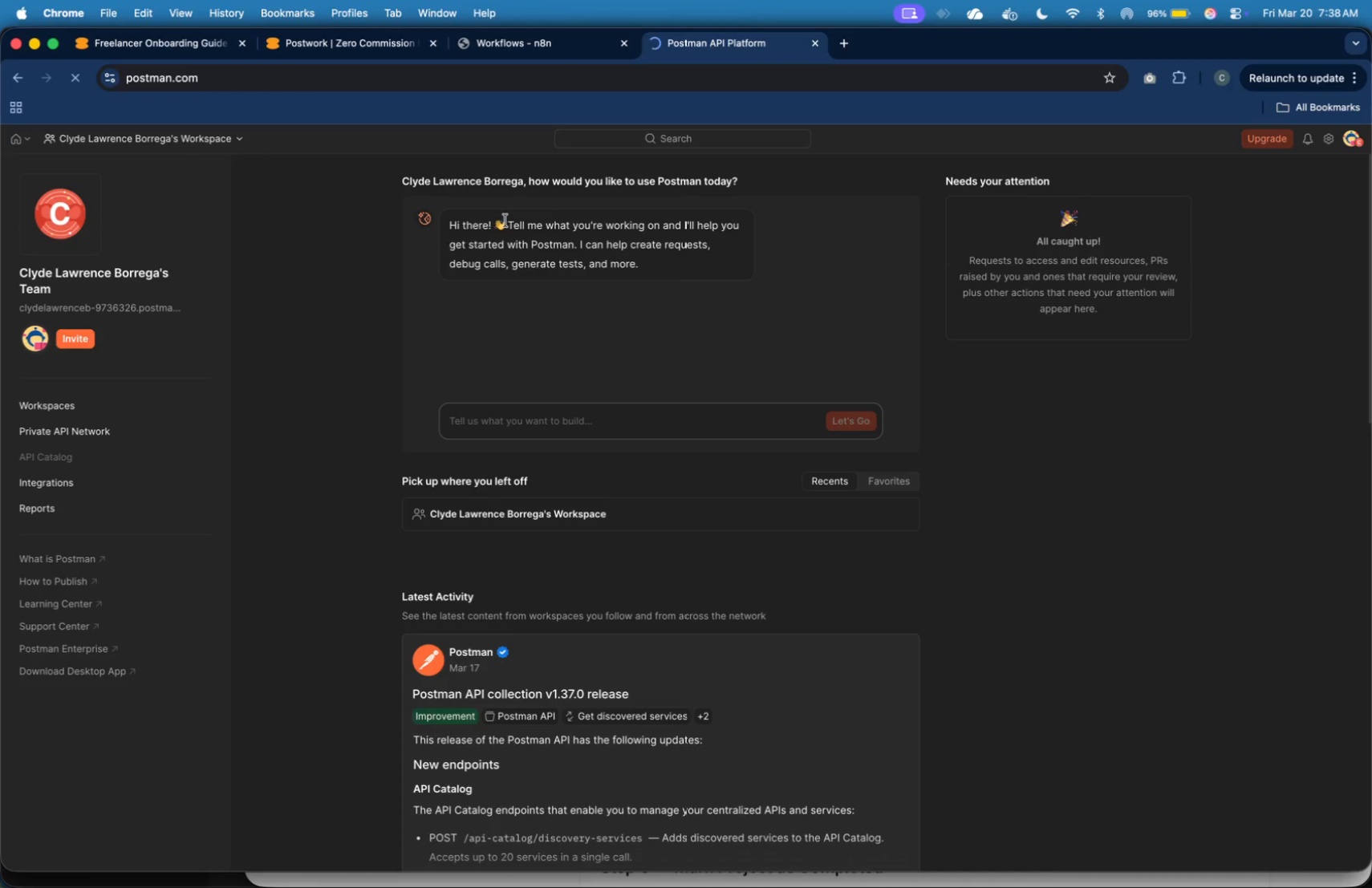 
mouse_move([532, 53])
 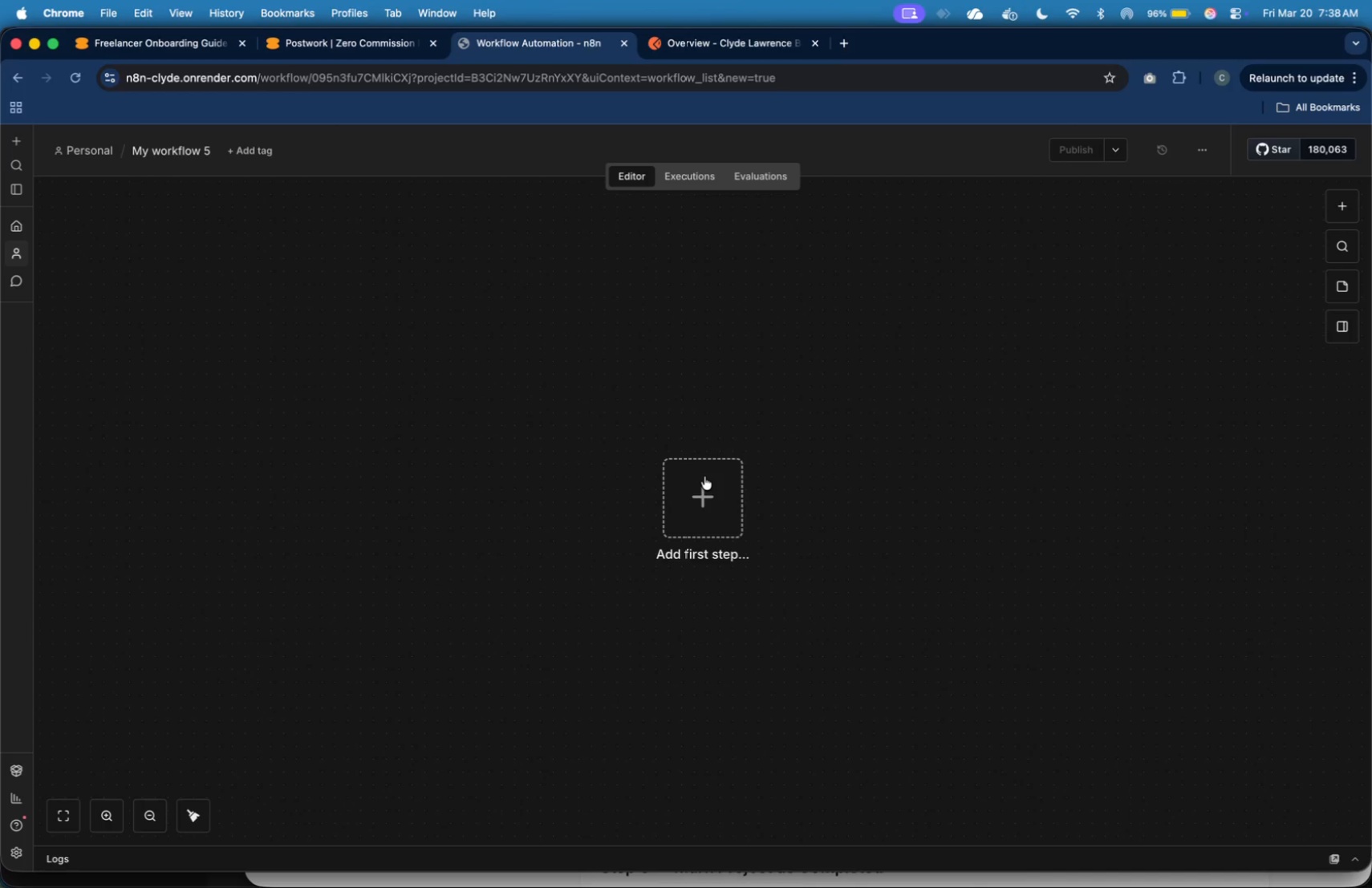 
double_click([704, 476])
 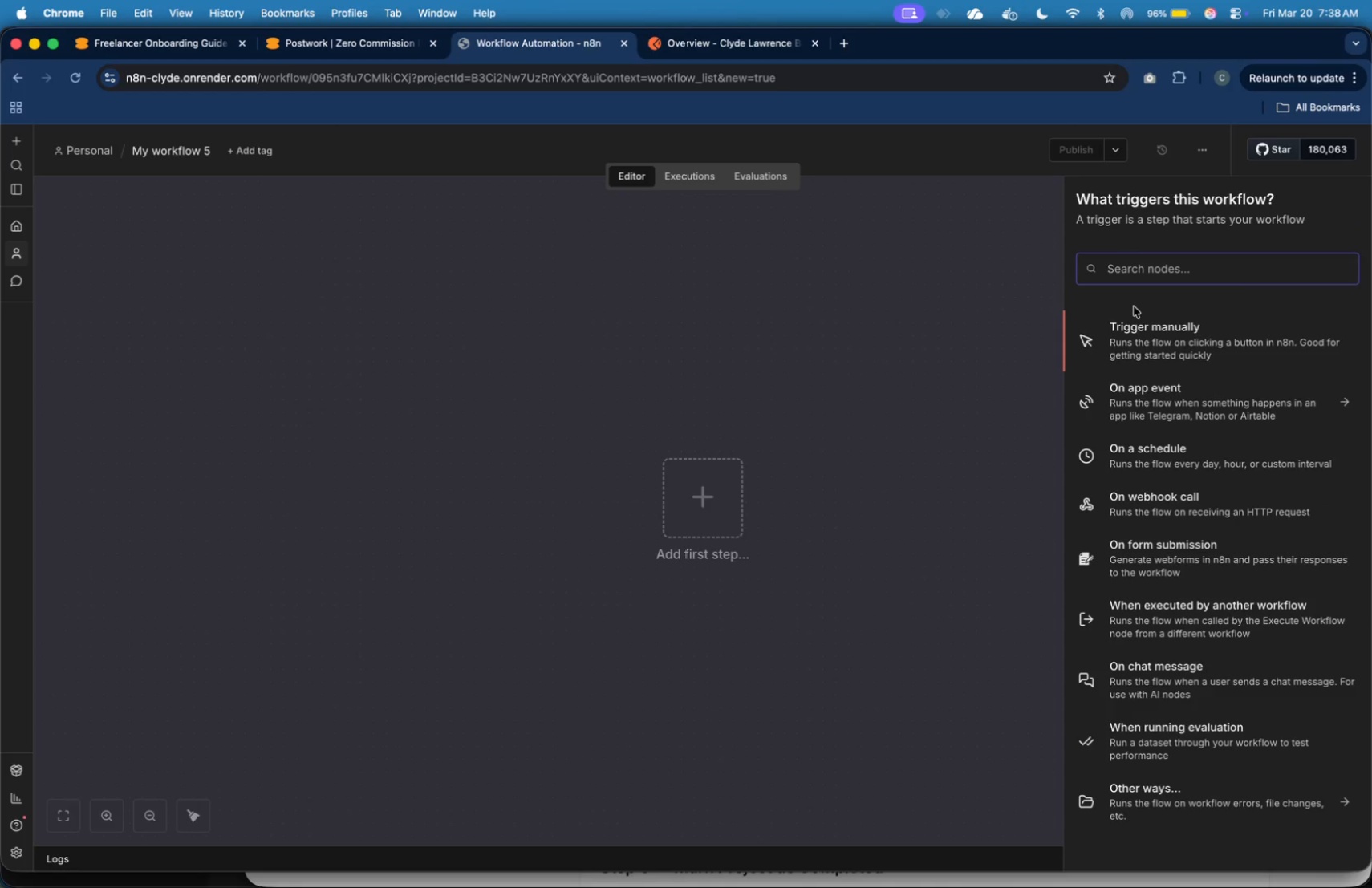 
type(webh)
 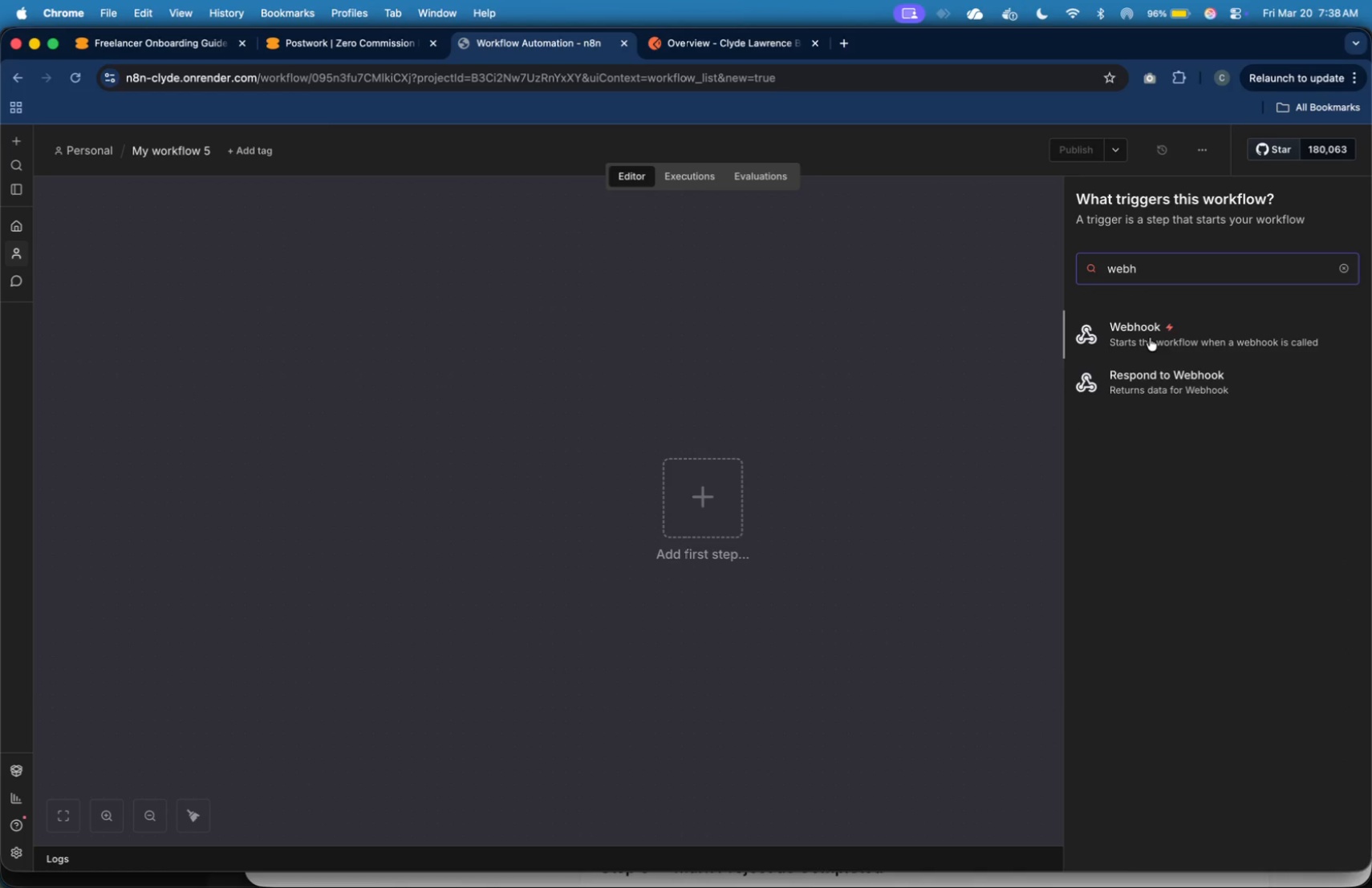 
left_click([1150, 338])
 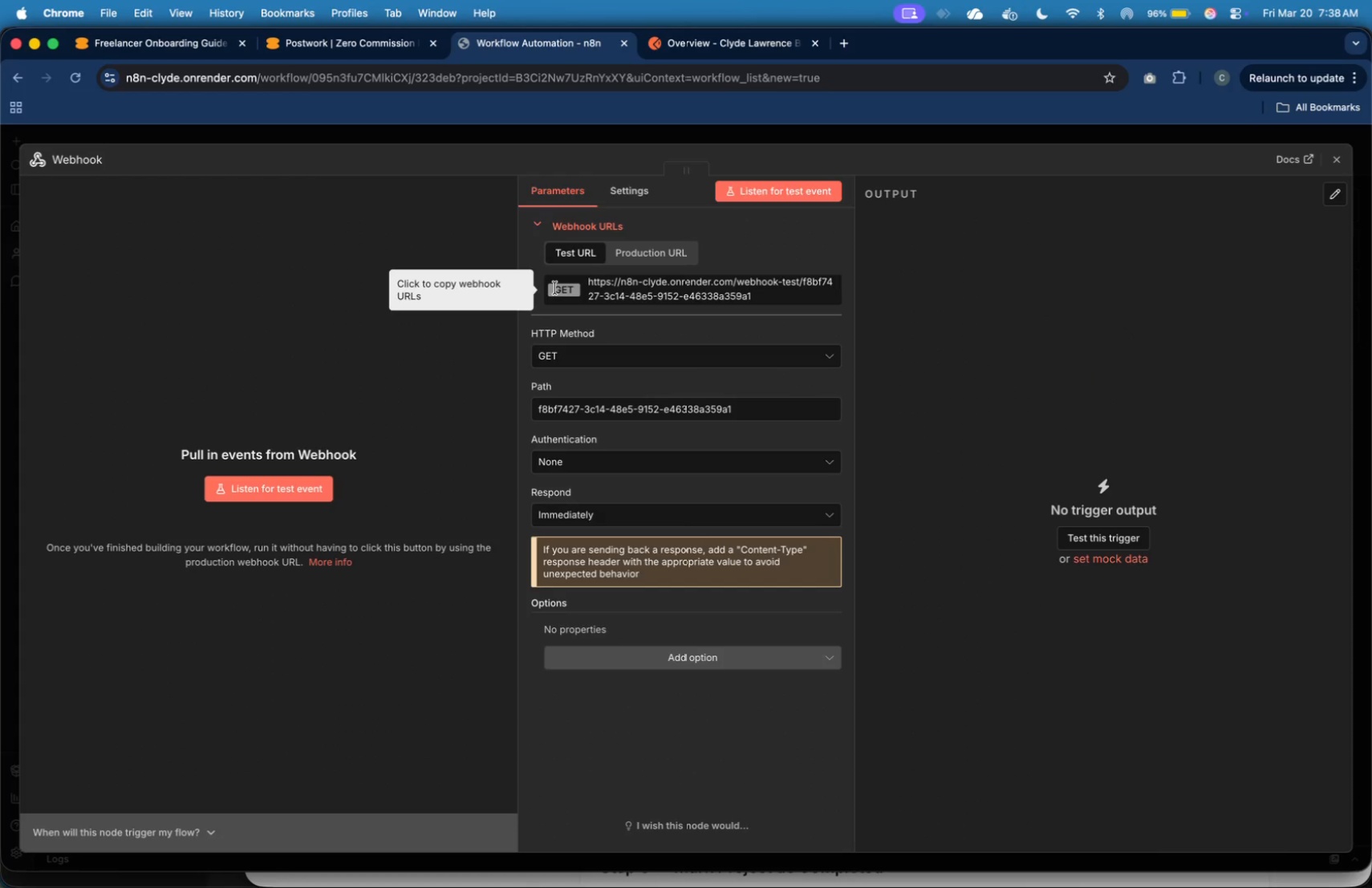 
left_click([592, 355])
 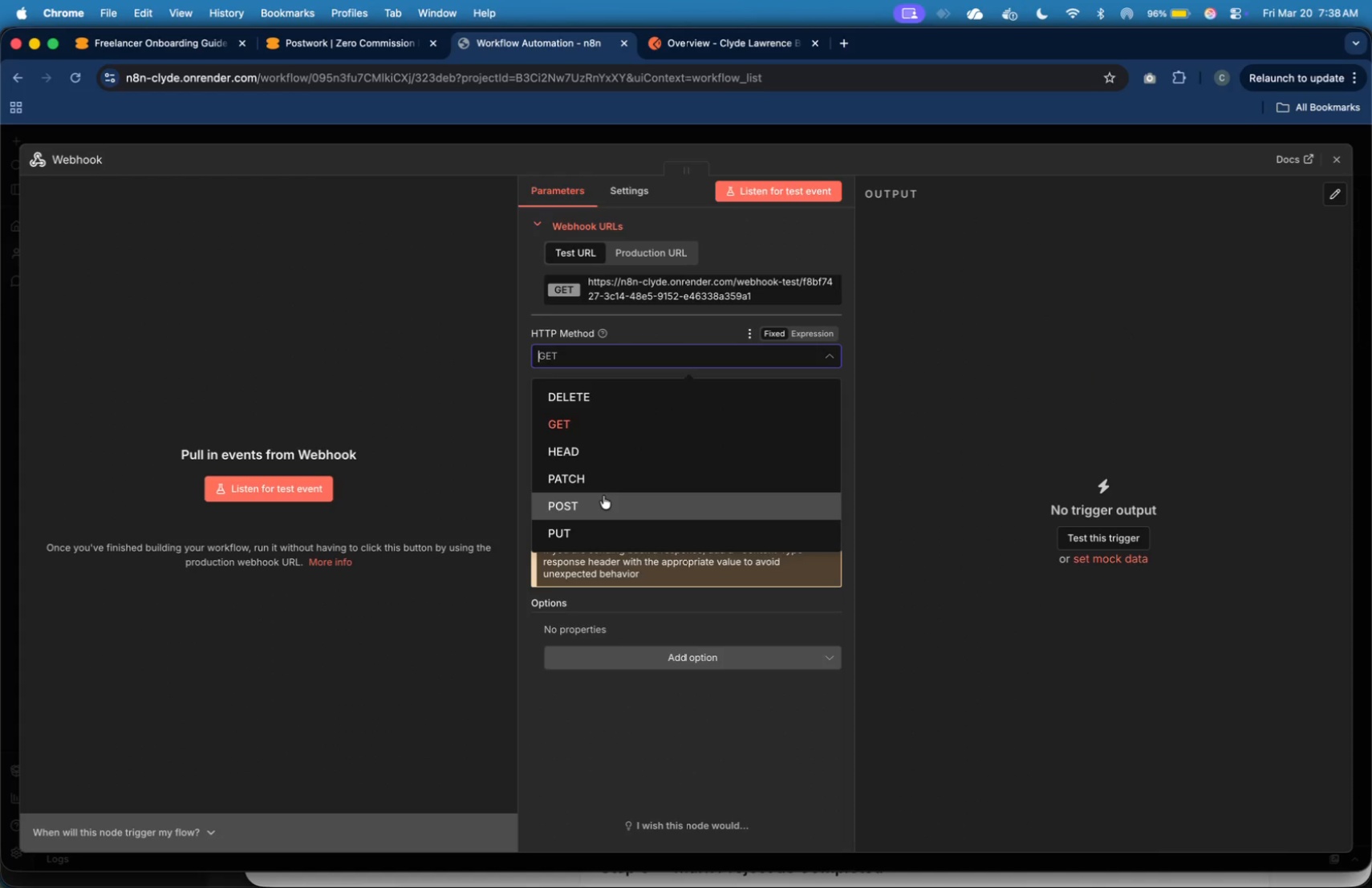 
left_click([603, 496])
 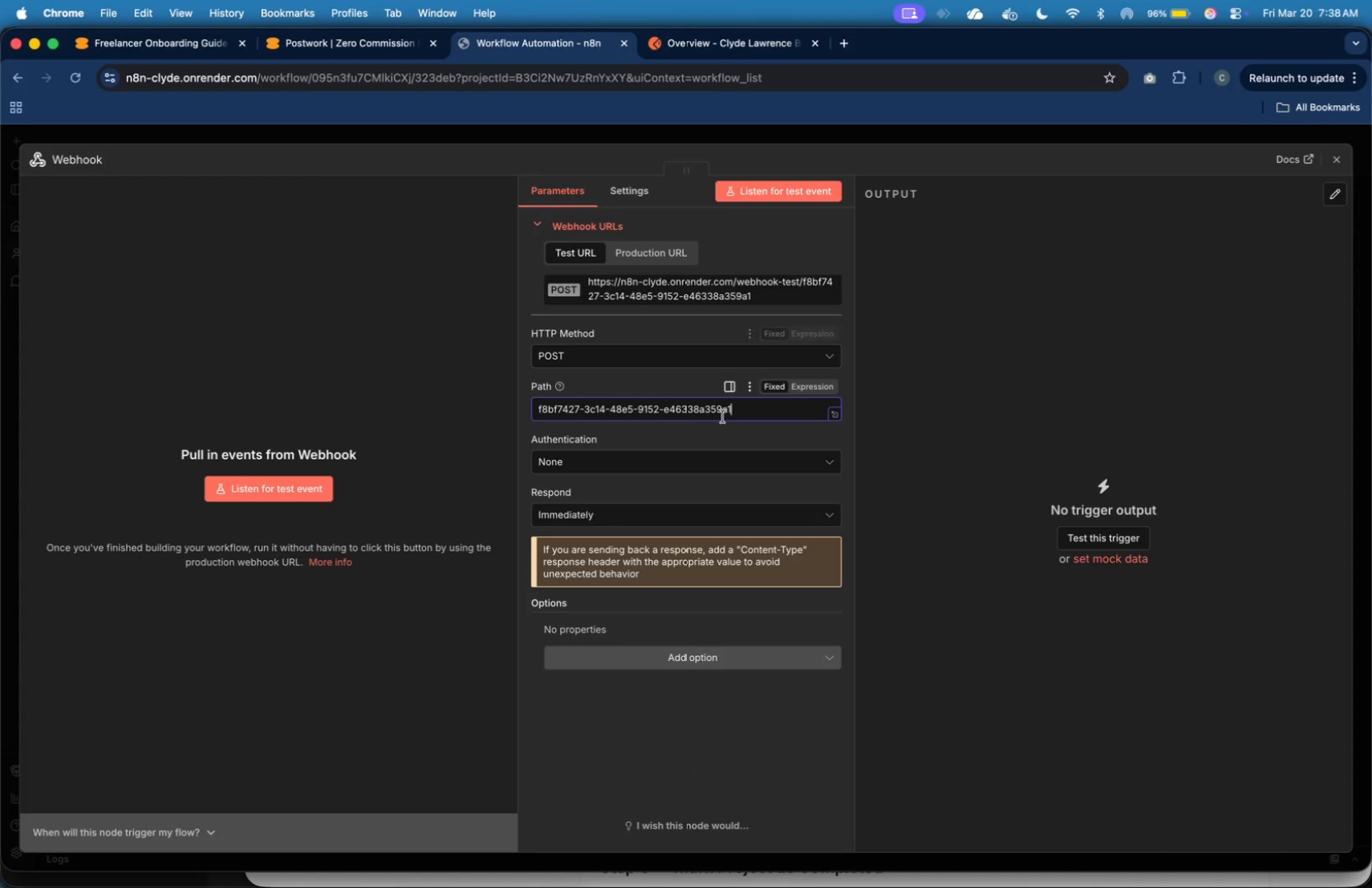 
mouse_move([481, 865])
 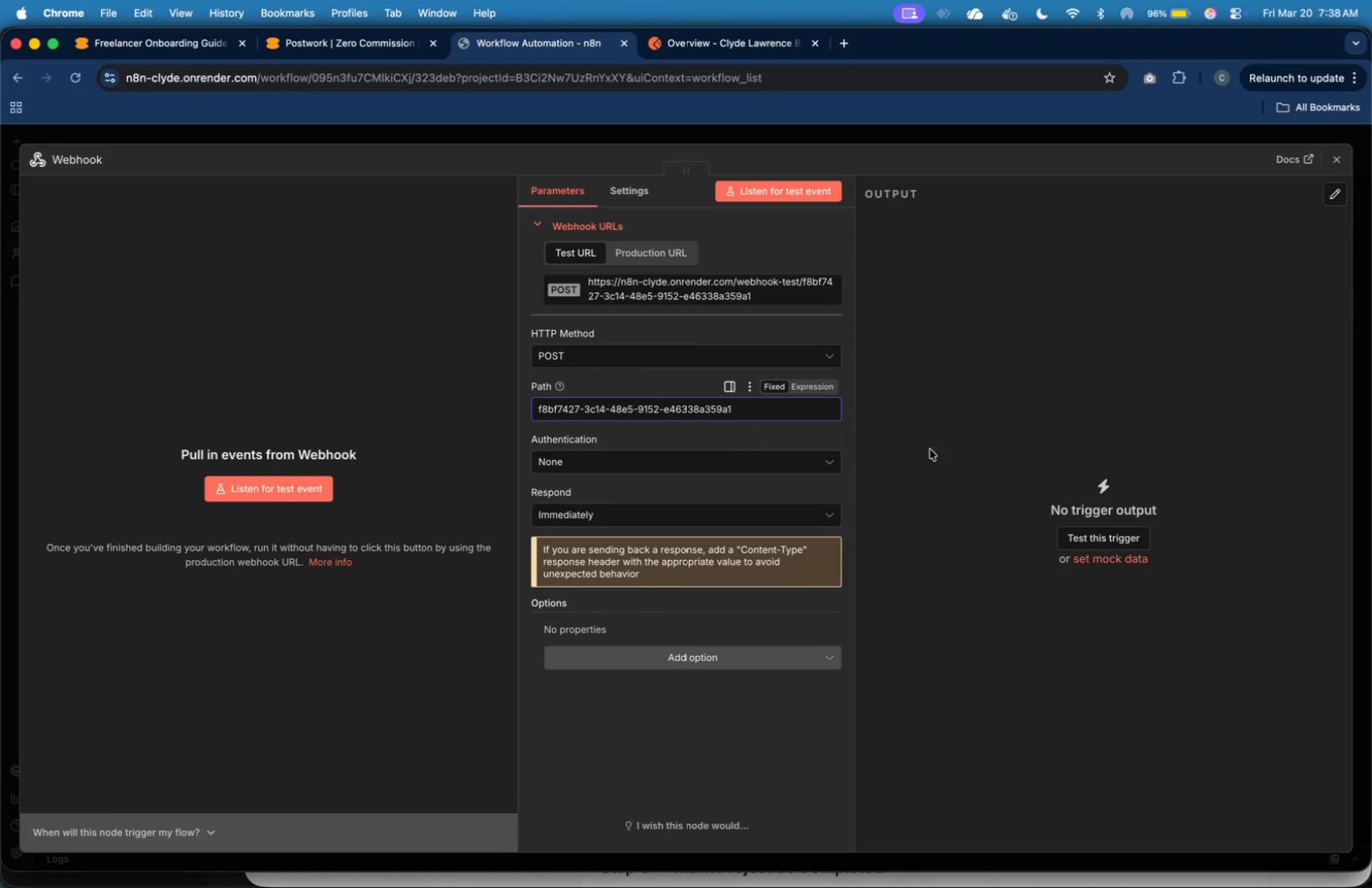 
key(Meta+A)
 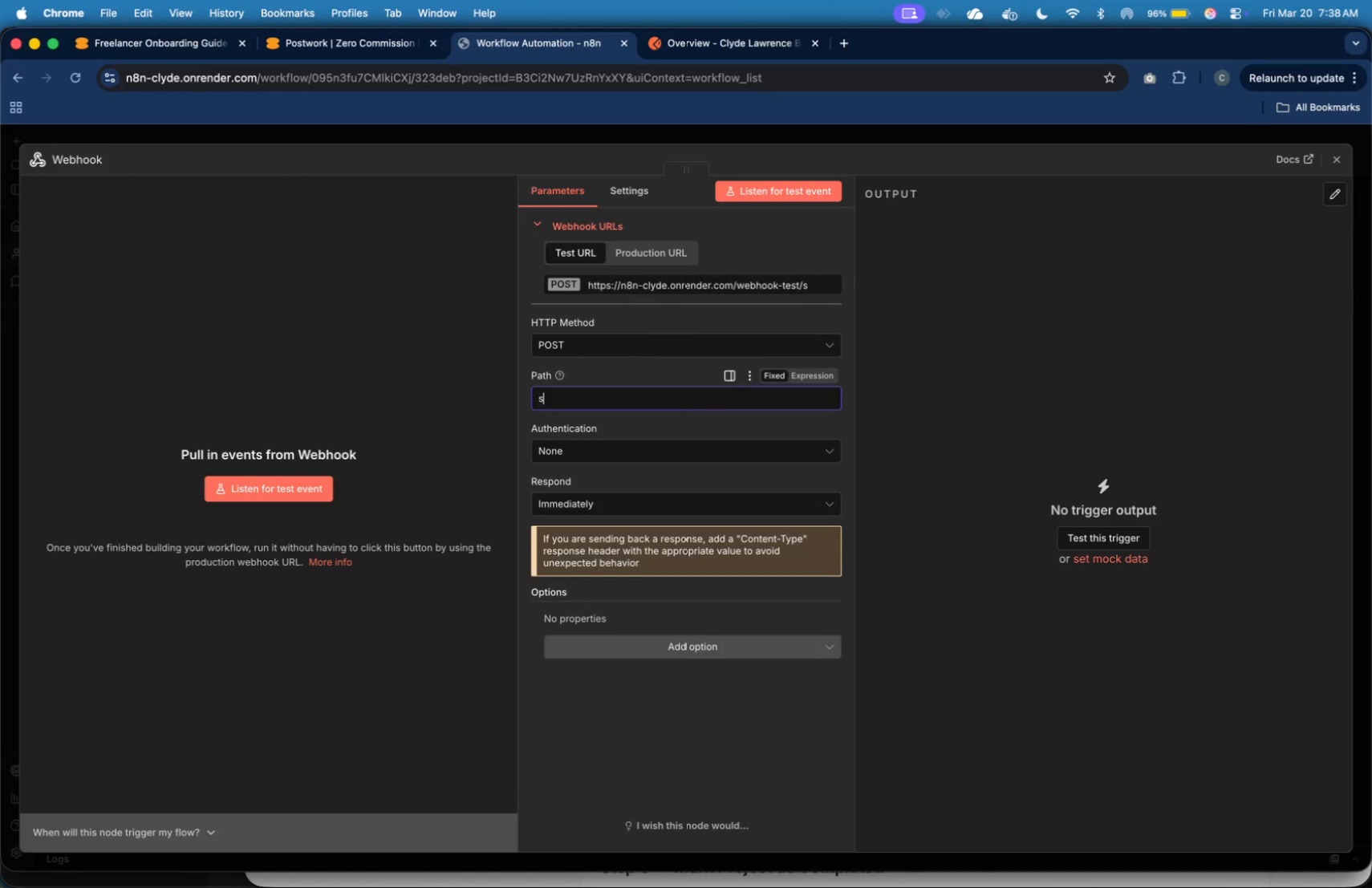 
type(staging-request)
 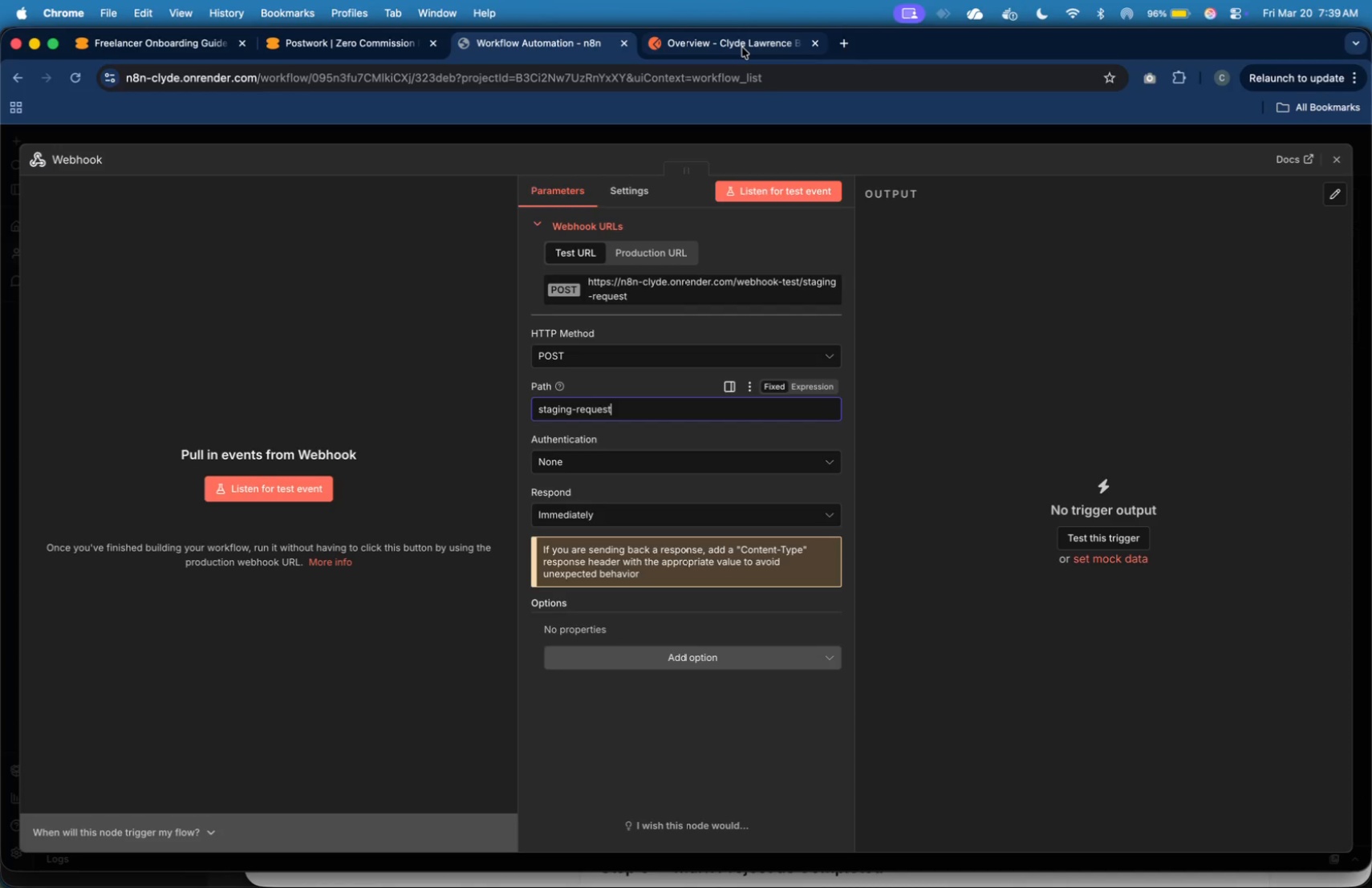 
left_click([742, 47])
 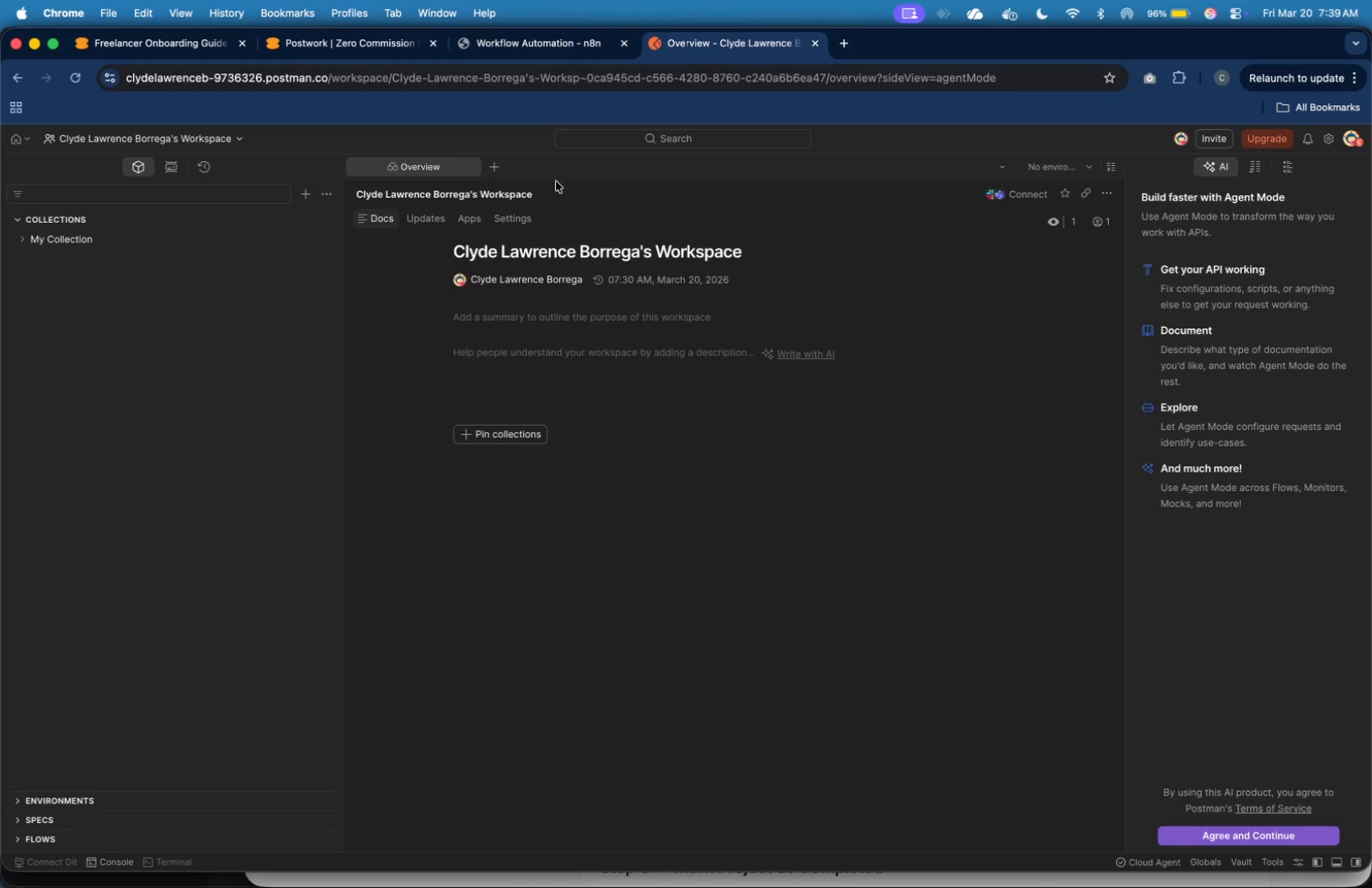 
left_click([504, 171])
 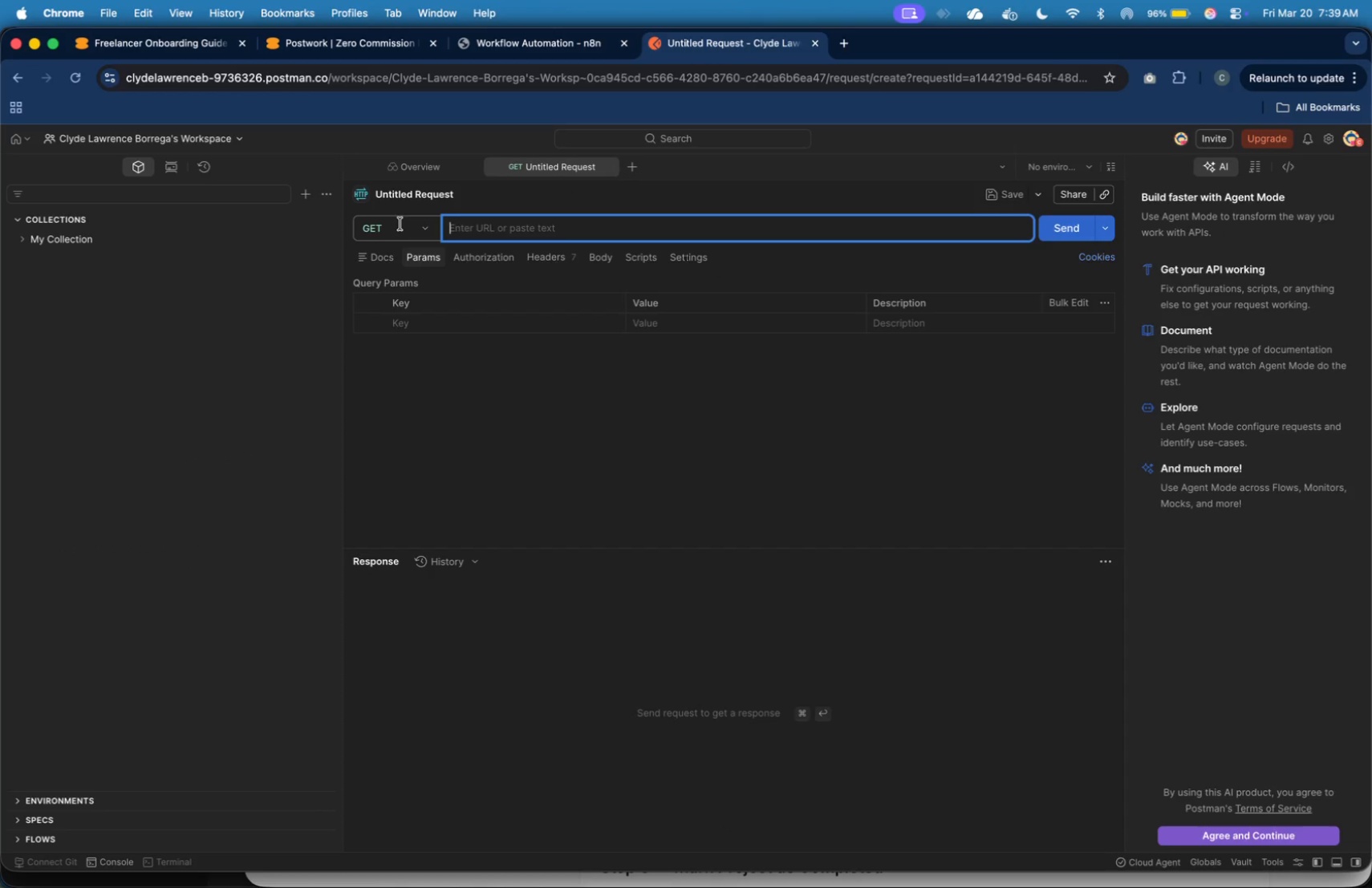 
left_click([428, 228])
 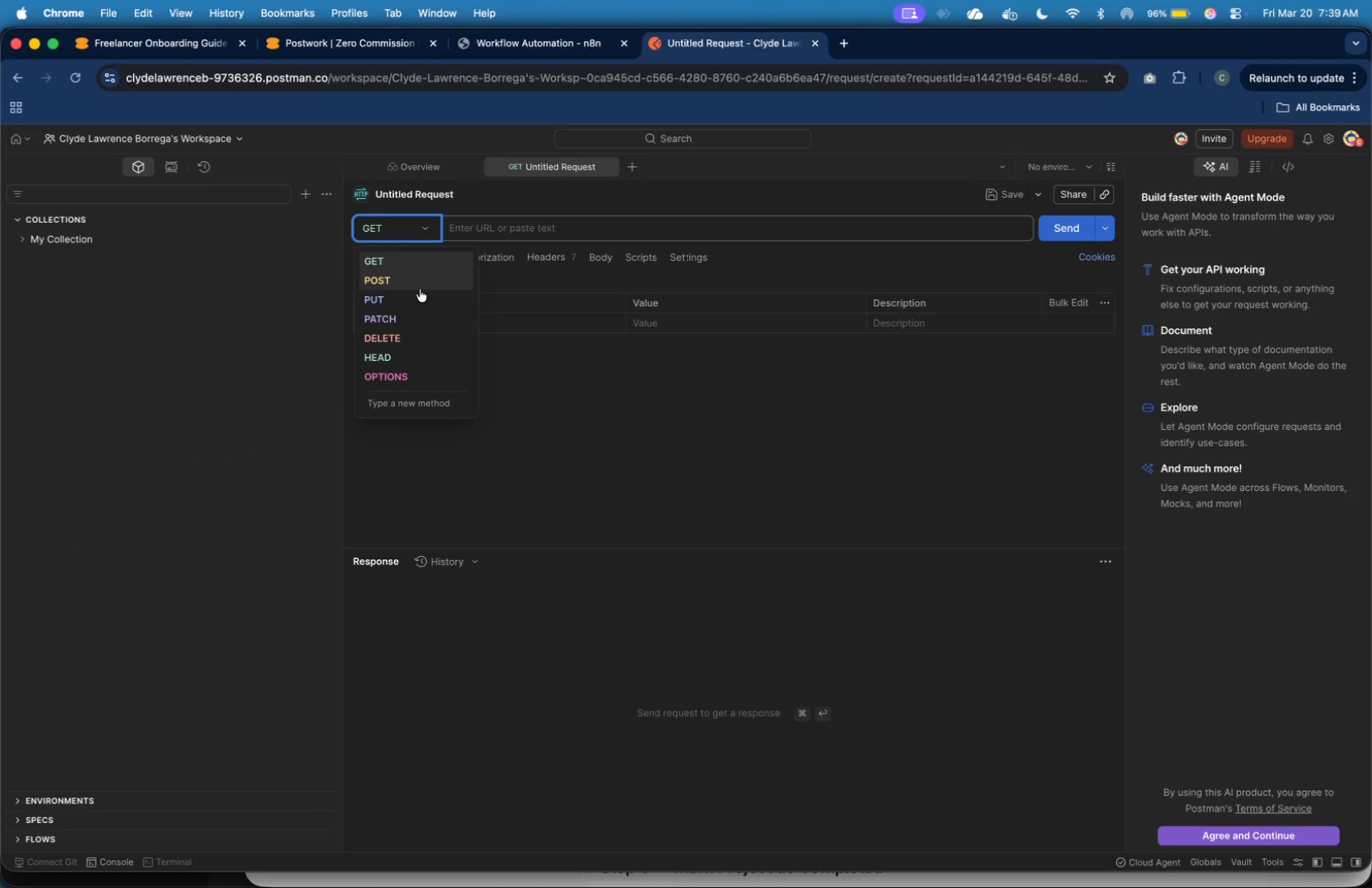 
left_click([420, 289])
 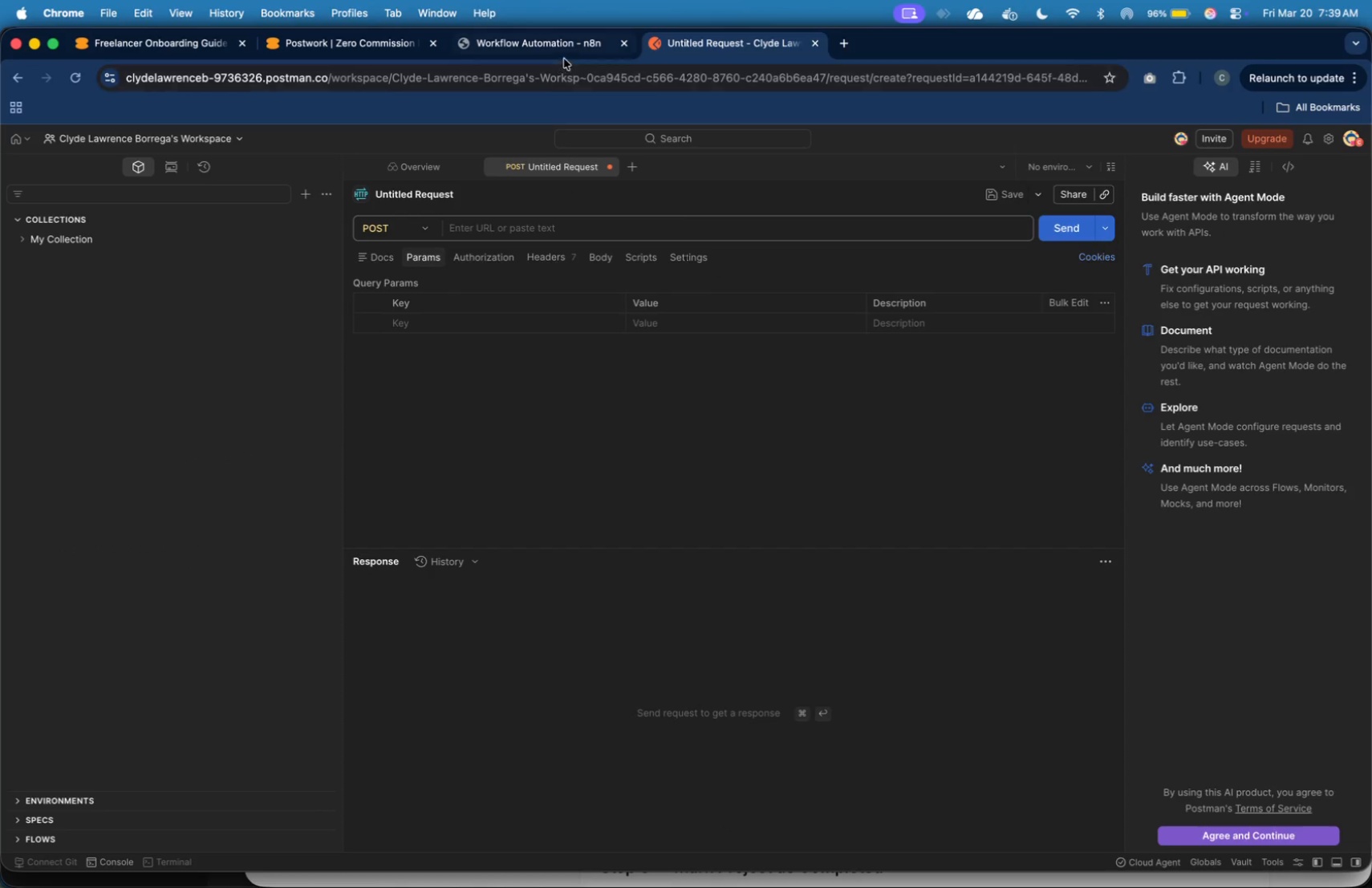 
left_click([568, 44])
 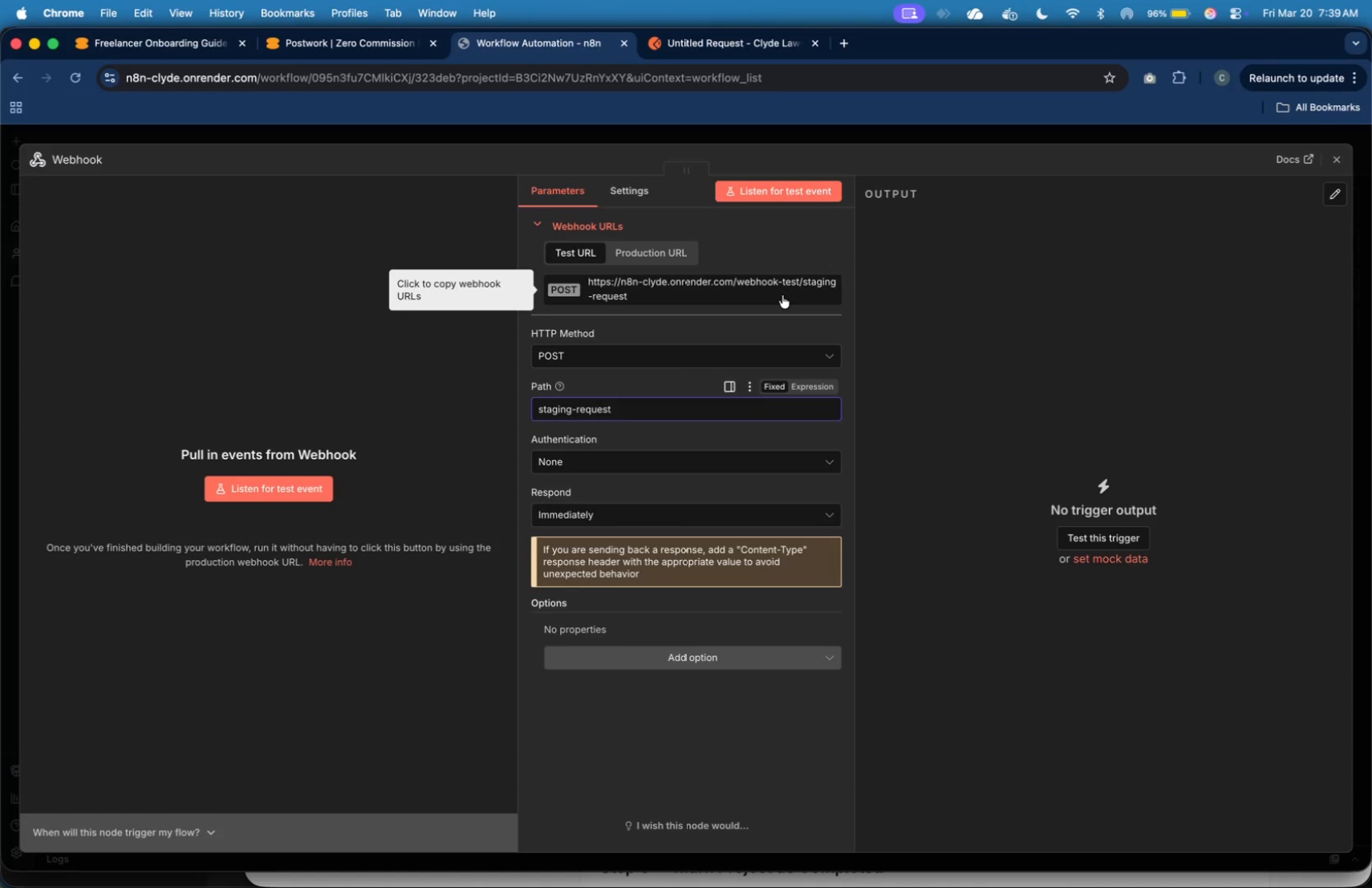 
left_click([782, 295])
 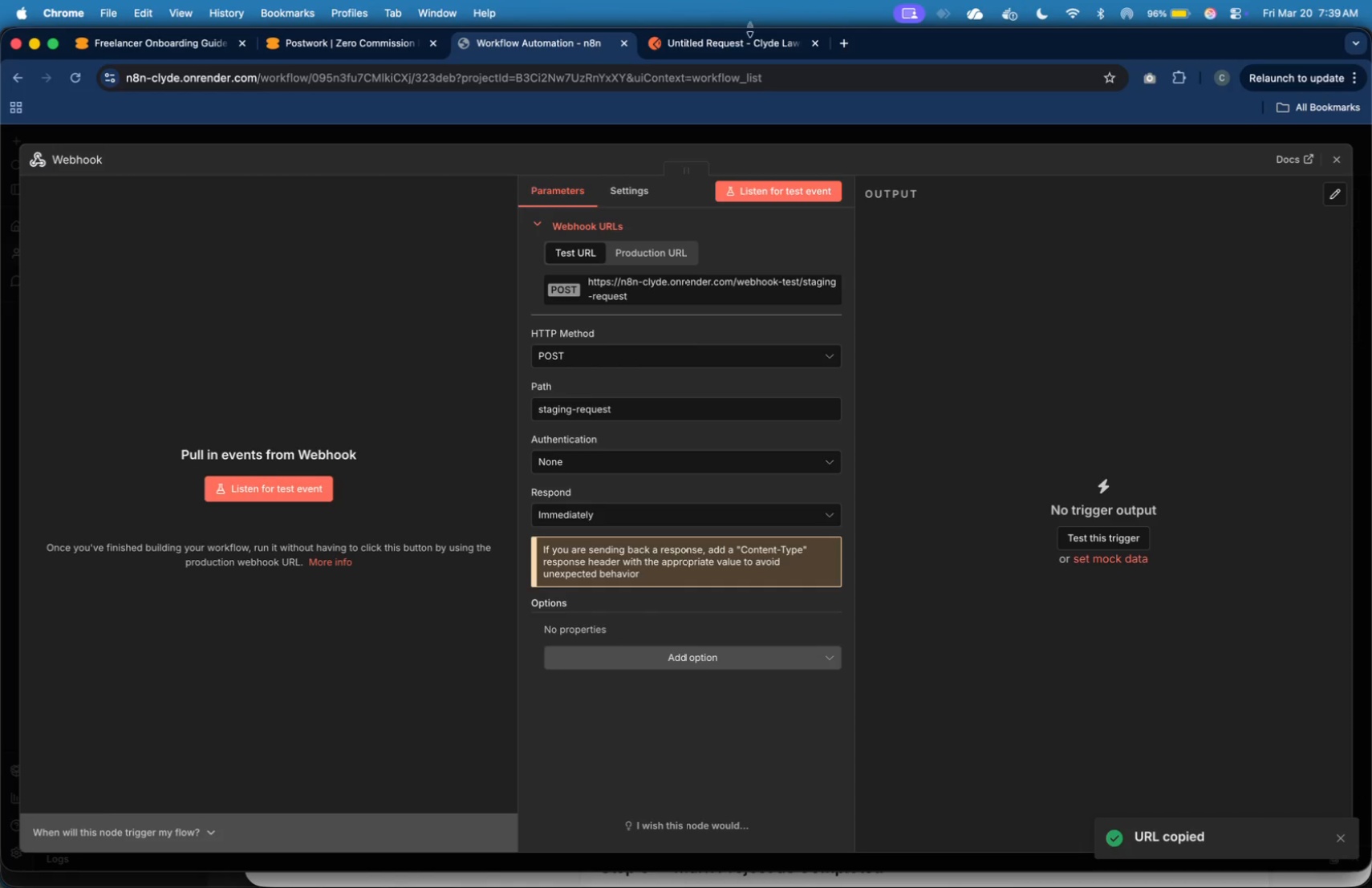 
left_click([750, 43])
 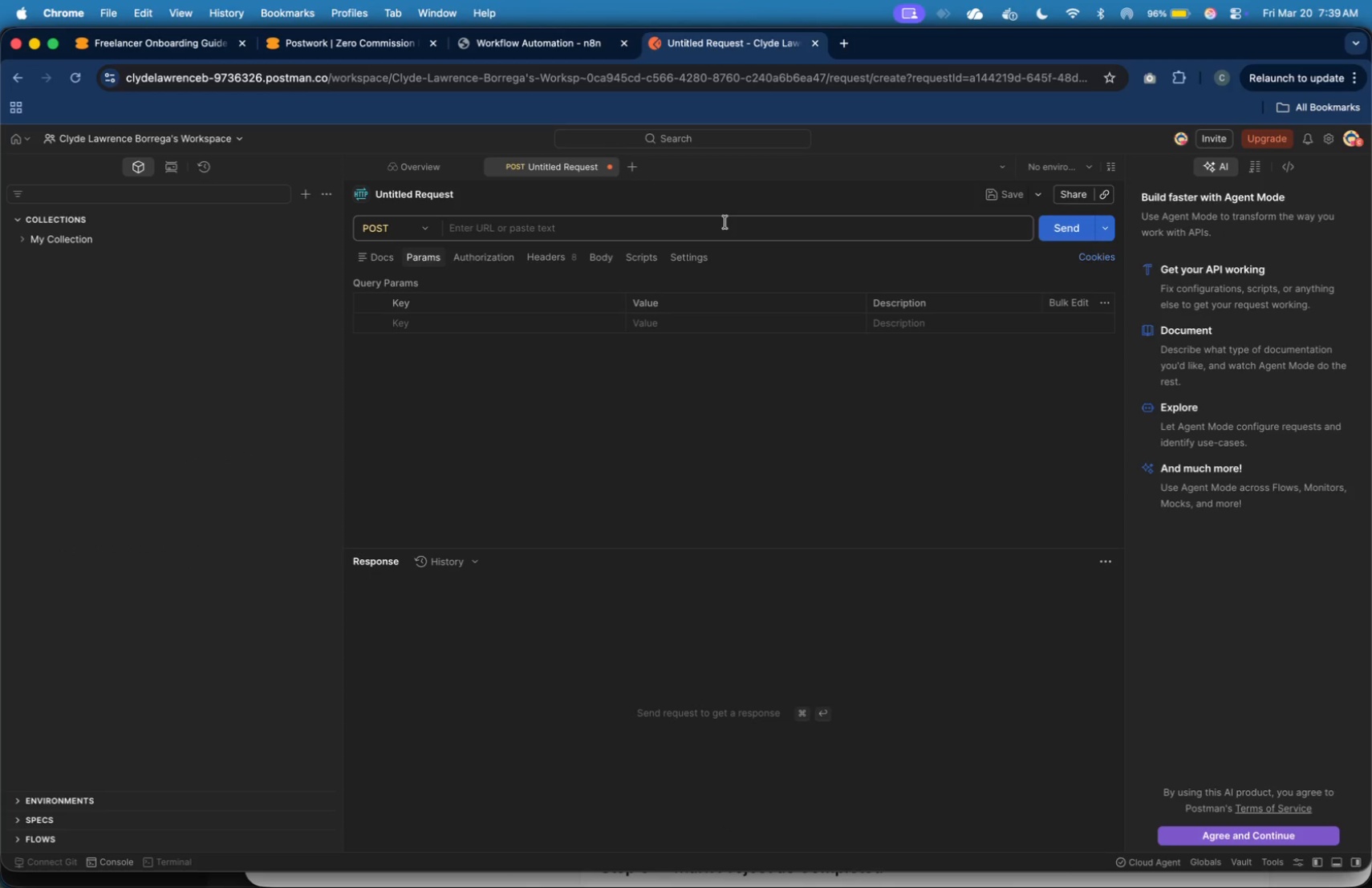 
left_click([725, 222])
 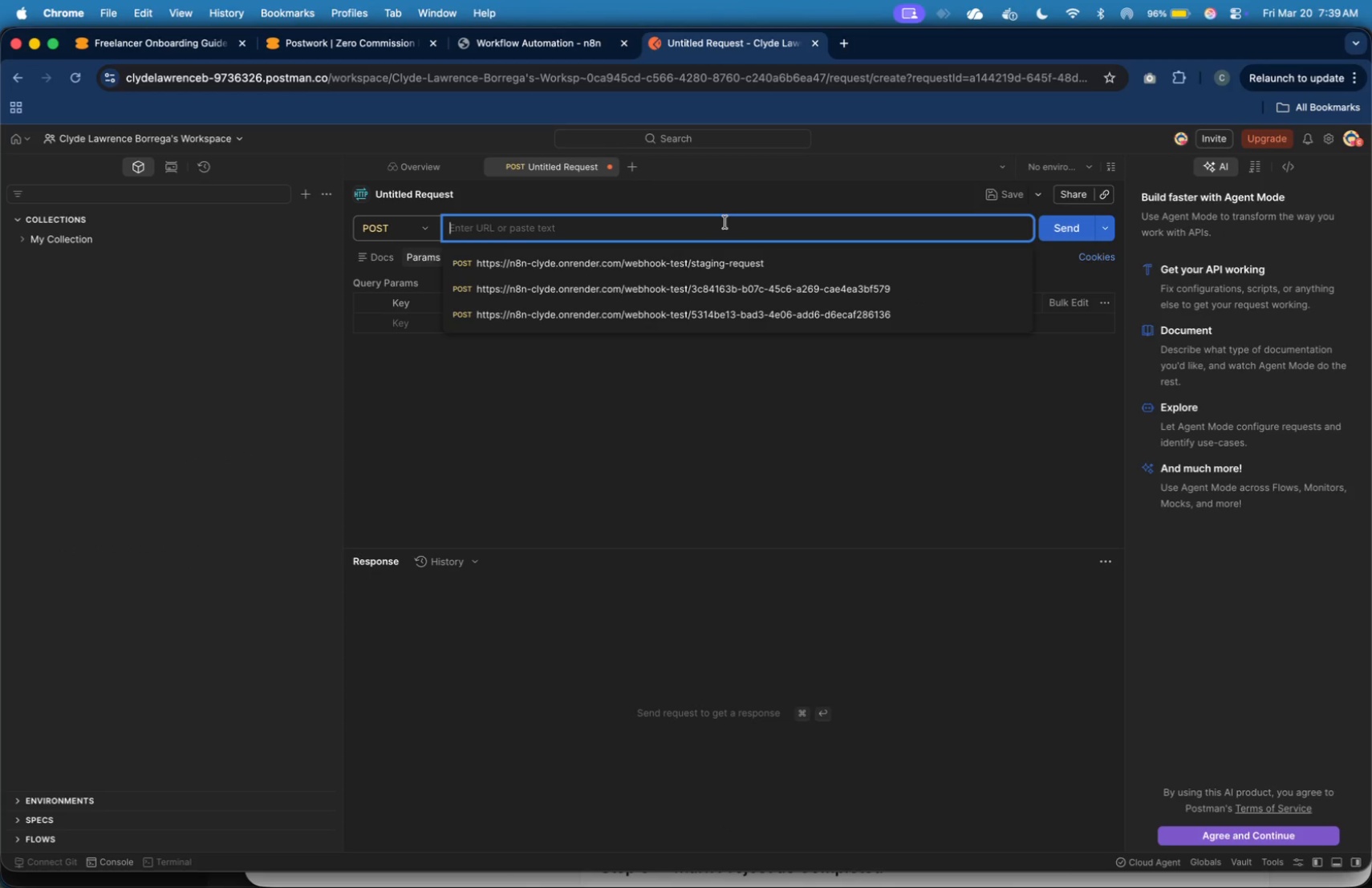 
key(Meta+V)
 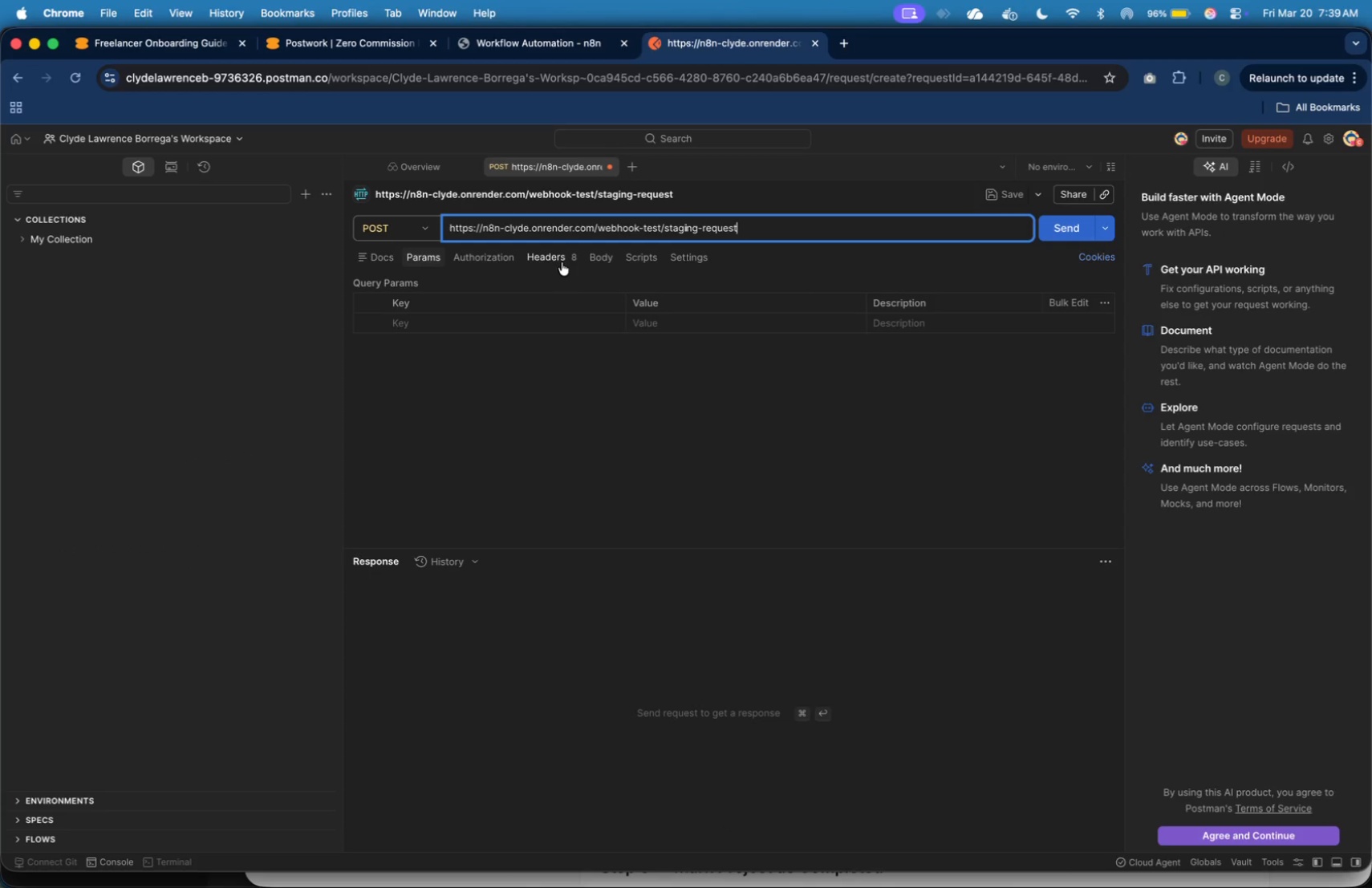 
left_click([595, 256])
 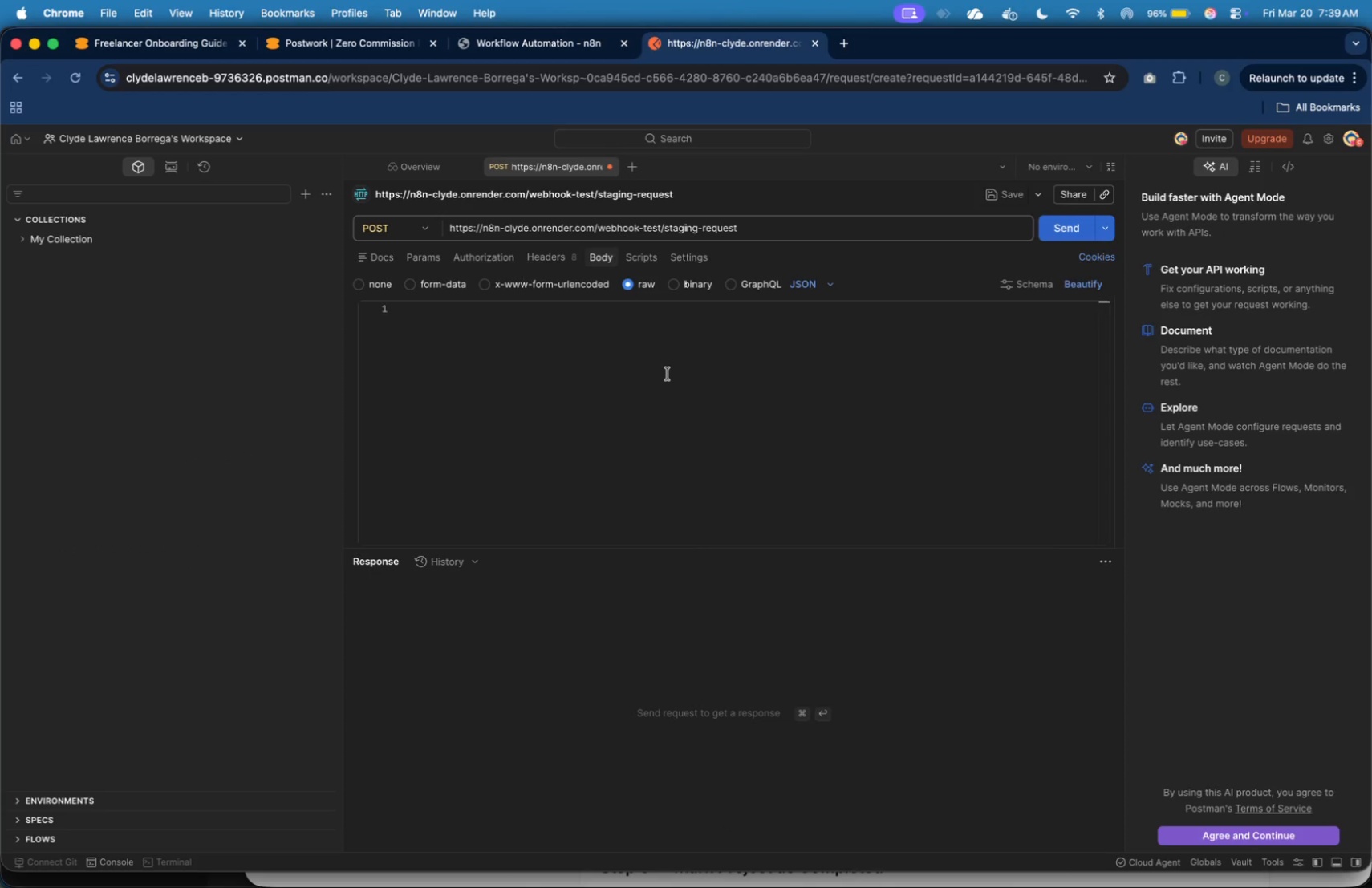 
left_click([668, 374])
 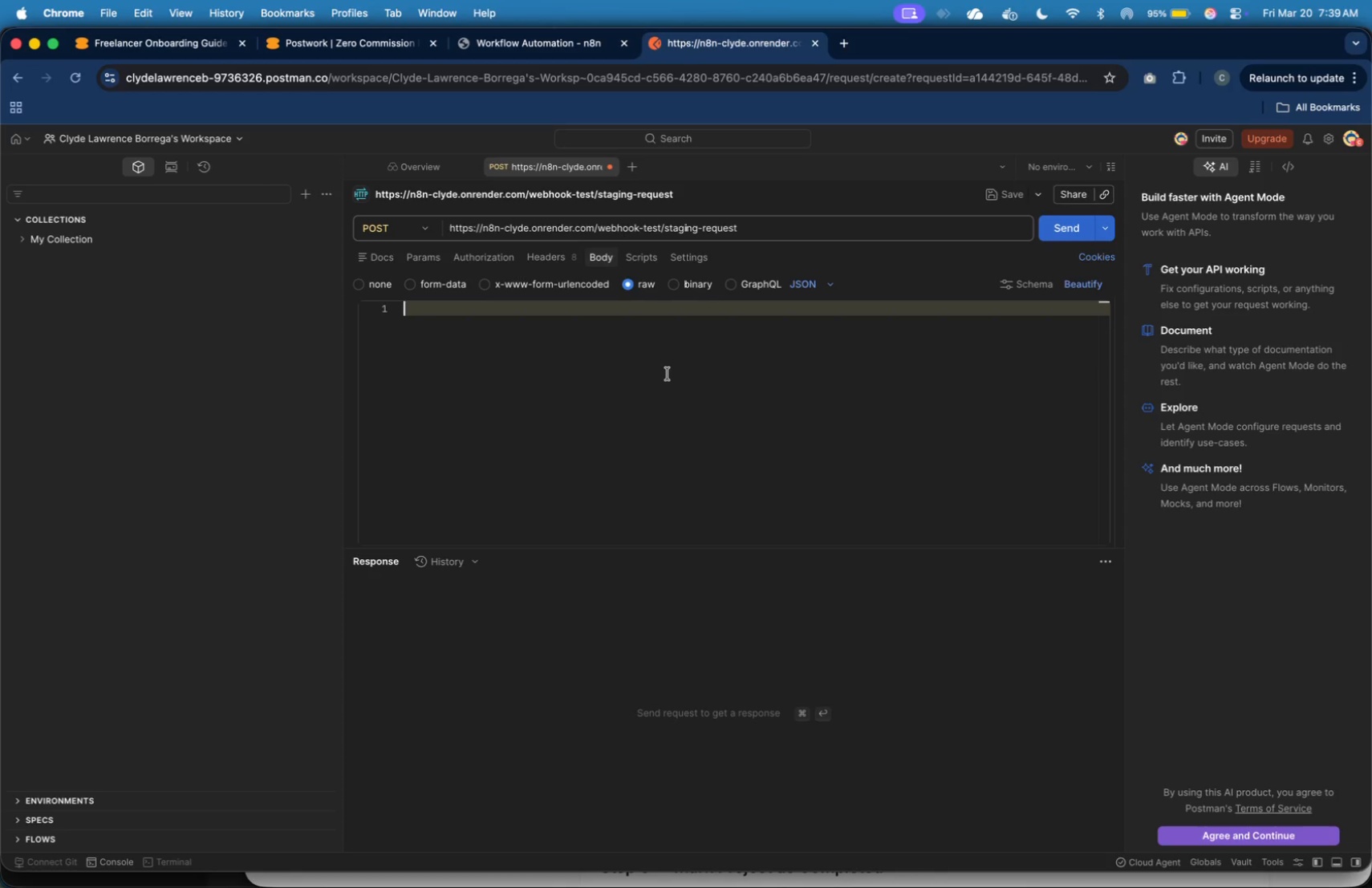 
wait(13.31)
 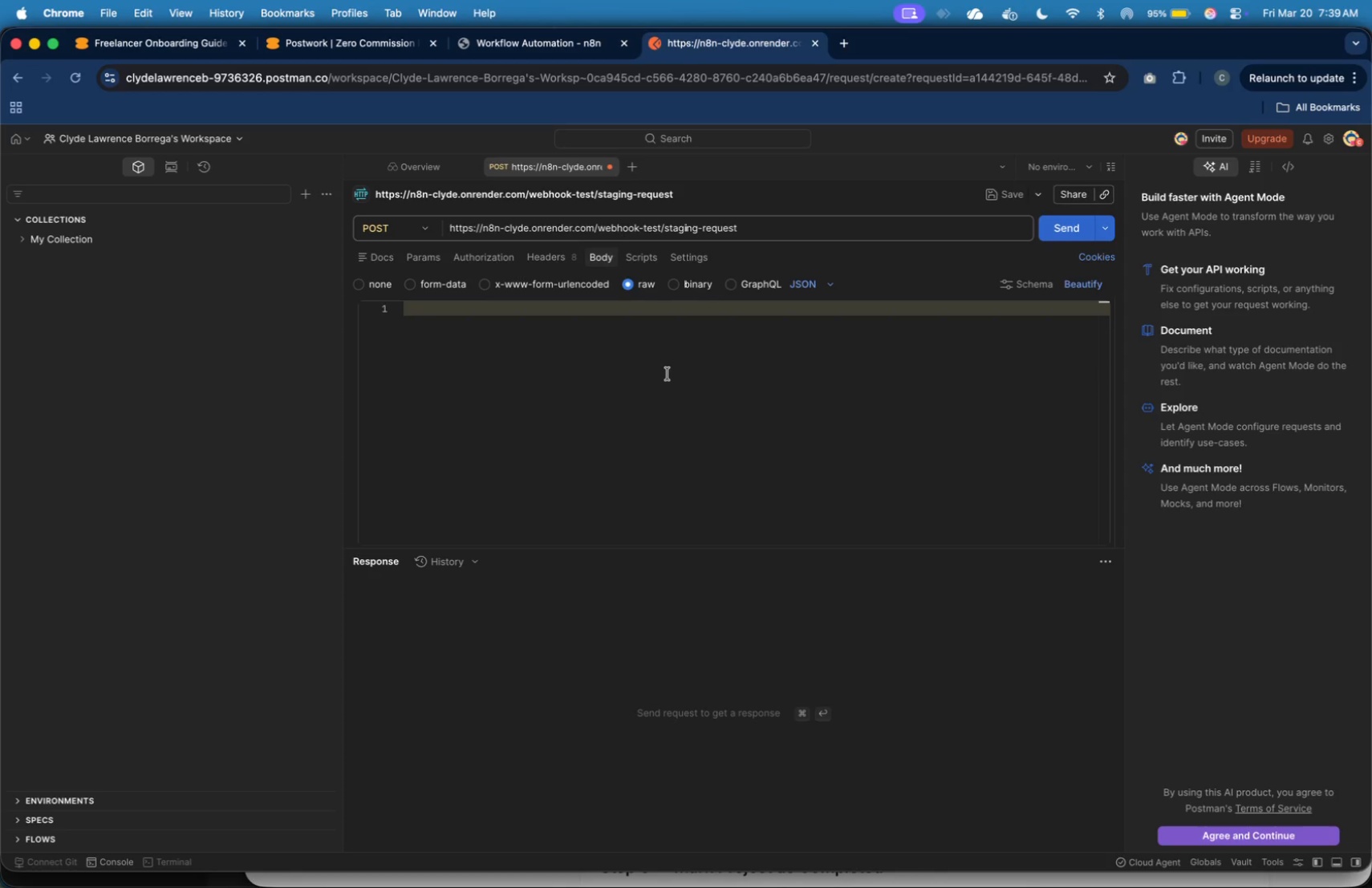 
key(Shift+BracketLeft)
 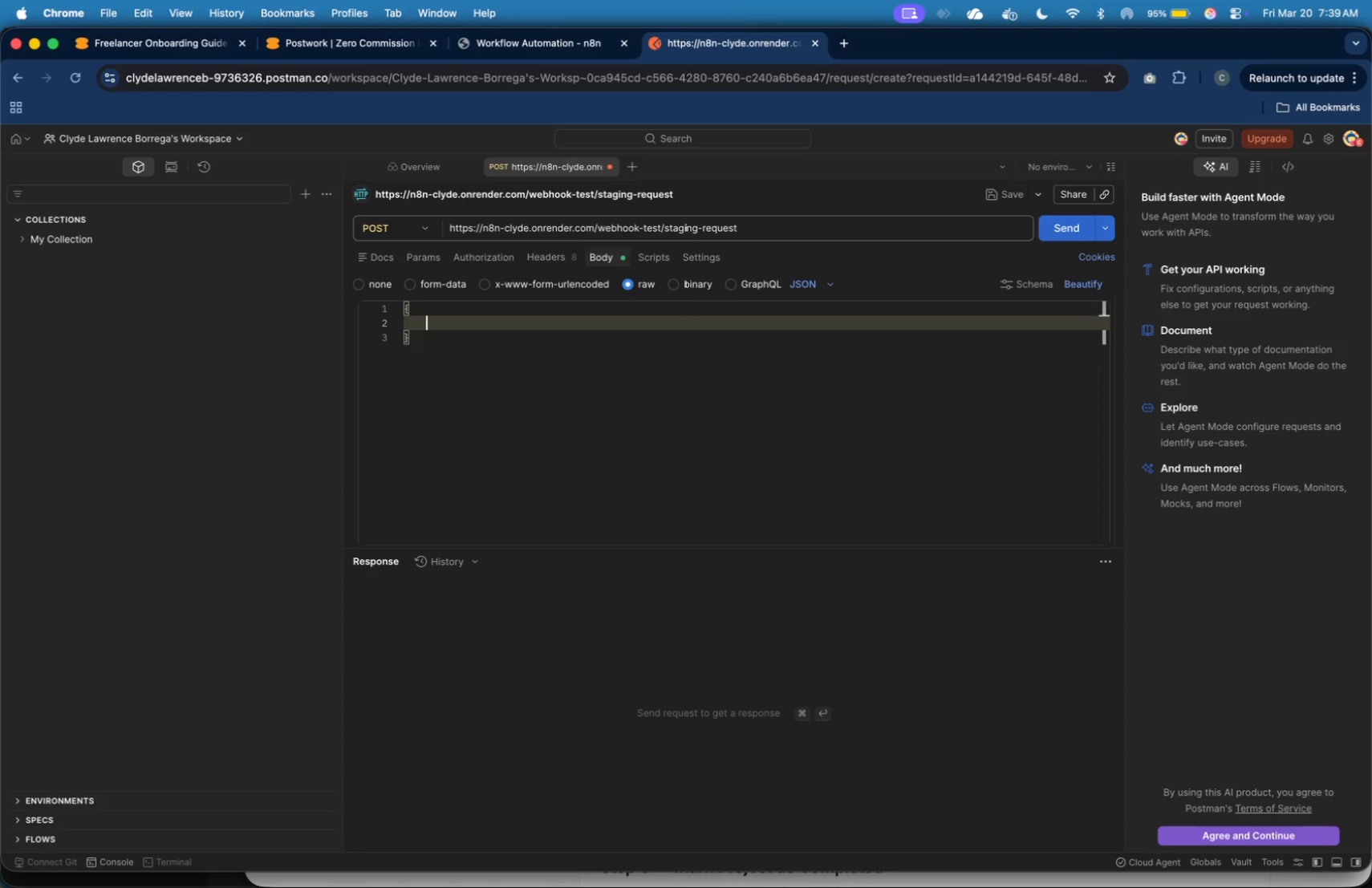 
key(Enter)
 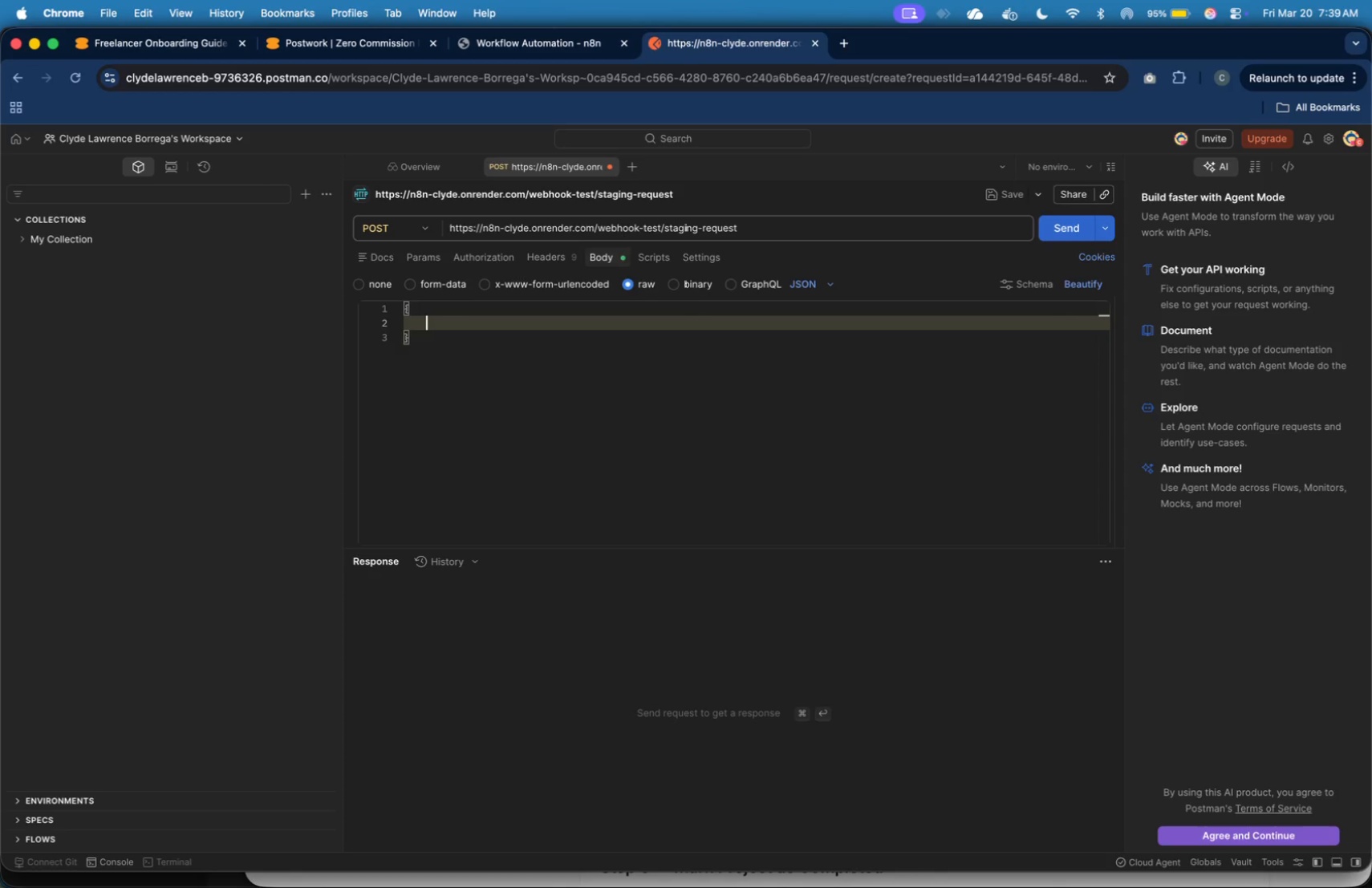 
type("agentName)
 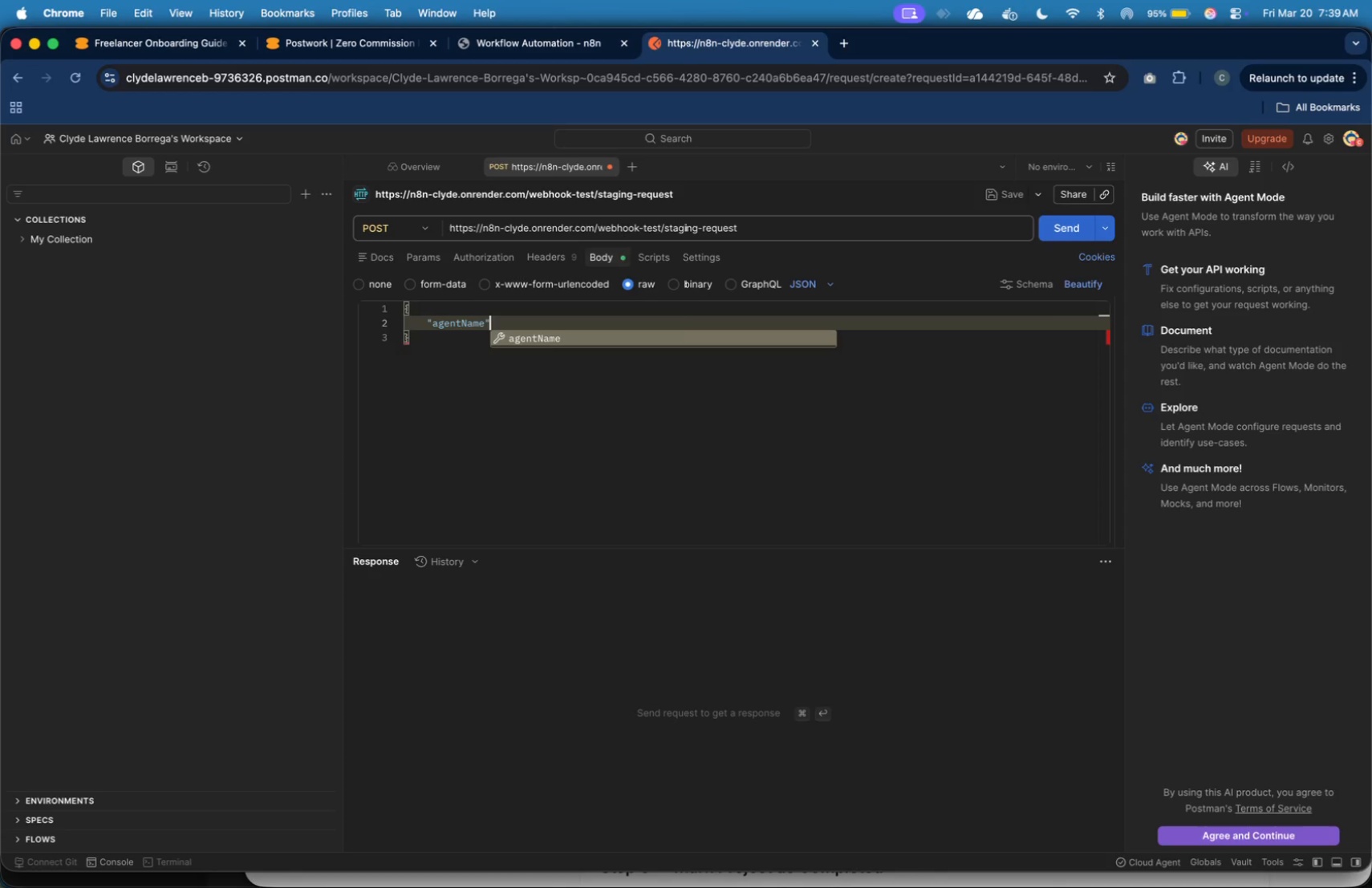 
key(ArrowRight)
 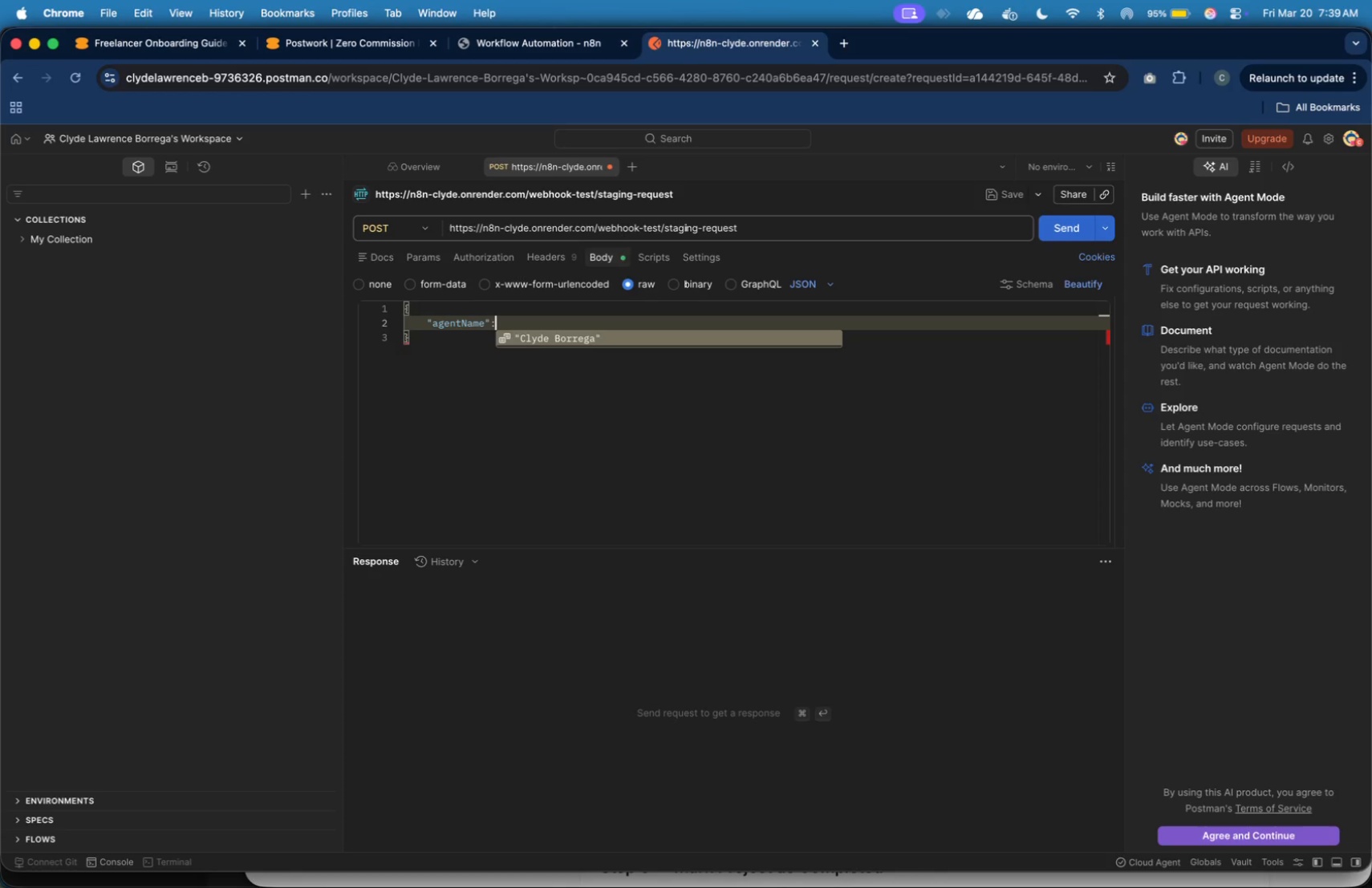 
type(: "Clyde Borrega)
 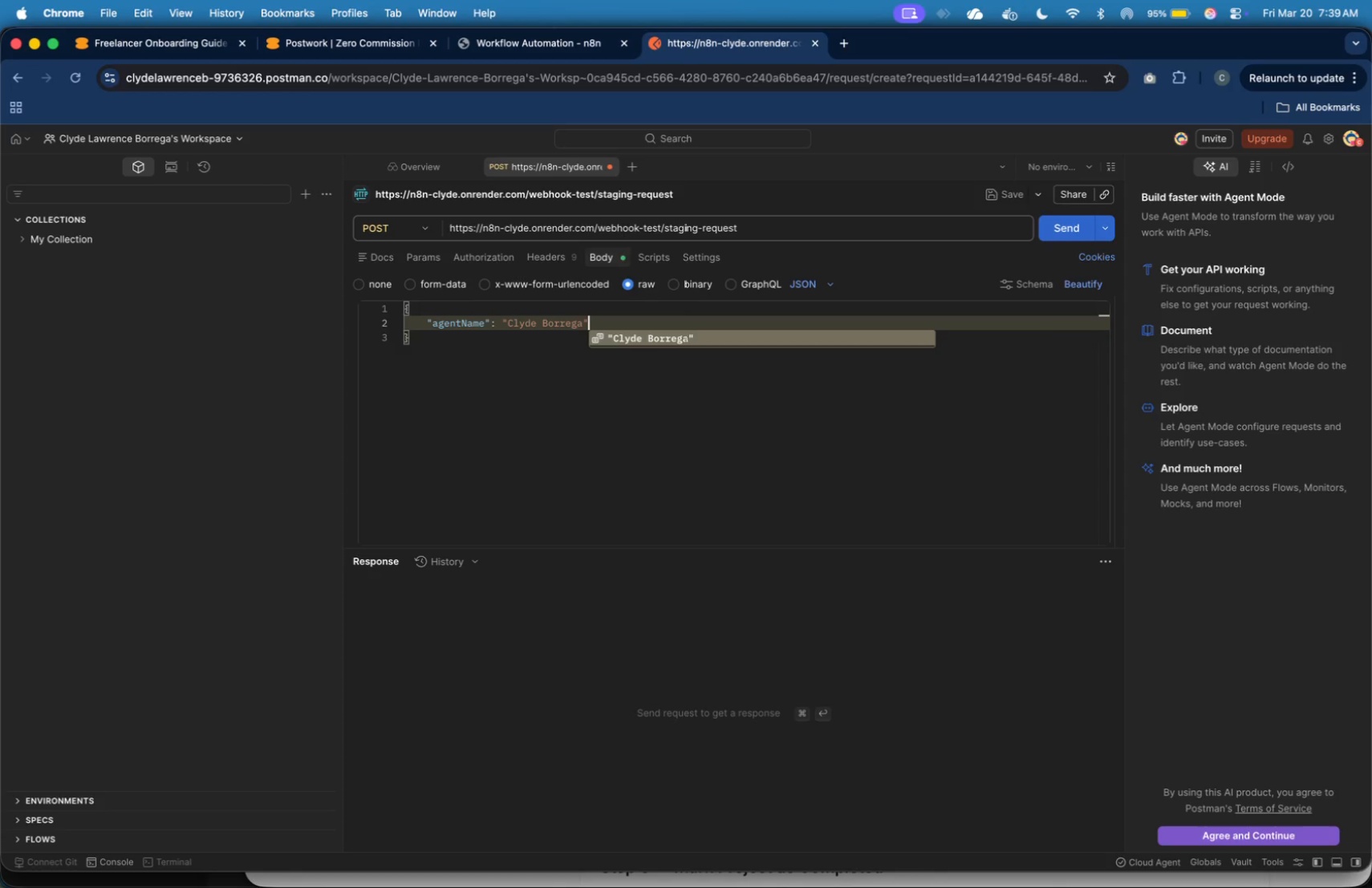 
 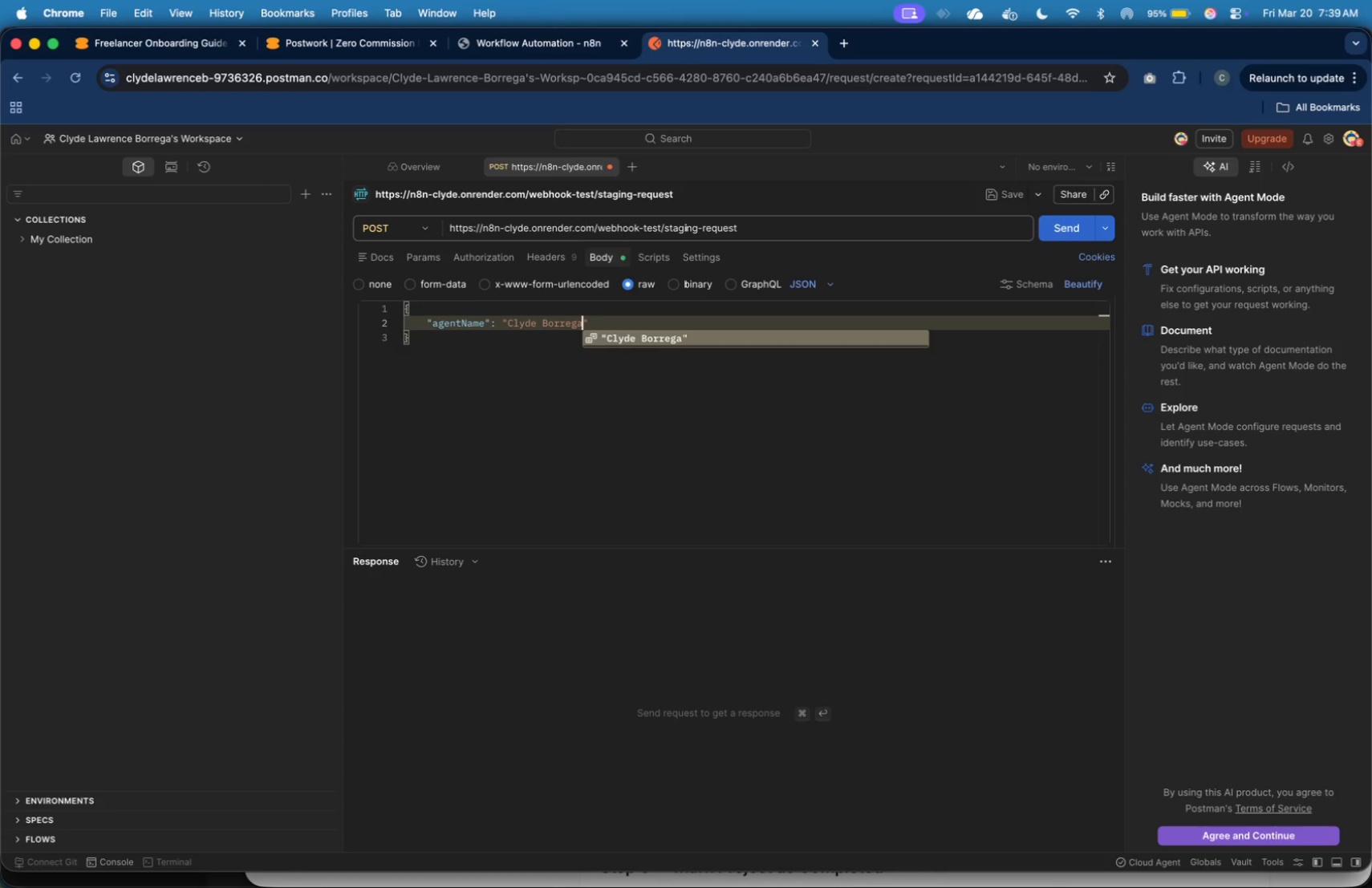 
key(ArrowRight)
 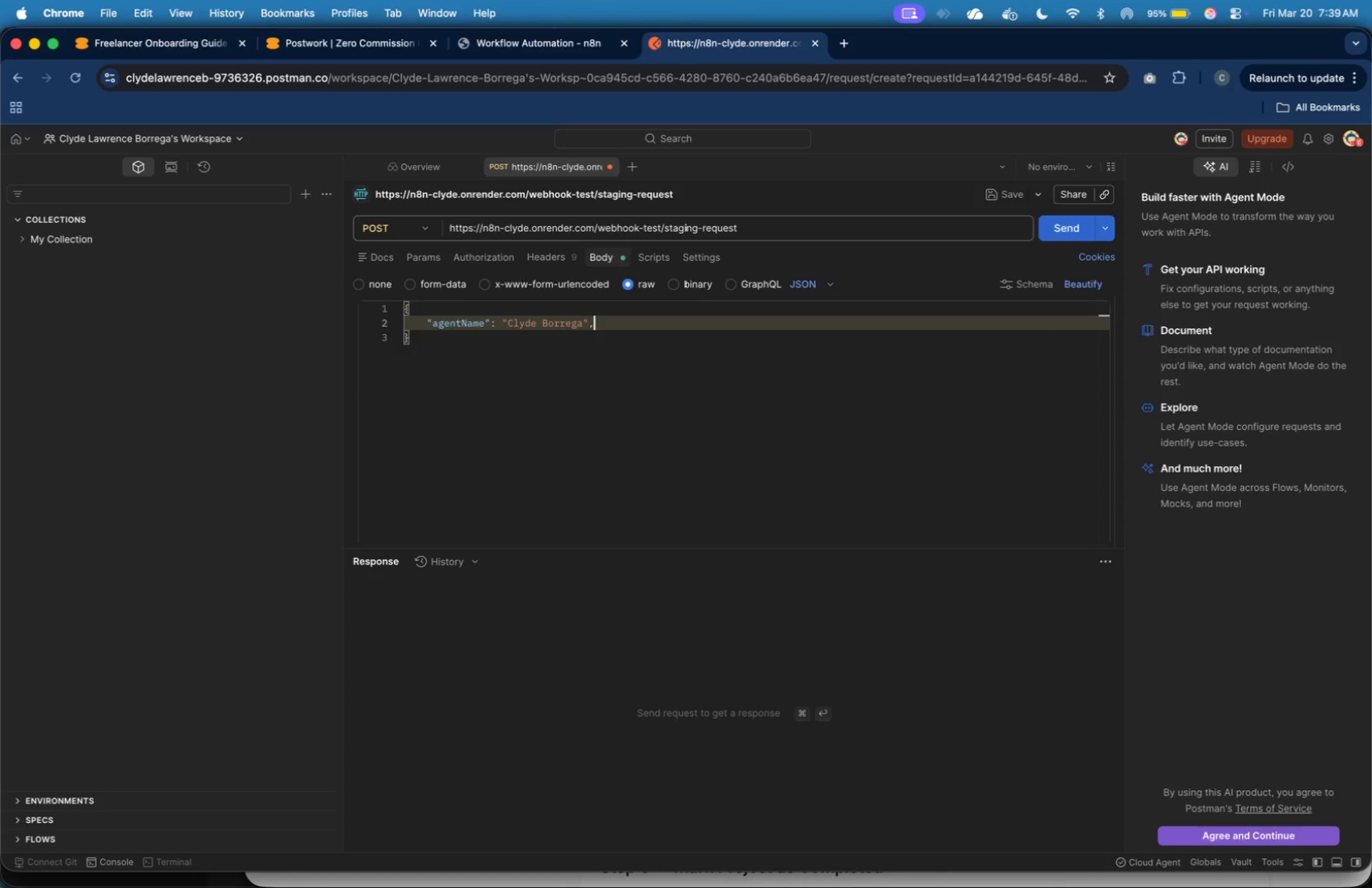 
key(Comma)
 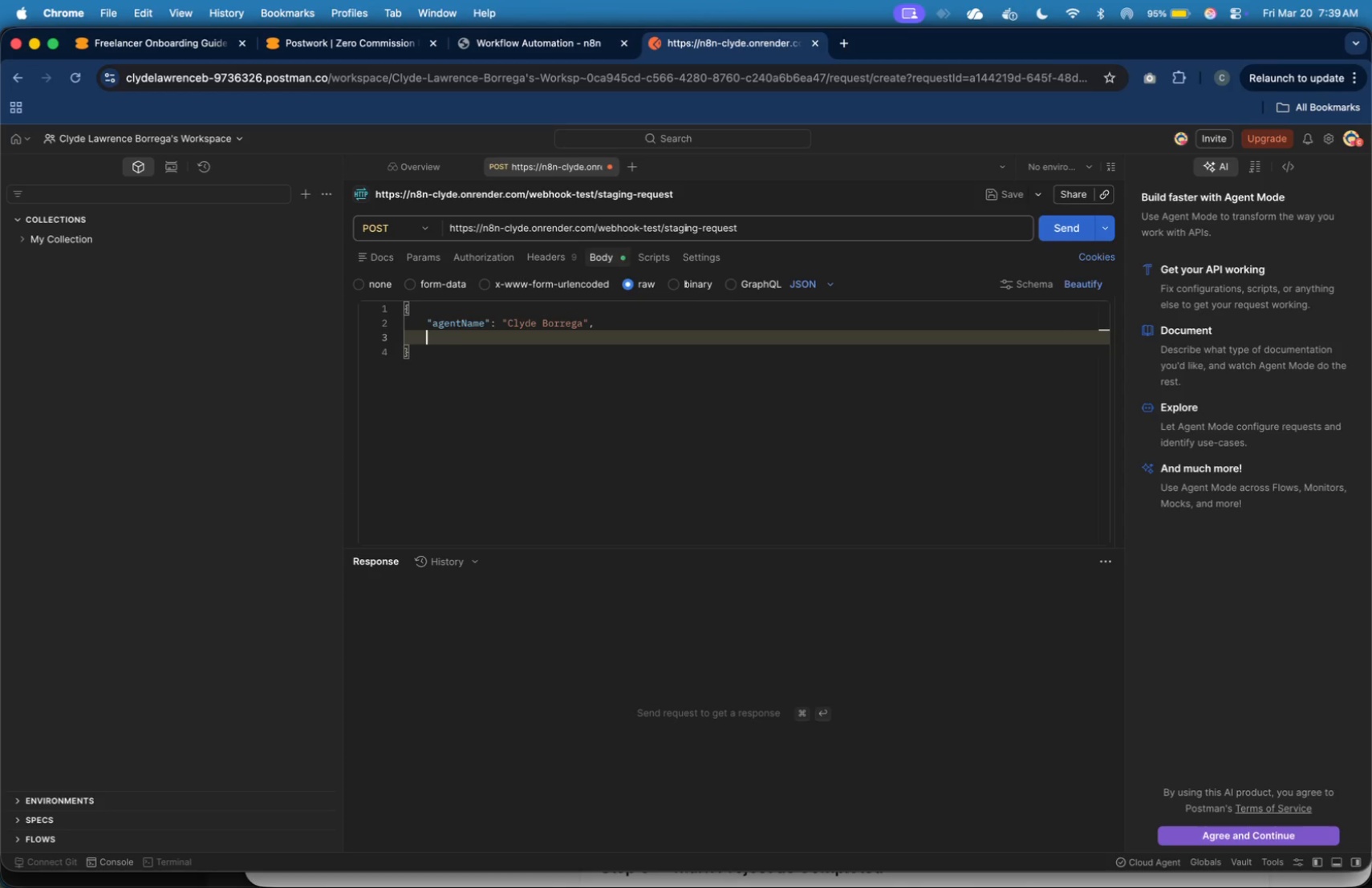 
key(Enter)
 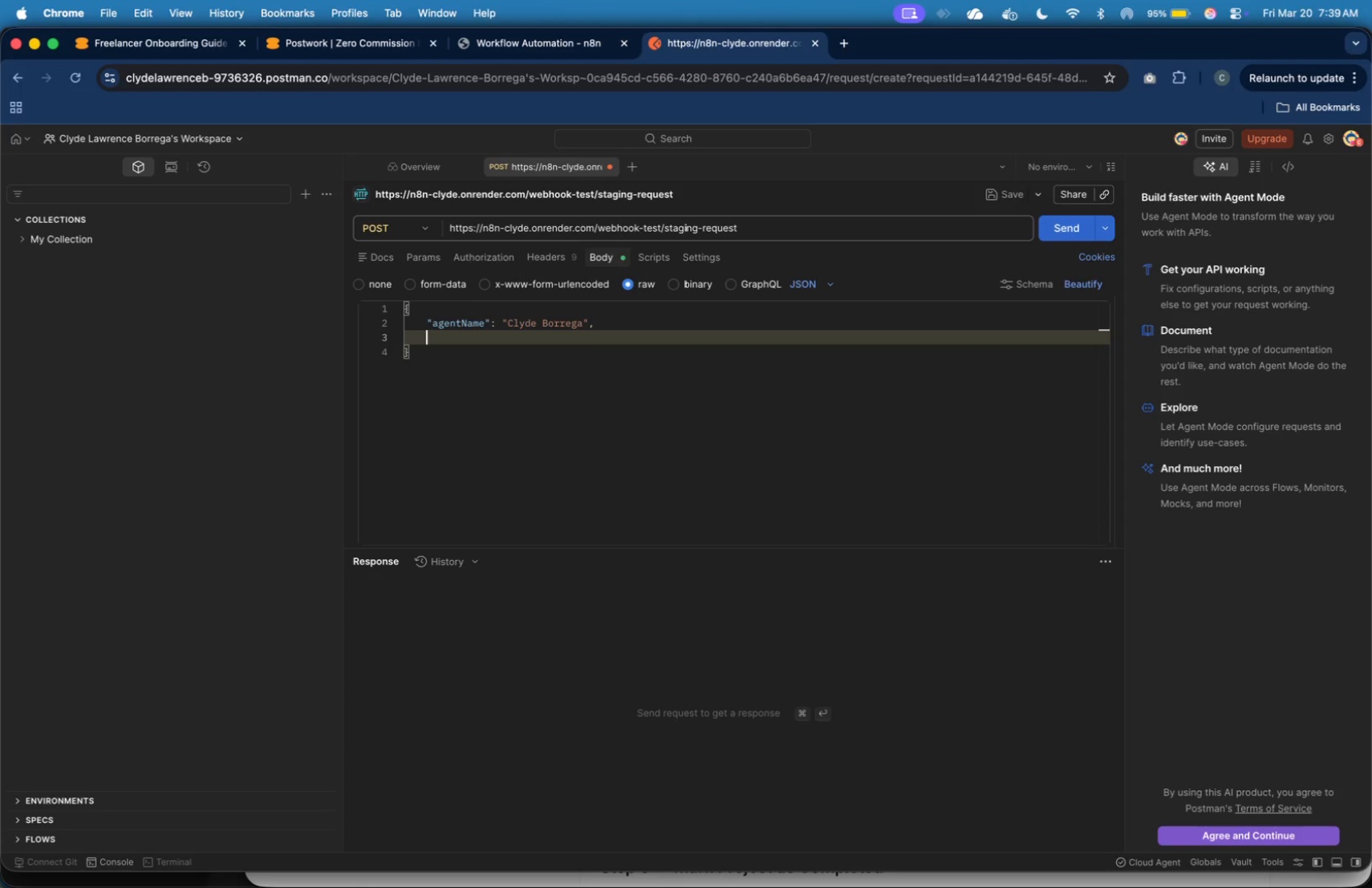 
type("proper)
key(Tab)
 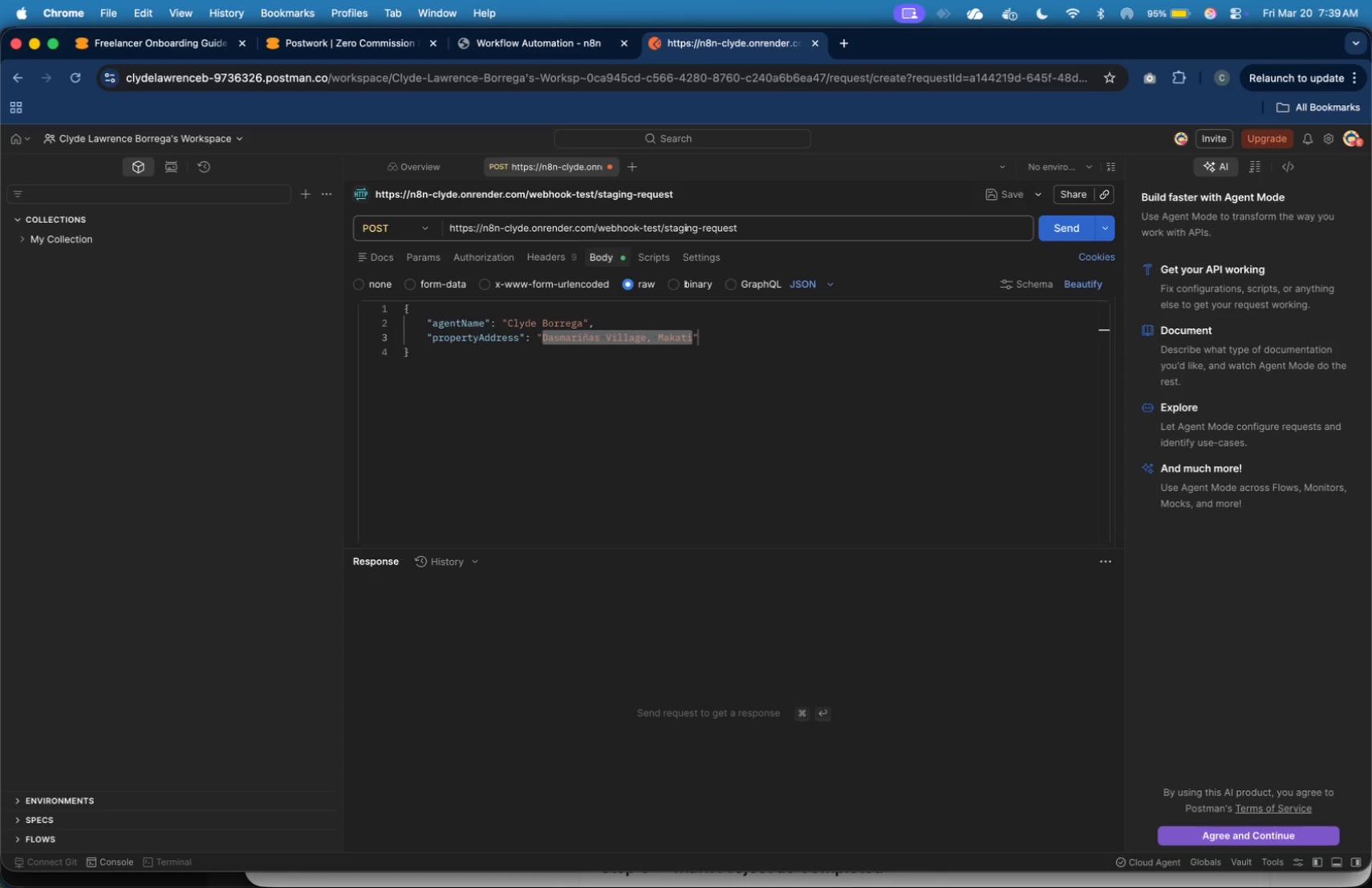 
key(ArrowRight)
 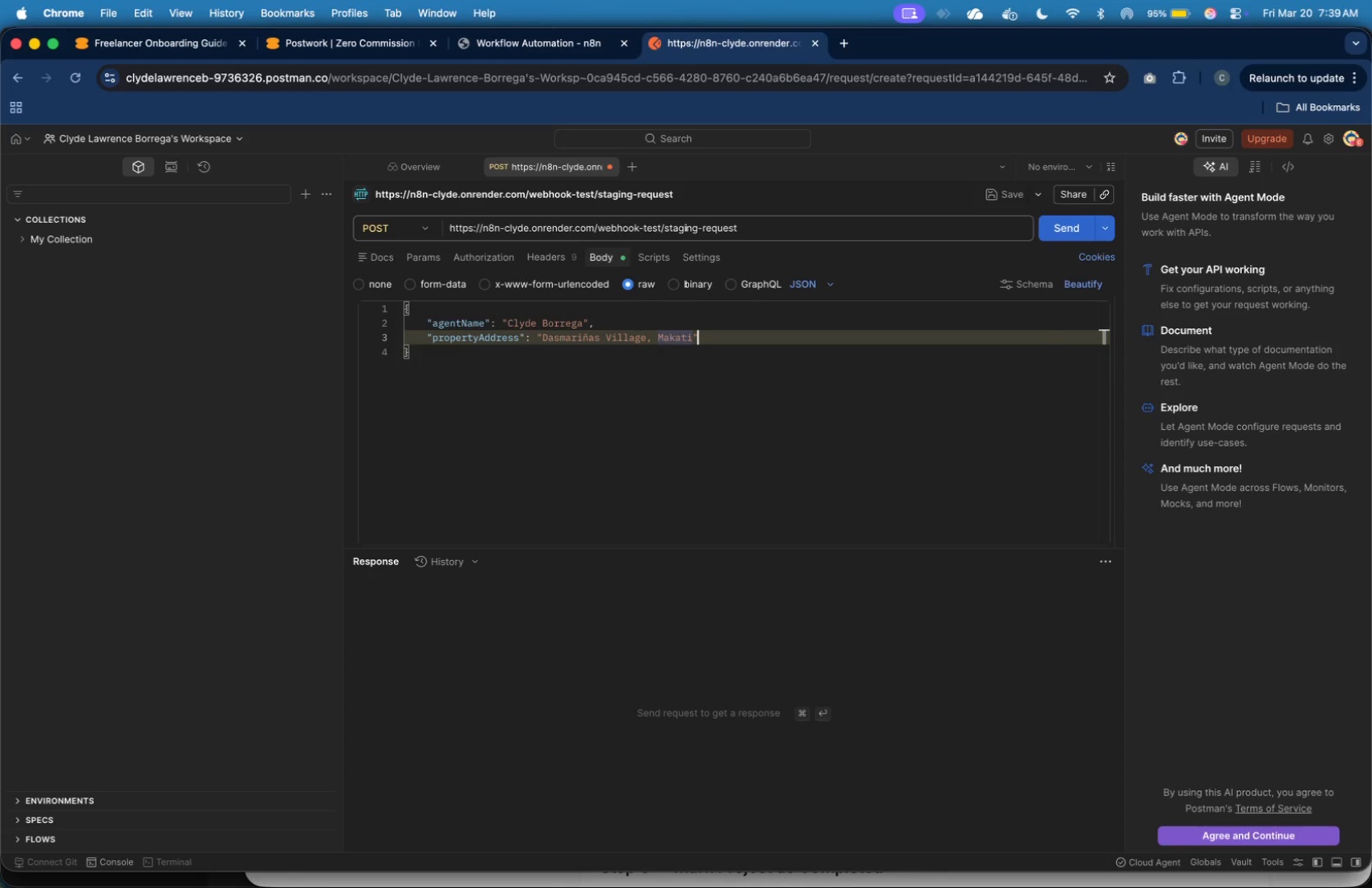 
key(ArrowRight)
 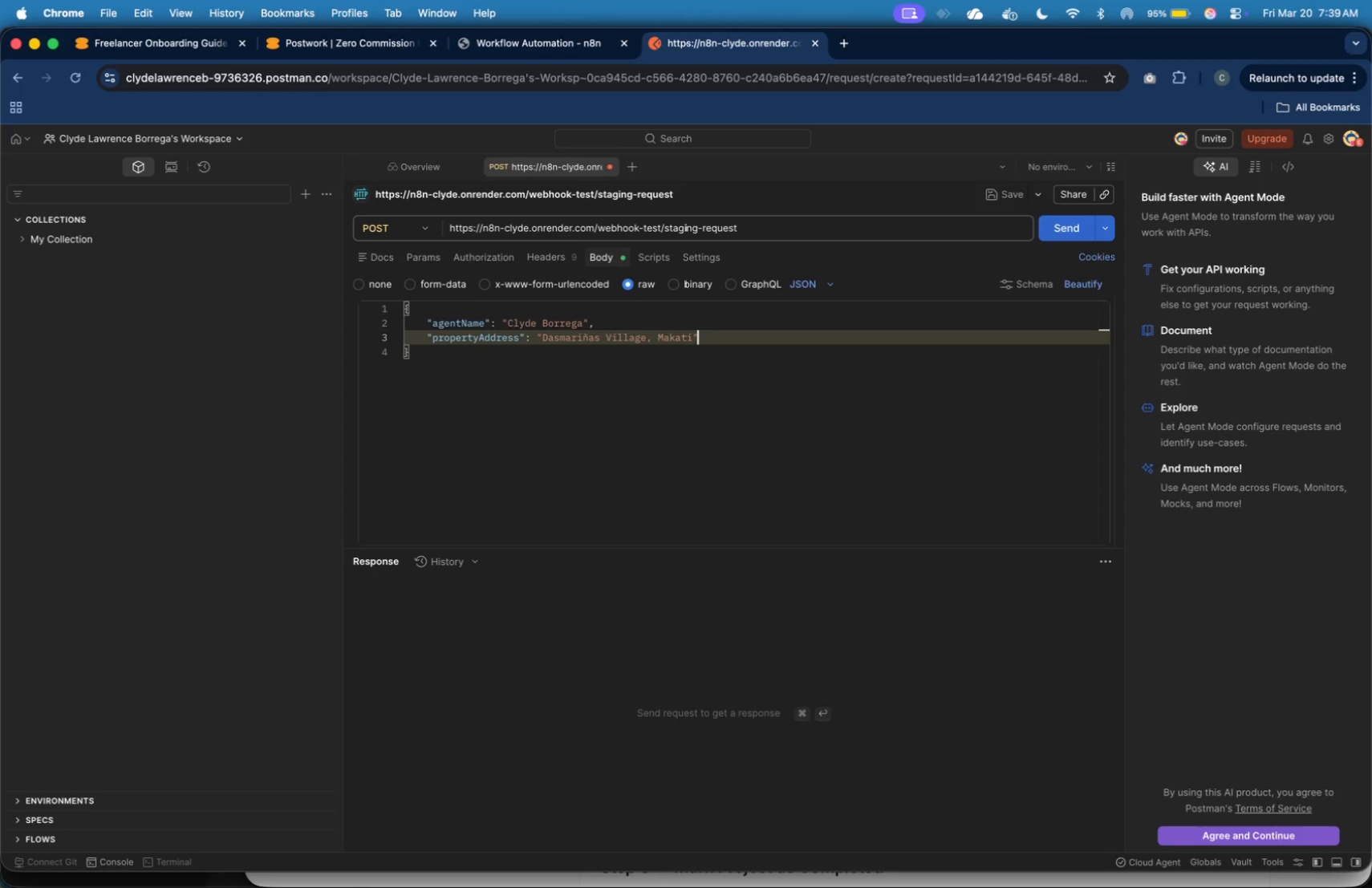 
key(Shift+ArrowUp)
 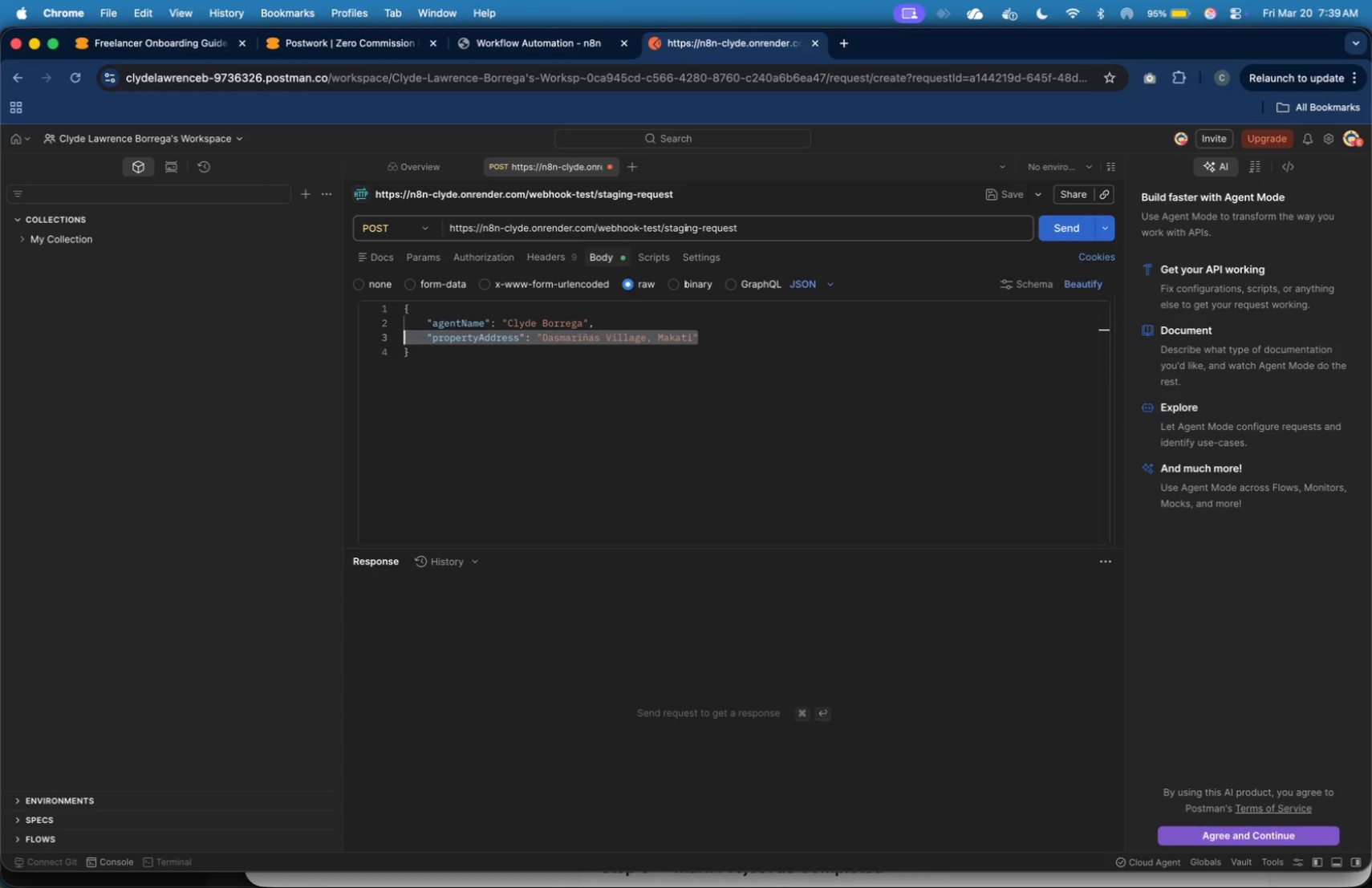 
key(Shift+ArrowRight)
 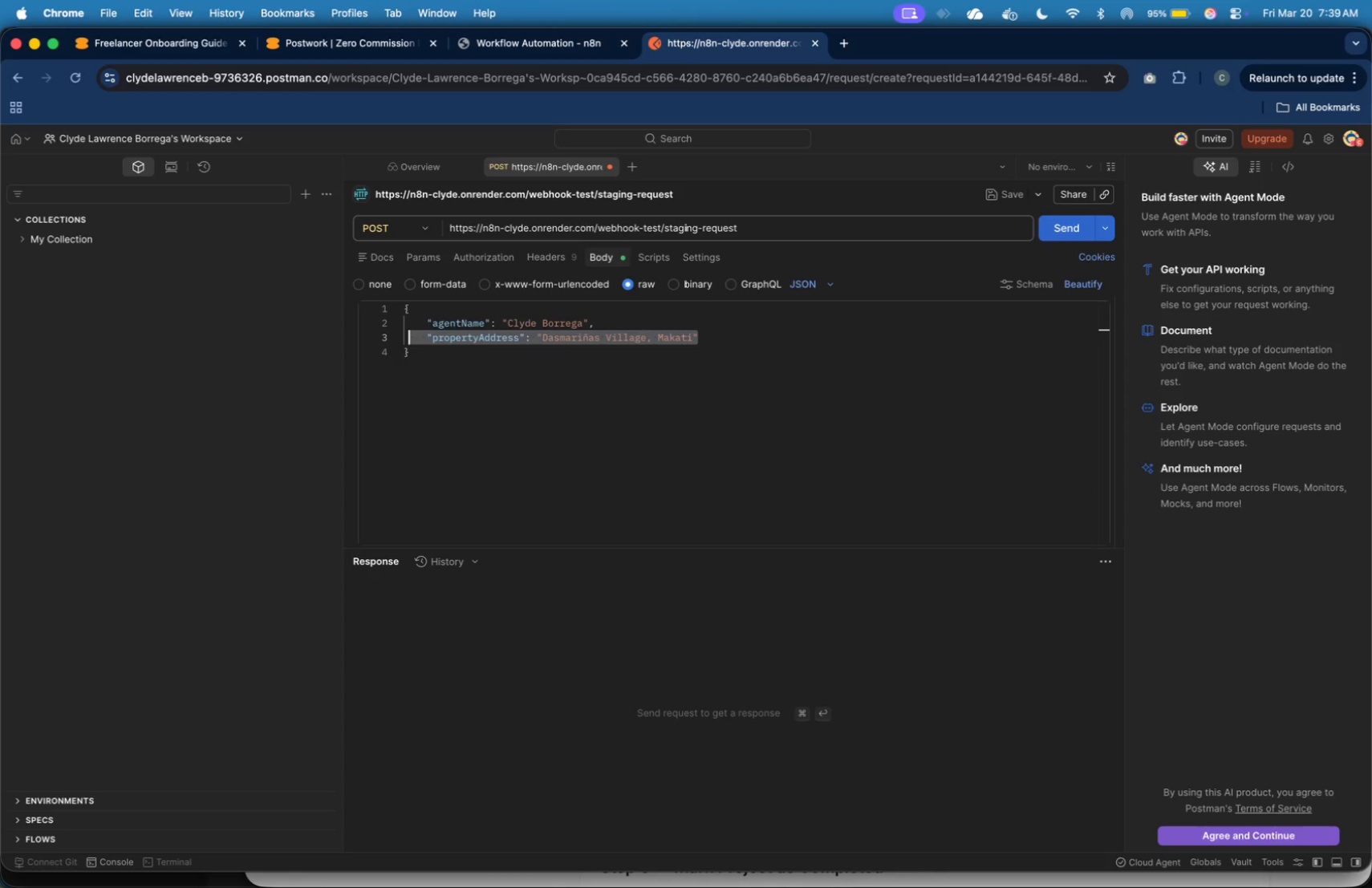 
key(Shift+ArrowRight)
 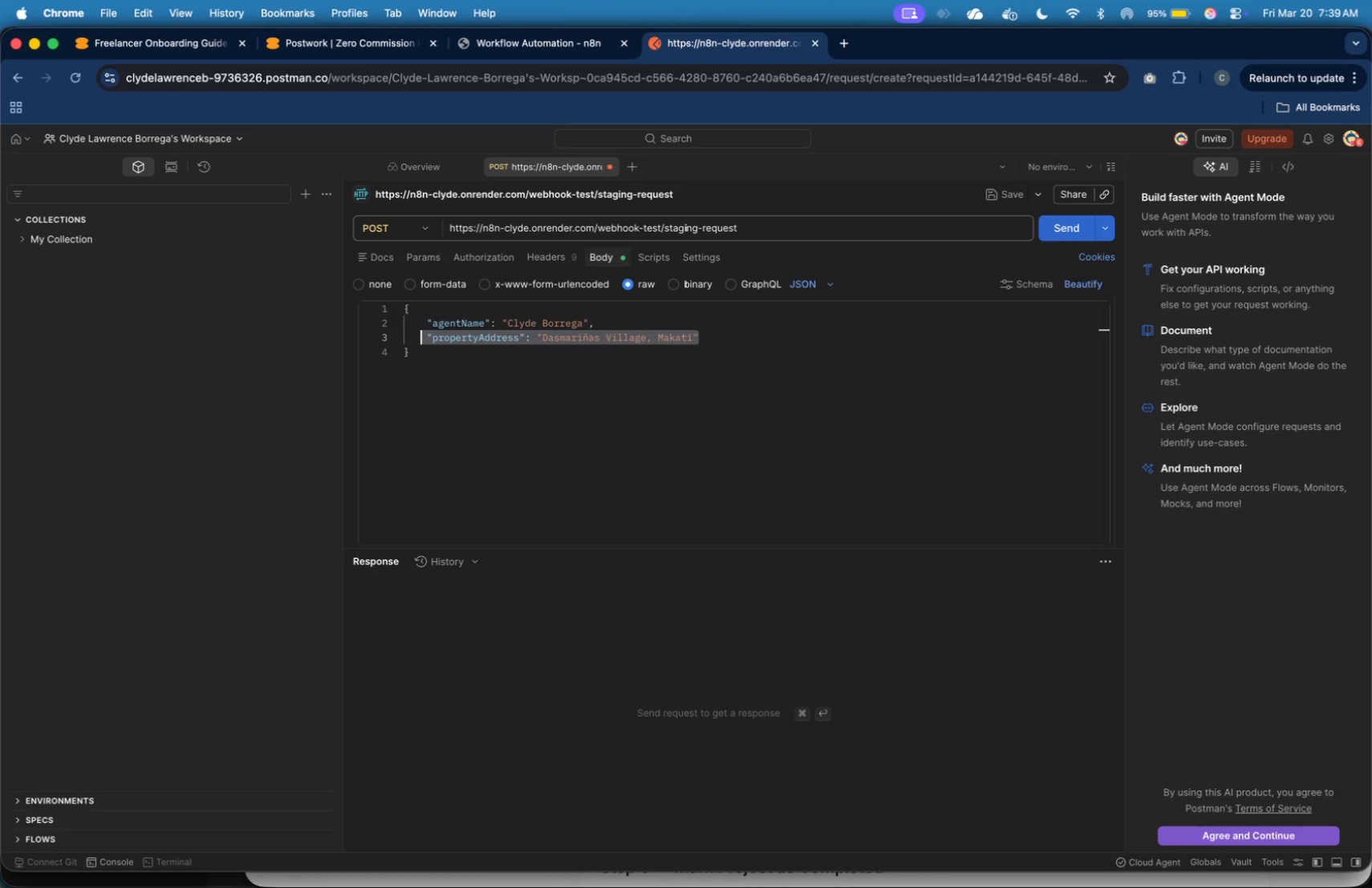 
key(Shift+ArrowRight)
 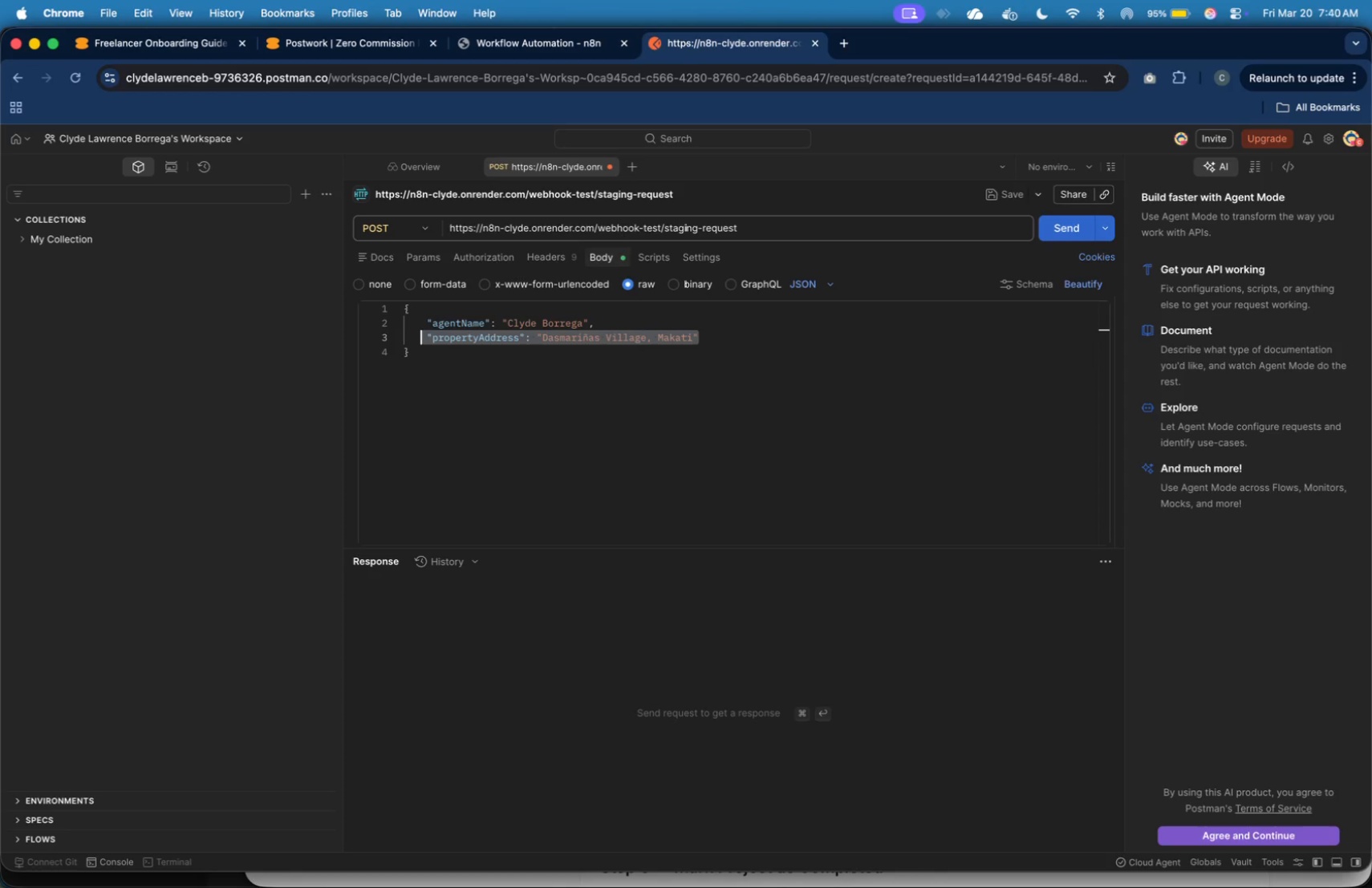 
key(Shift+ArrowRight)
 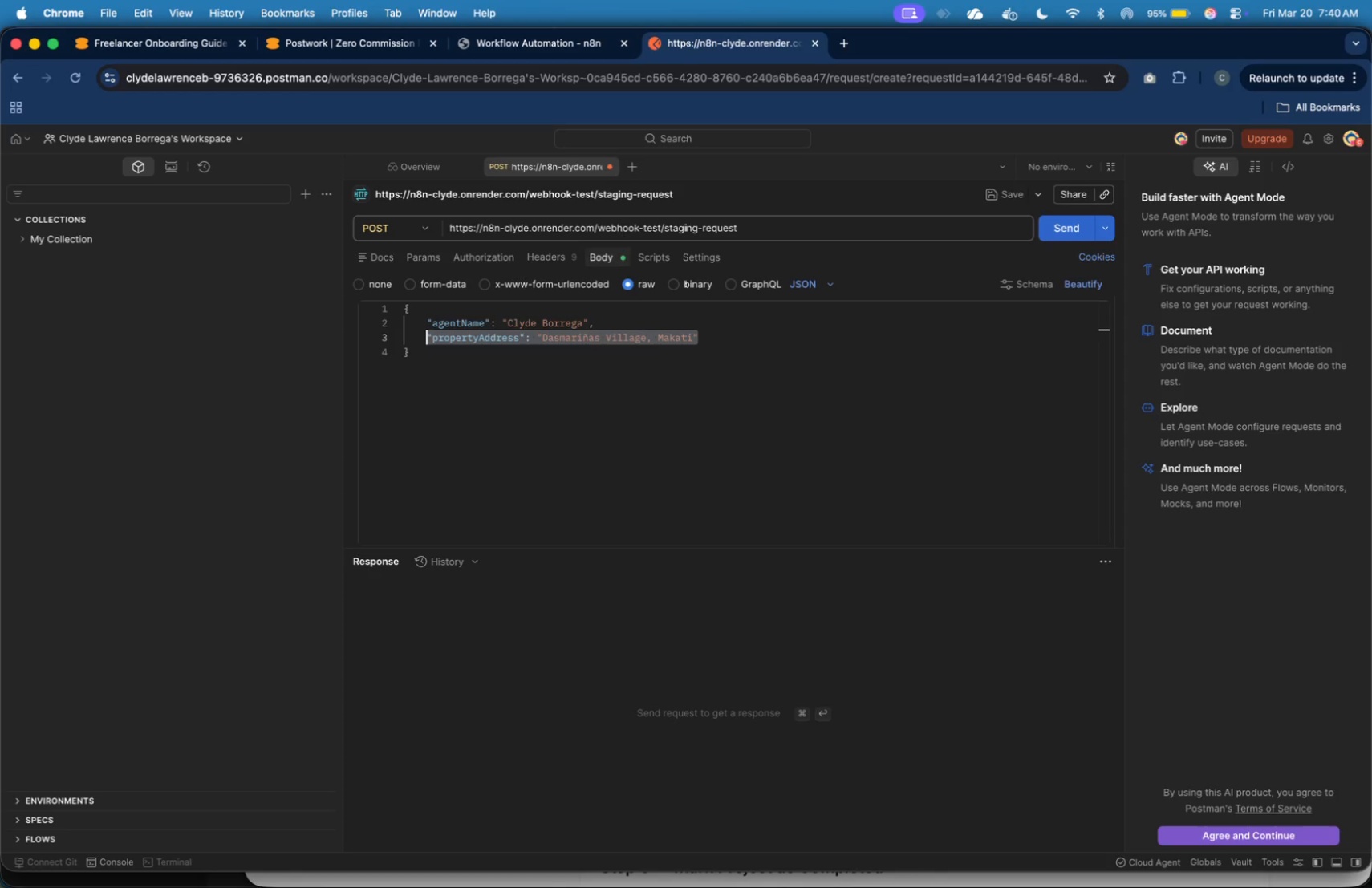 
key(Shift+ArrowRight)
 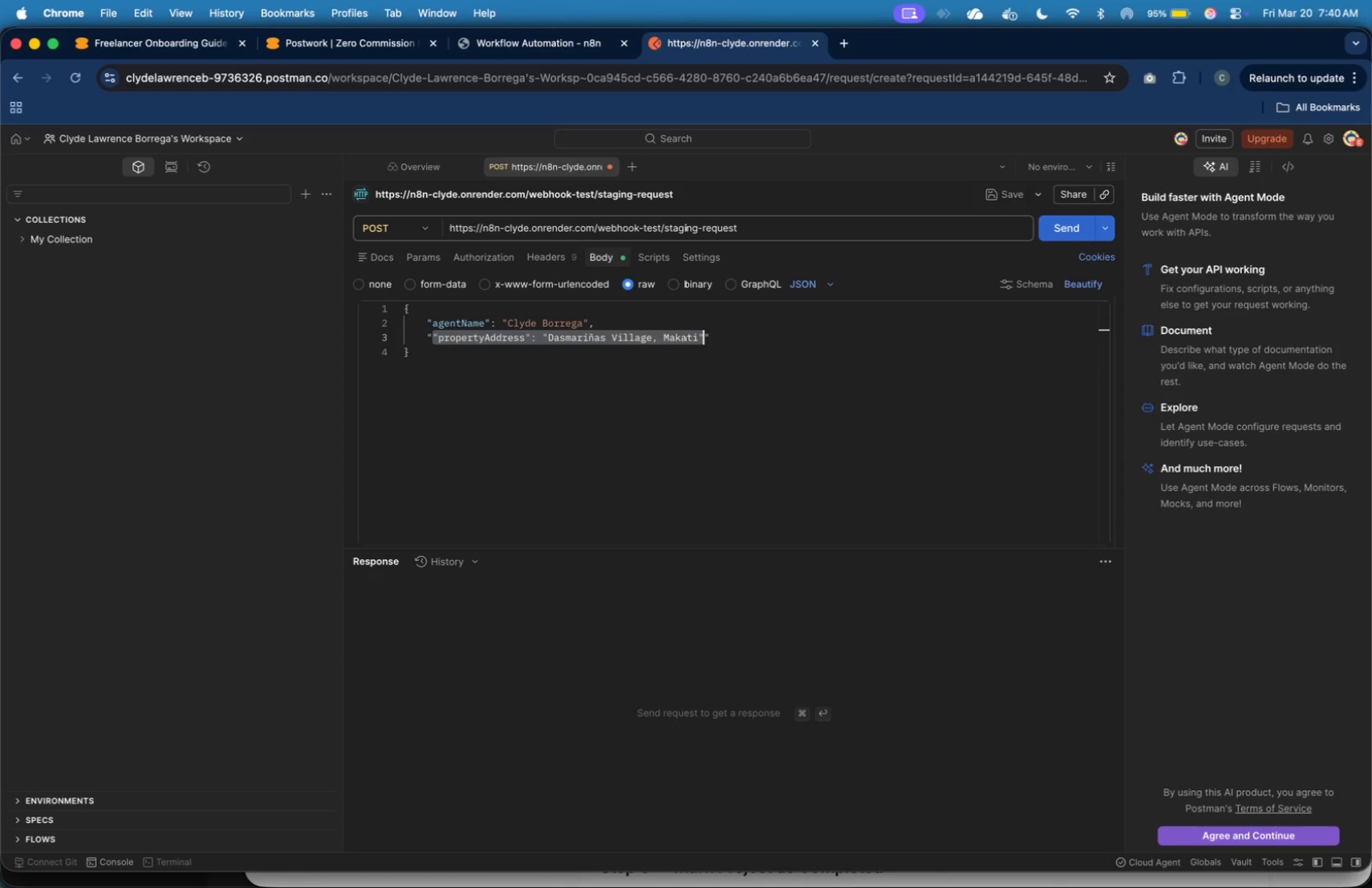 
key(Shift+Quote)
 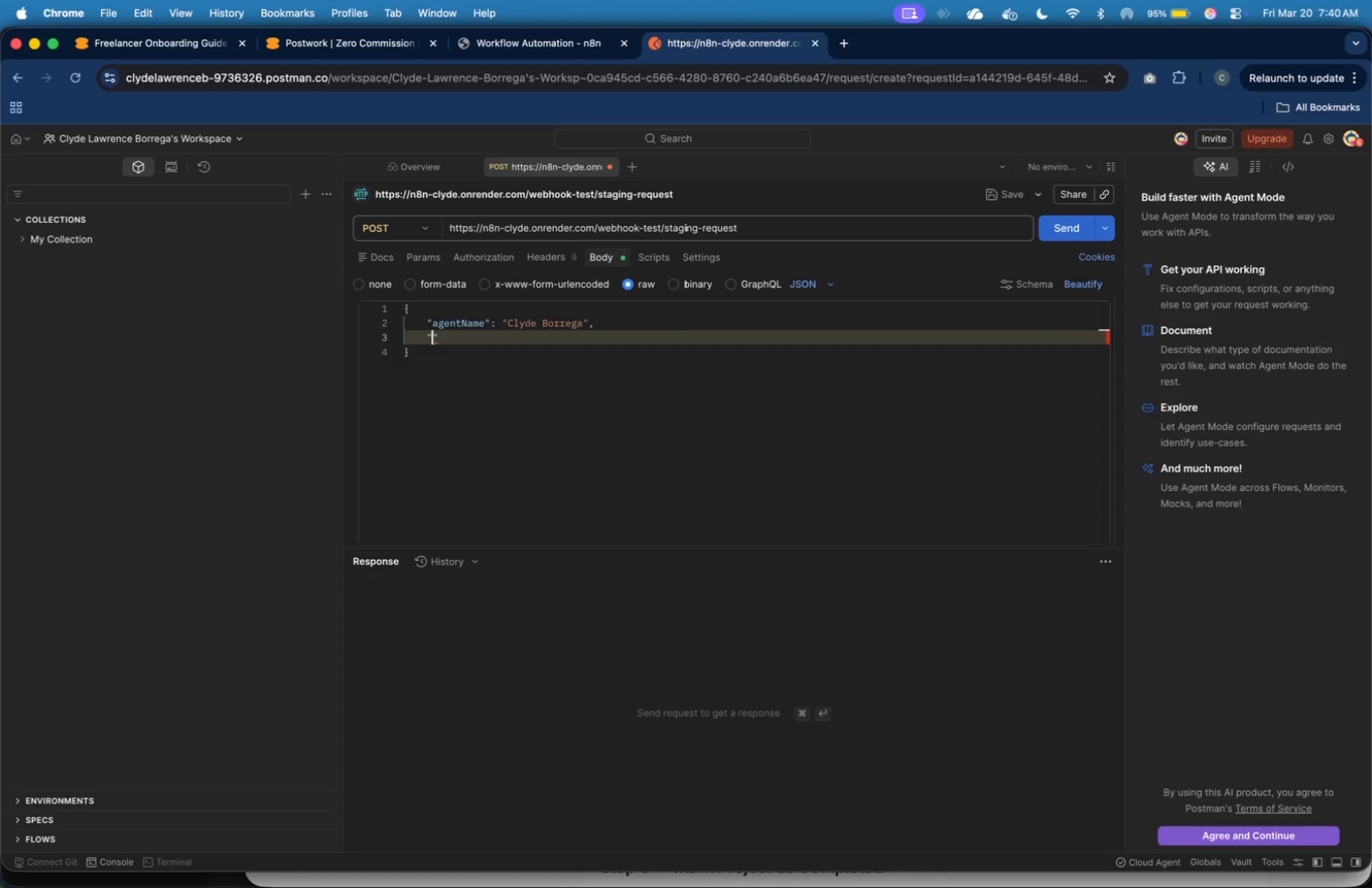 
key(Backspace)
 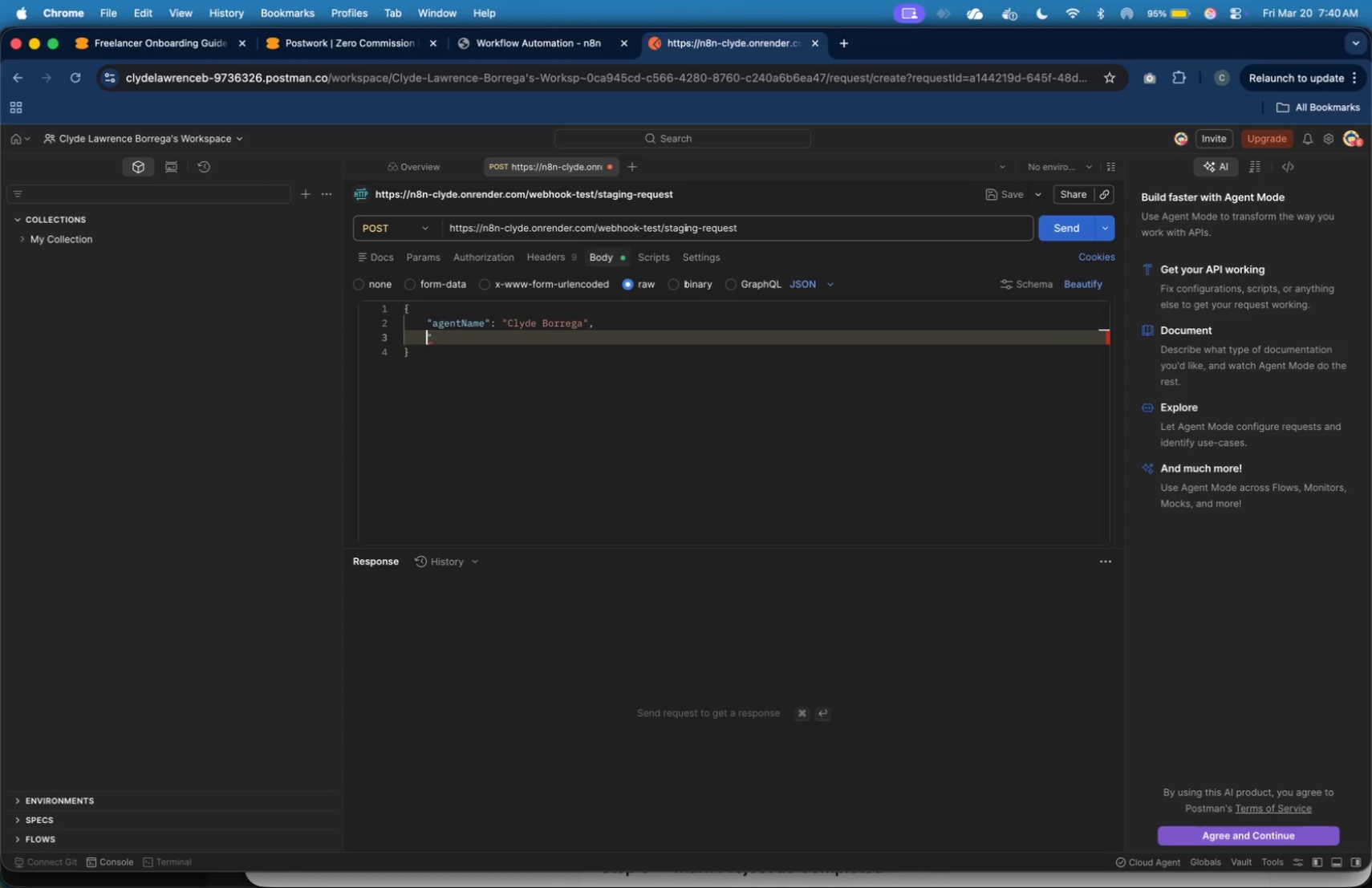 
key(Backspace)
 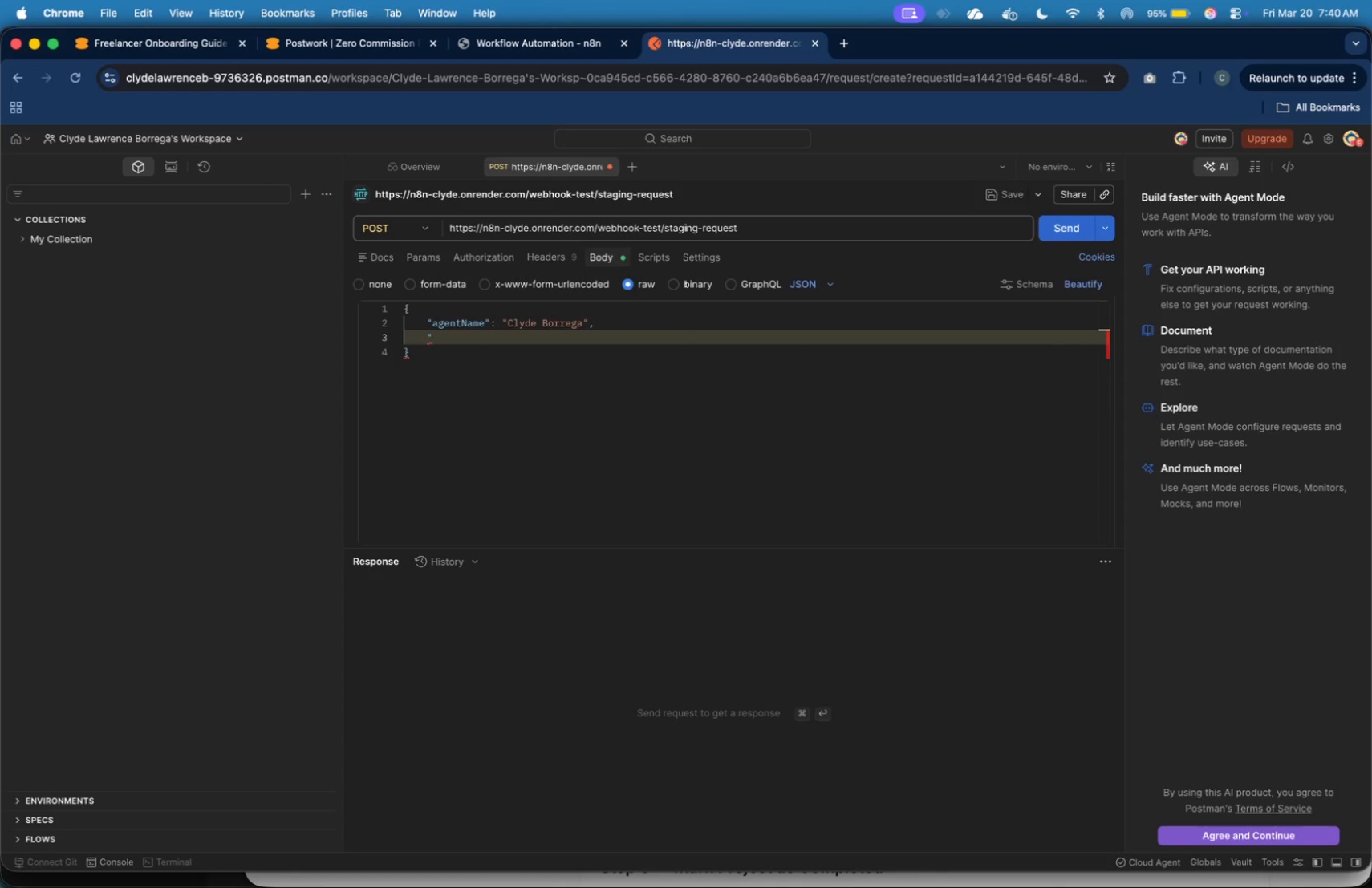 
hold_key(key=ShiftLeft, duration=0.32)
 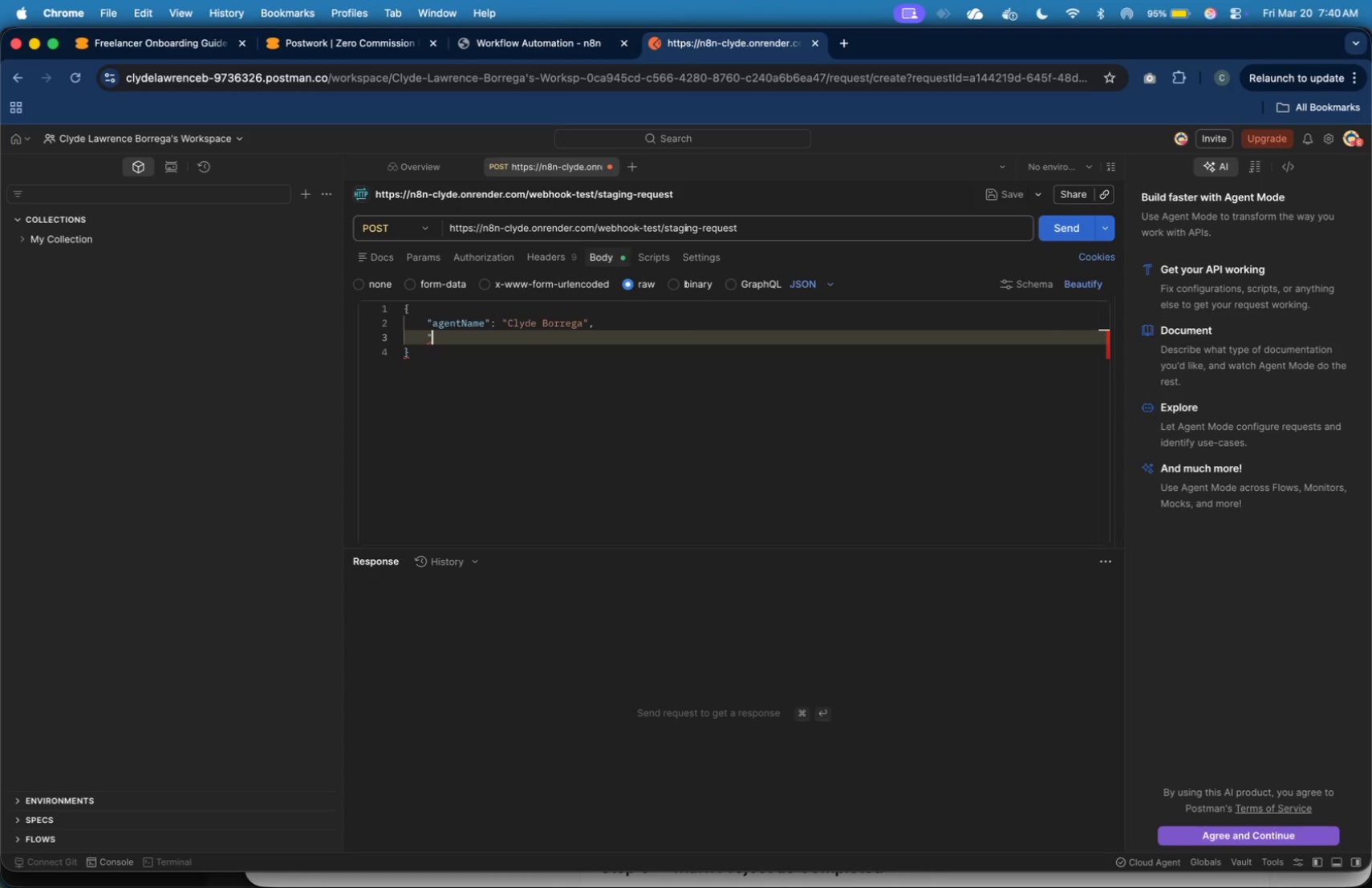 
key(ArrowRight)
 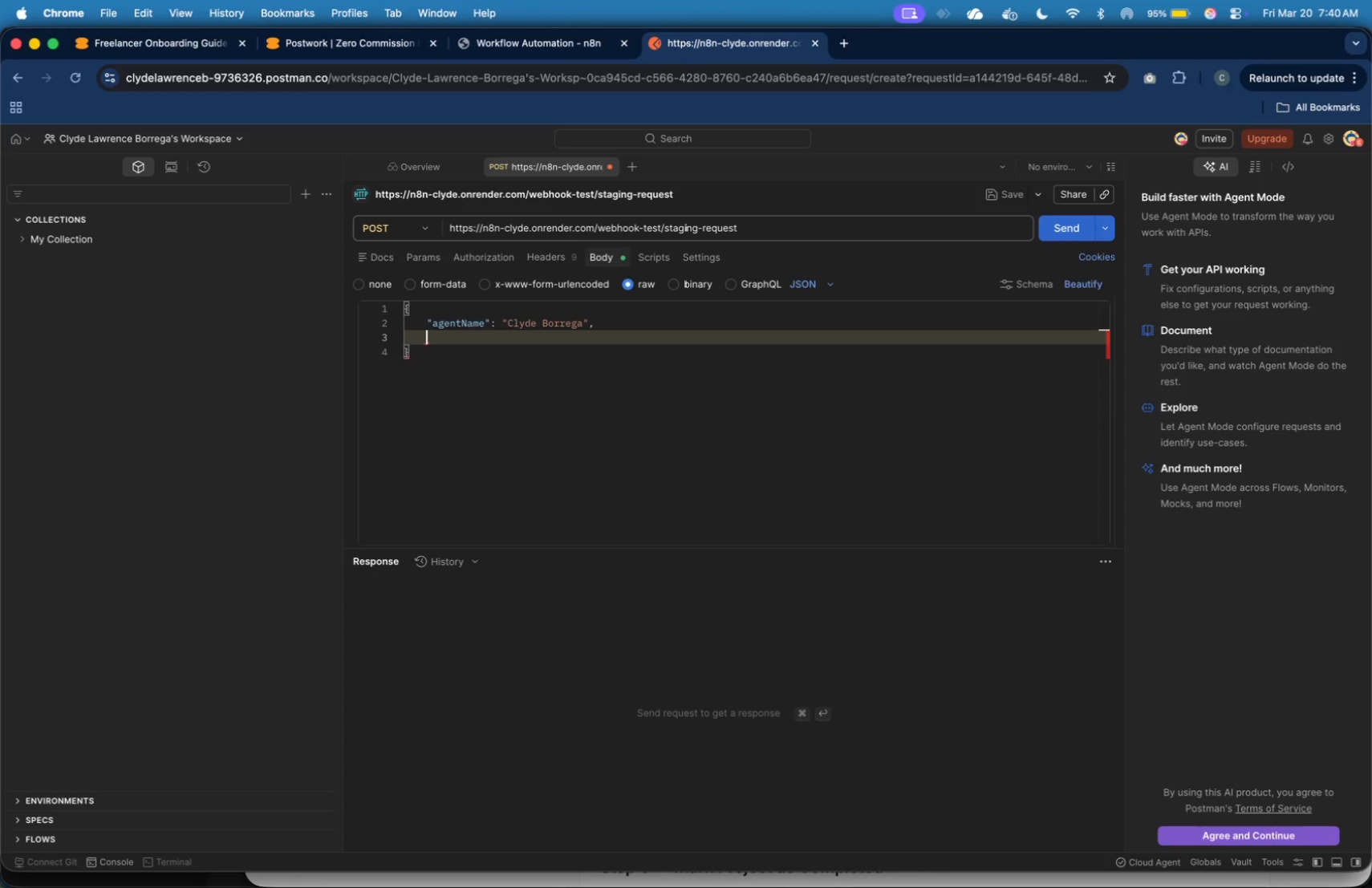 
key(Backspace)
type("propertyAdress)
 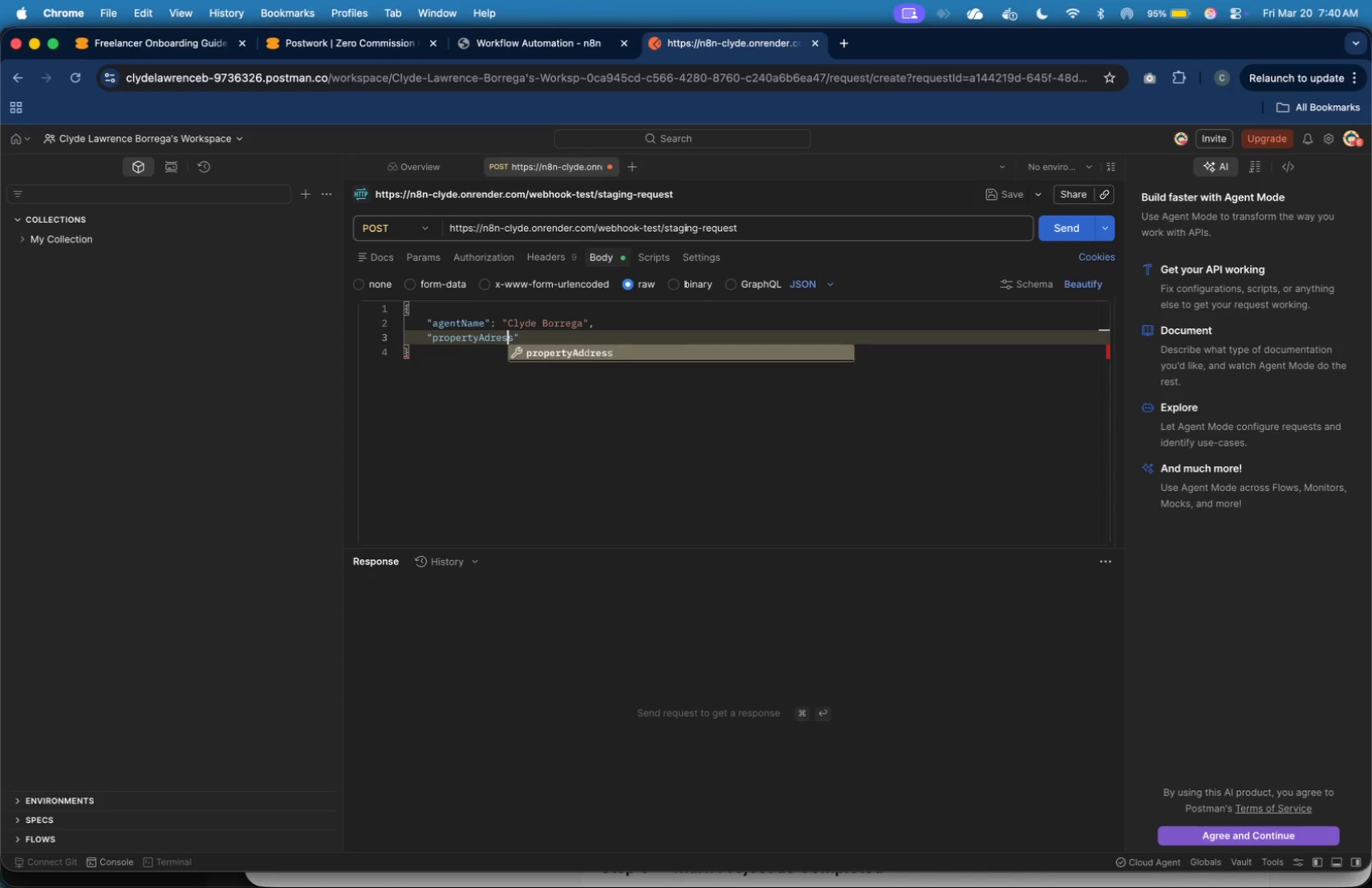 
key(ArrowLeft)
 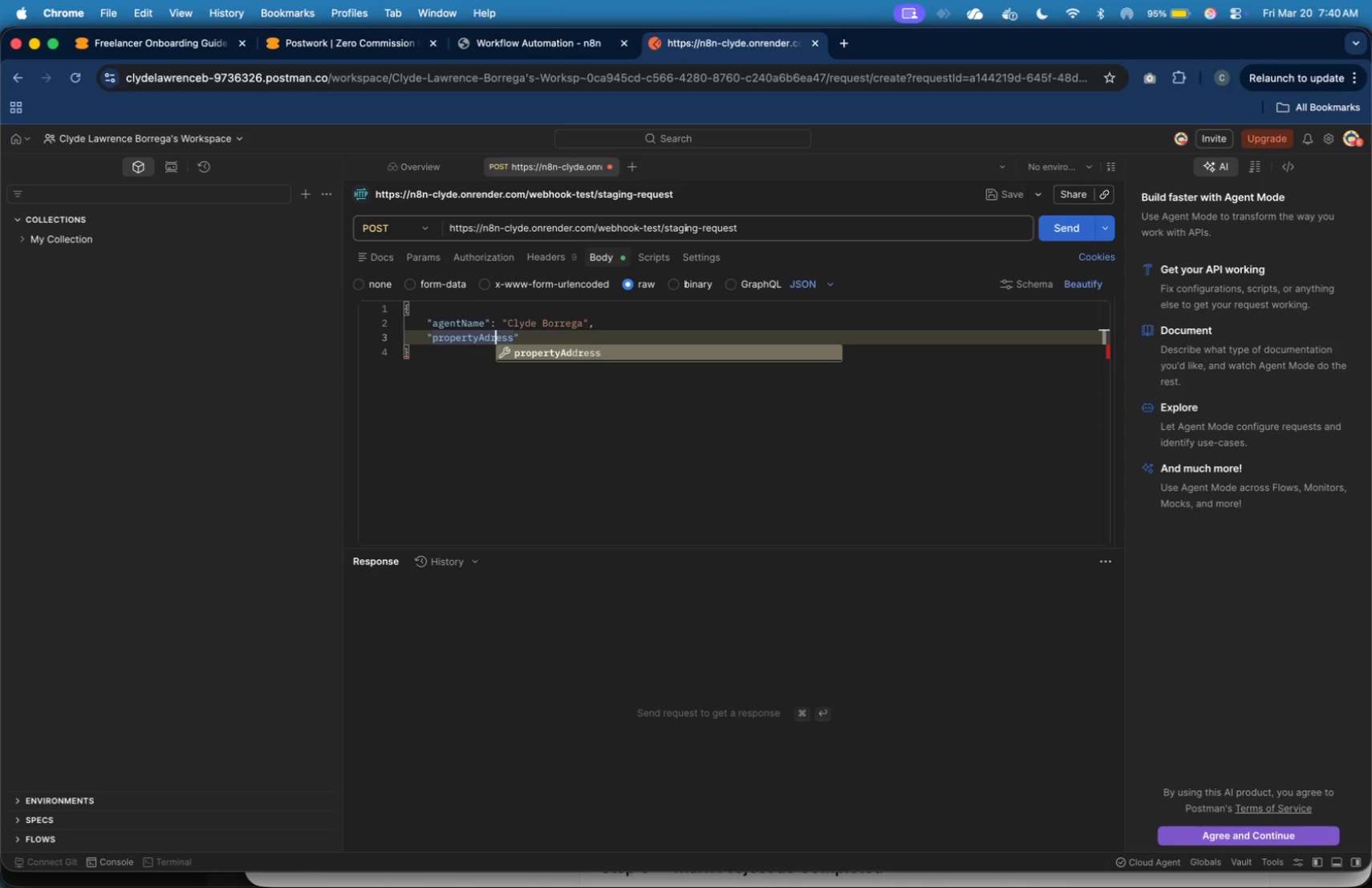 
key(ArrowLeft)
 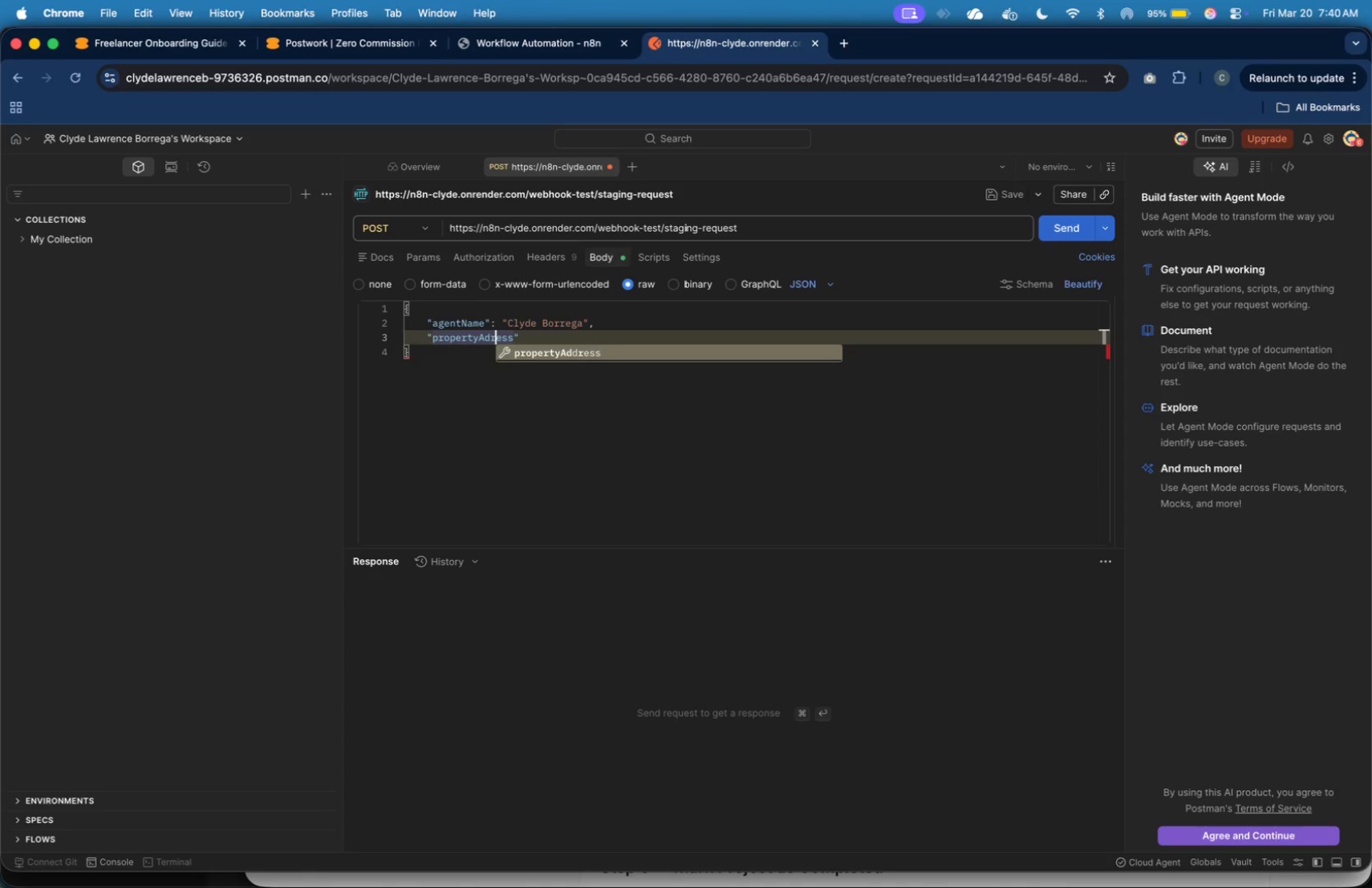 
key(ArrowLeft)
 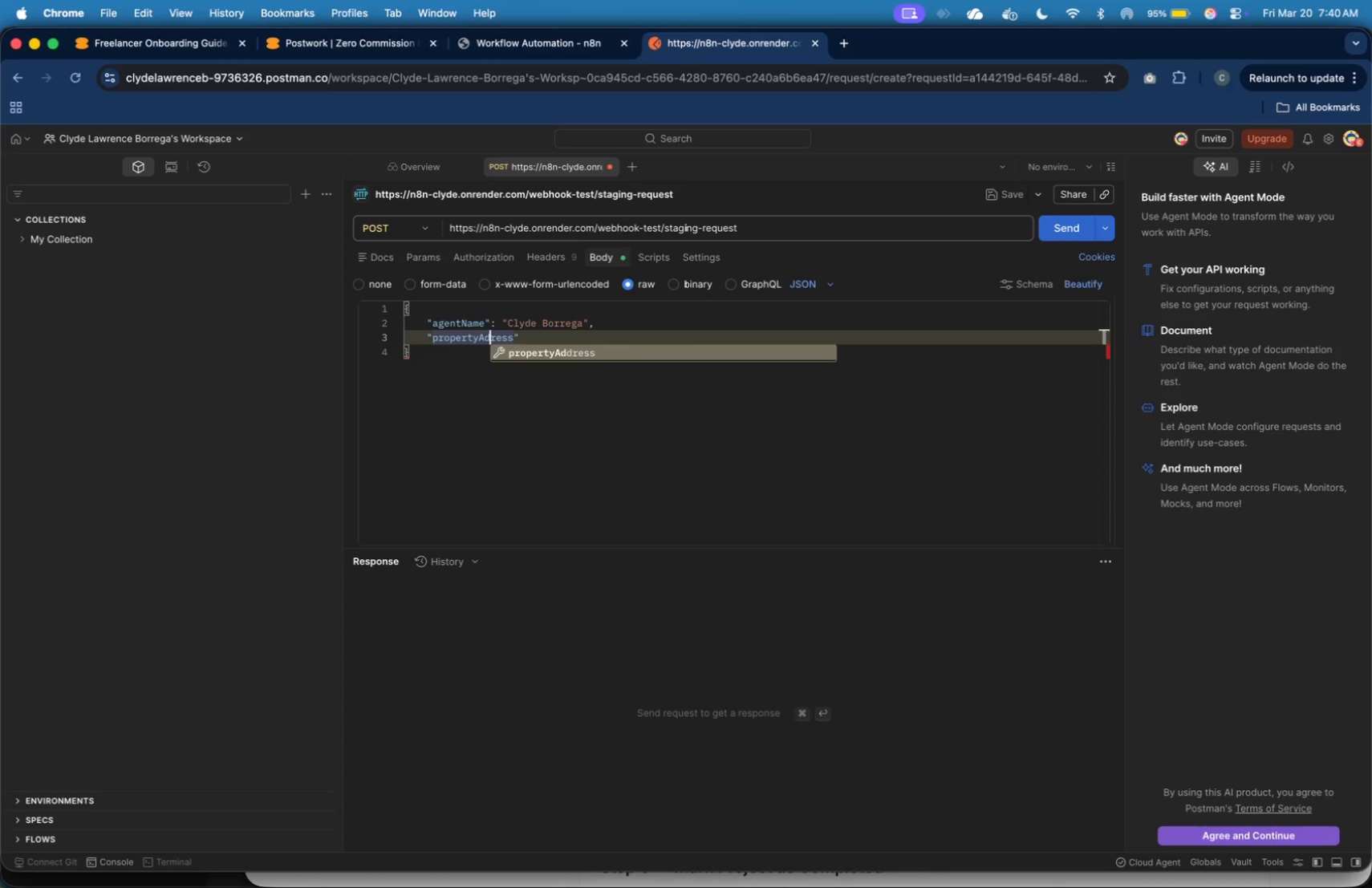 
key(ArrowLeft)
 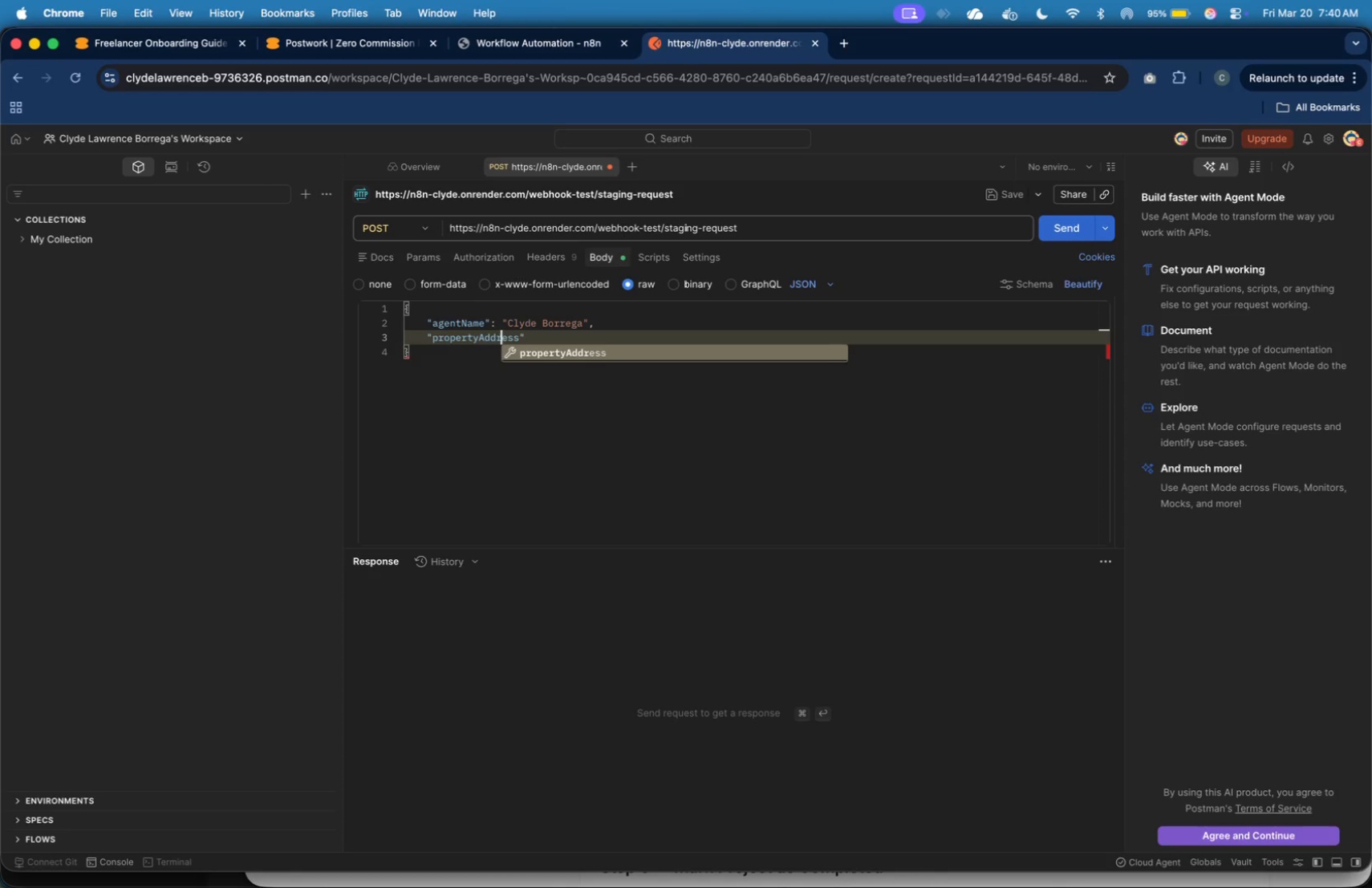 
key(D)
 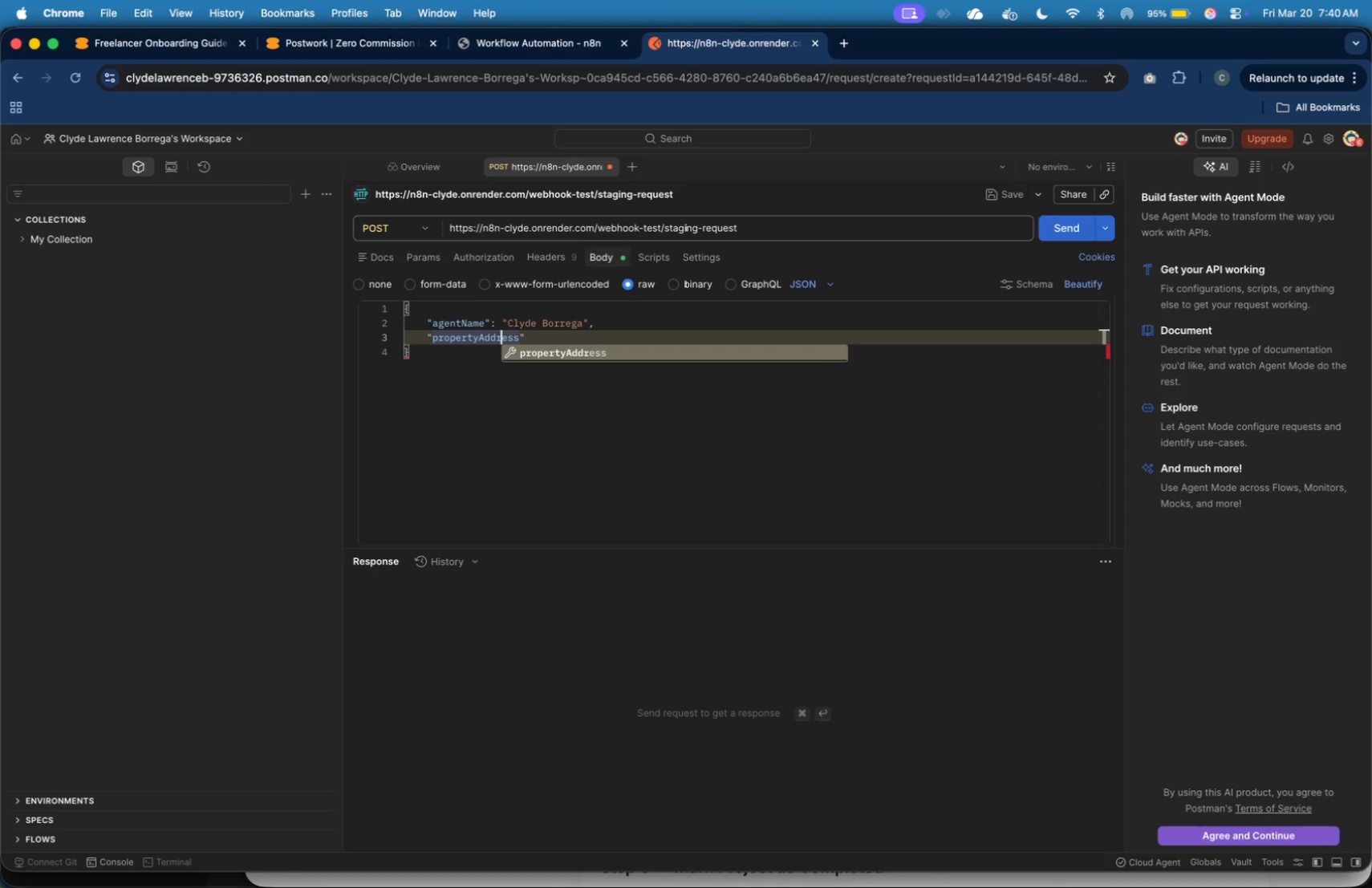 
key(ArrowRight)
 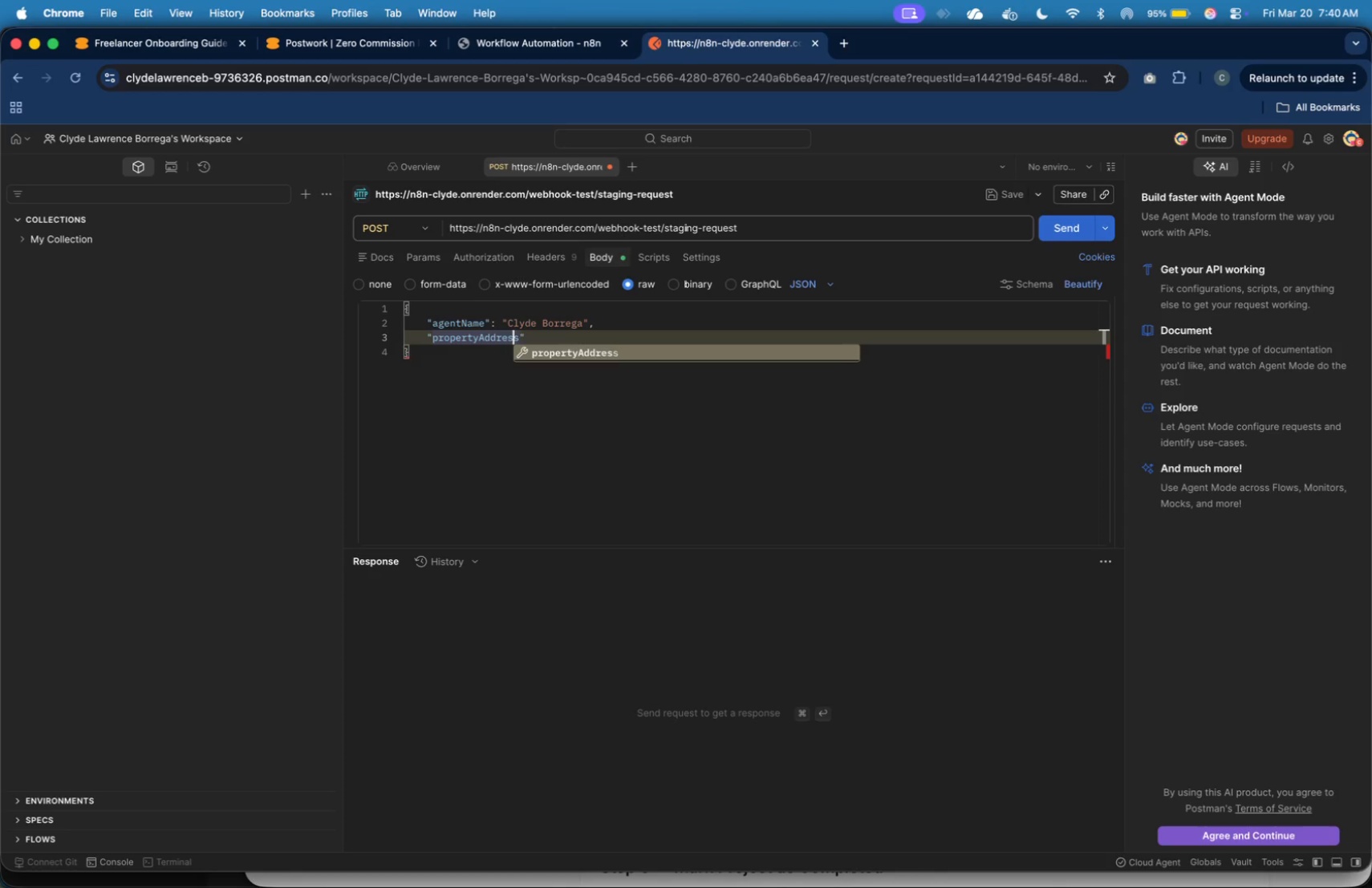 
key(ArrowRight)
 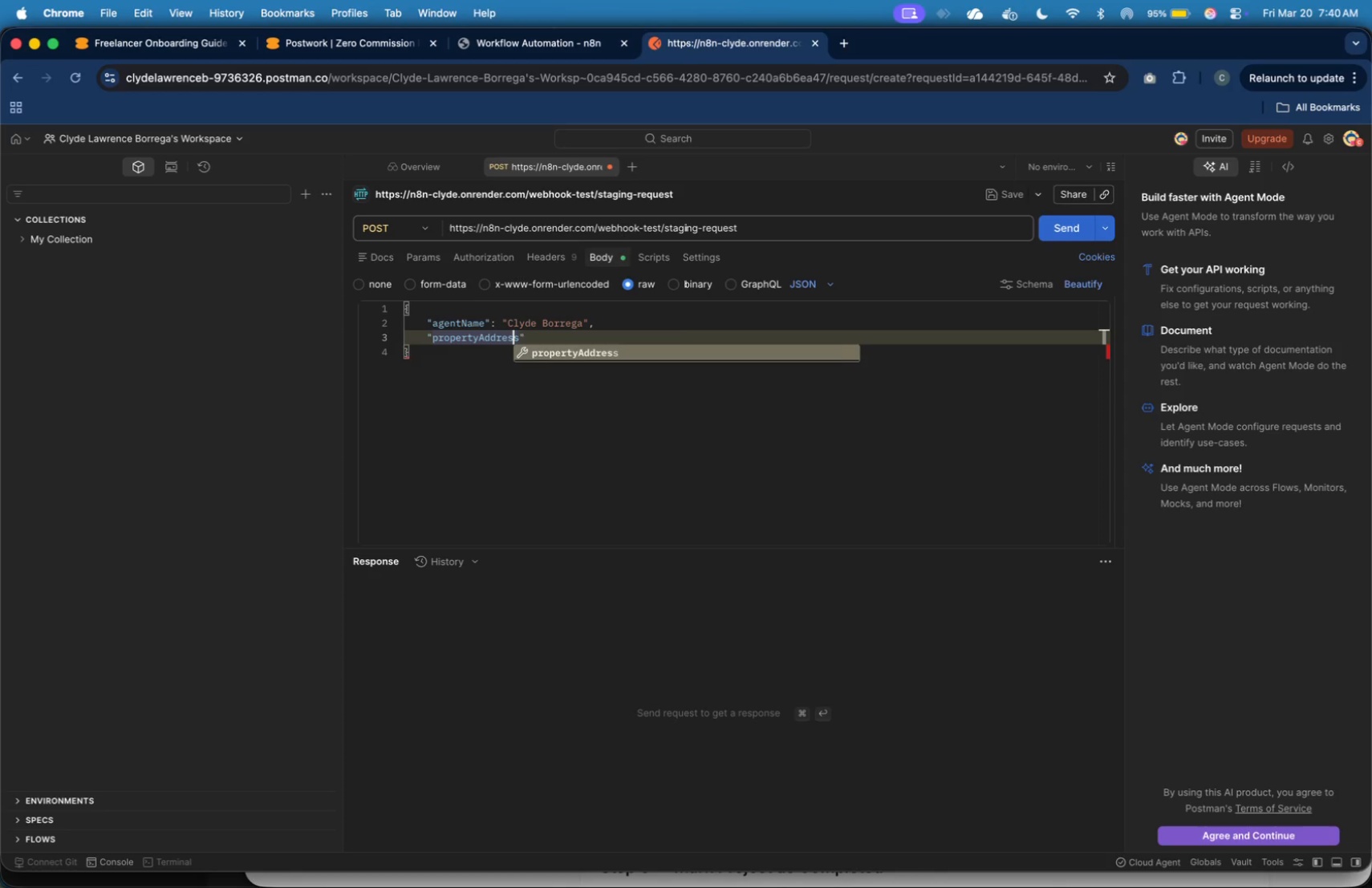 
key(ArrowRight)
 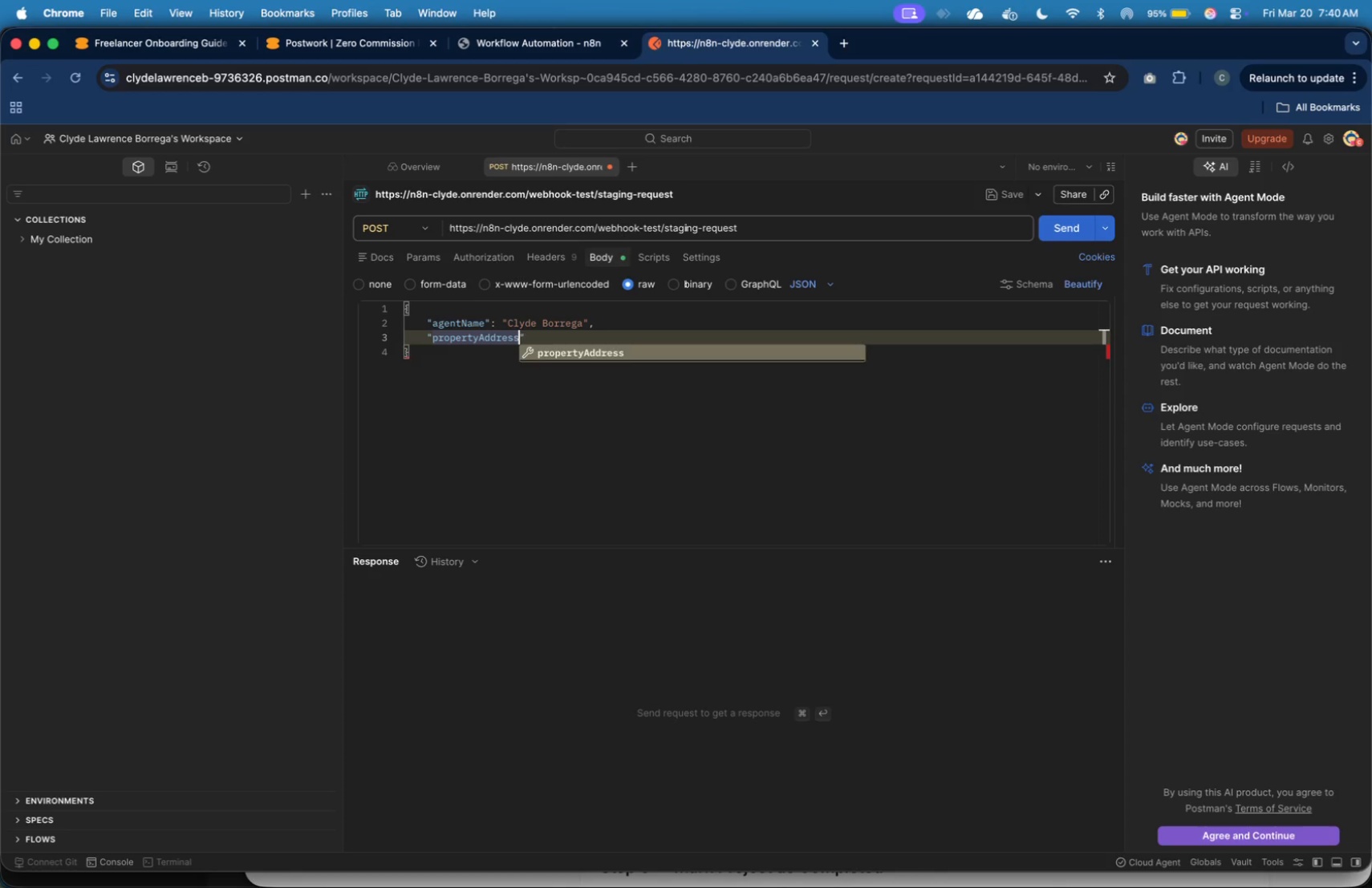 
key(ArrowRight)
 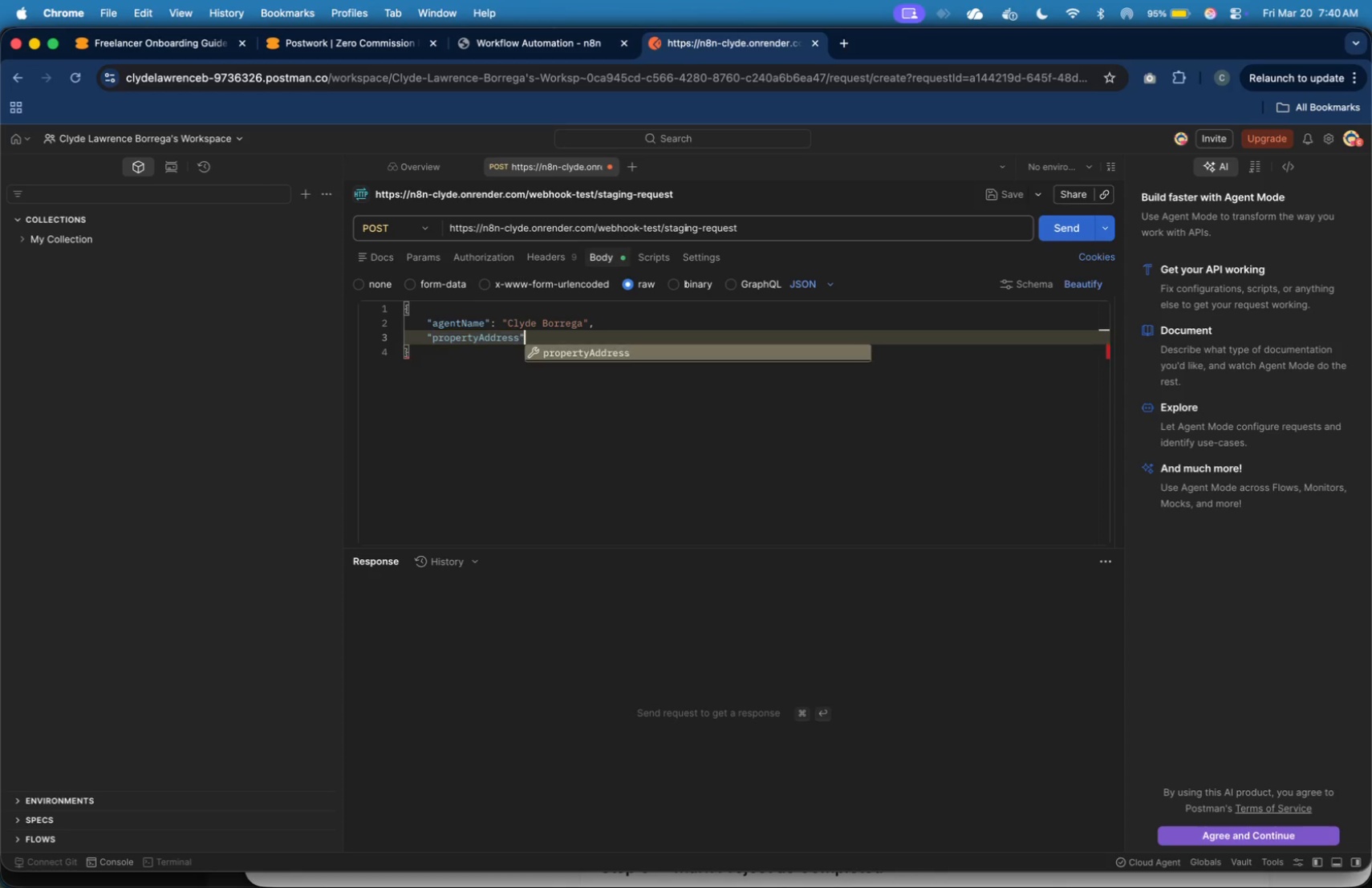 
key(ArrowRight)
 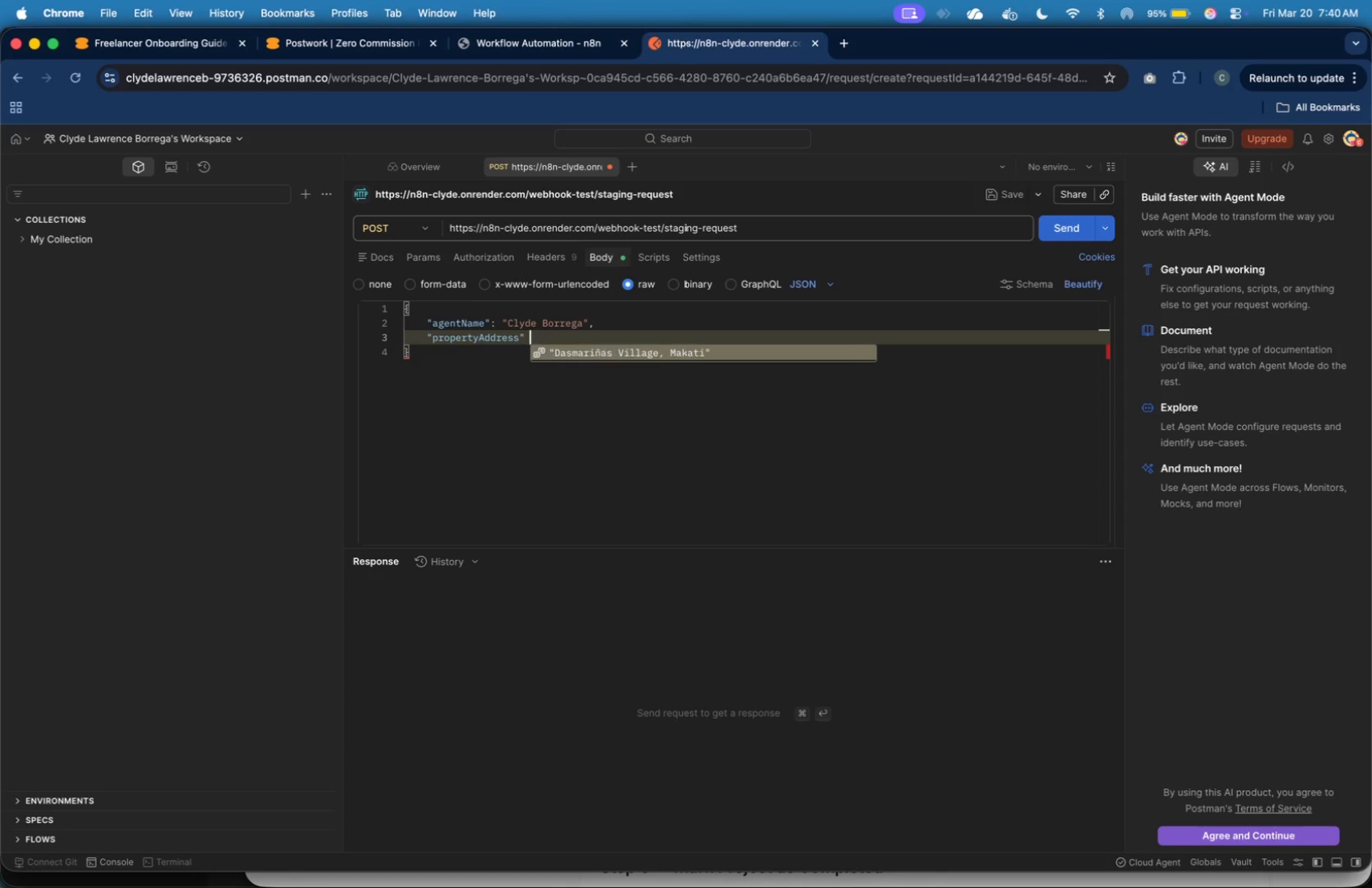 
key(Space)
 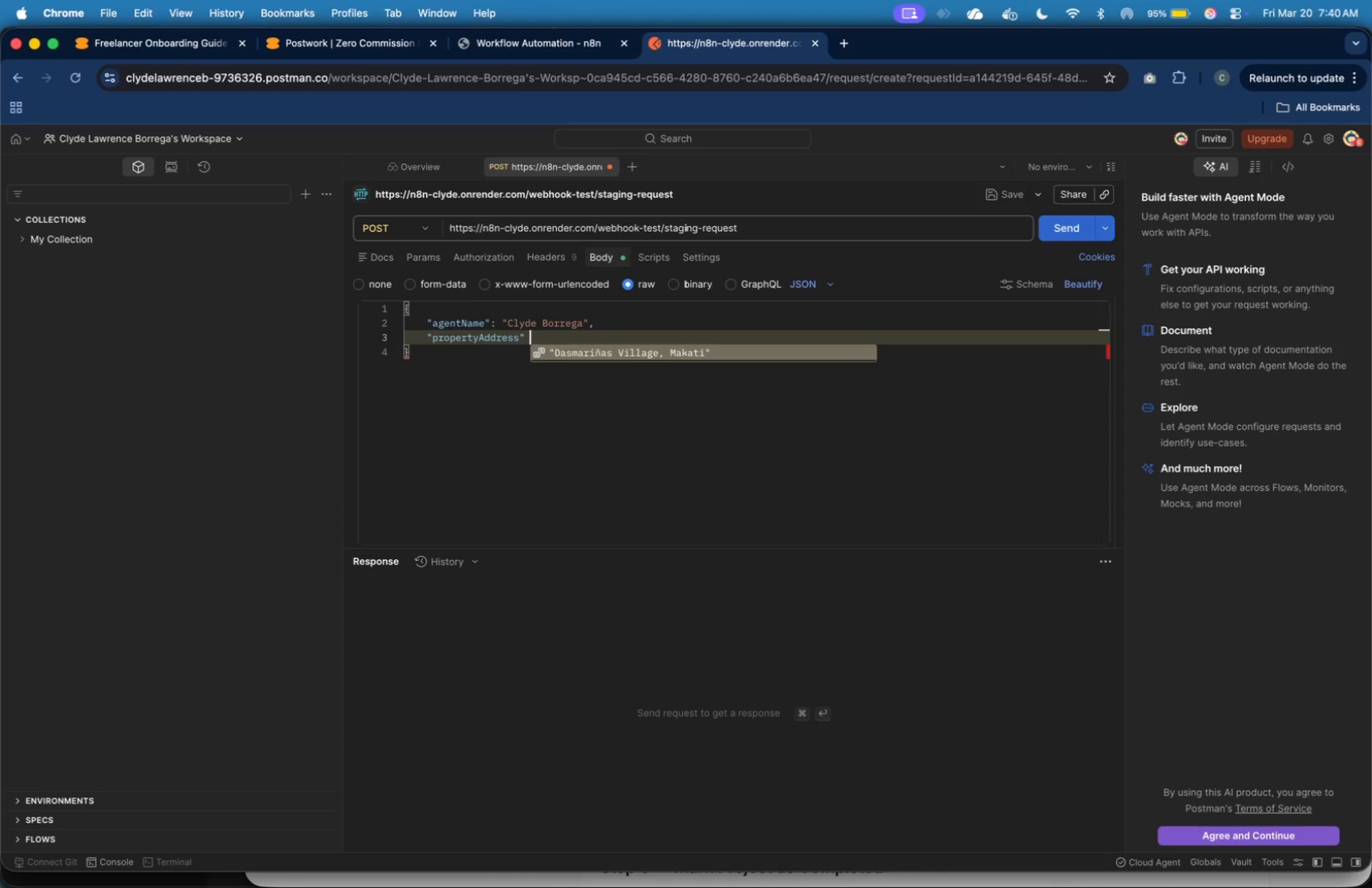 
key(Shift+ShiftLeft)
 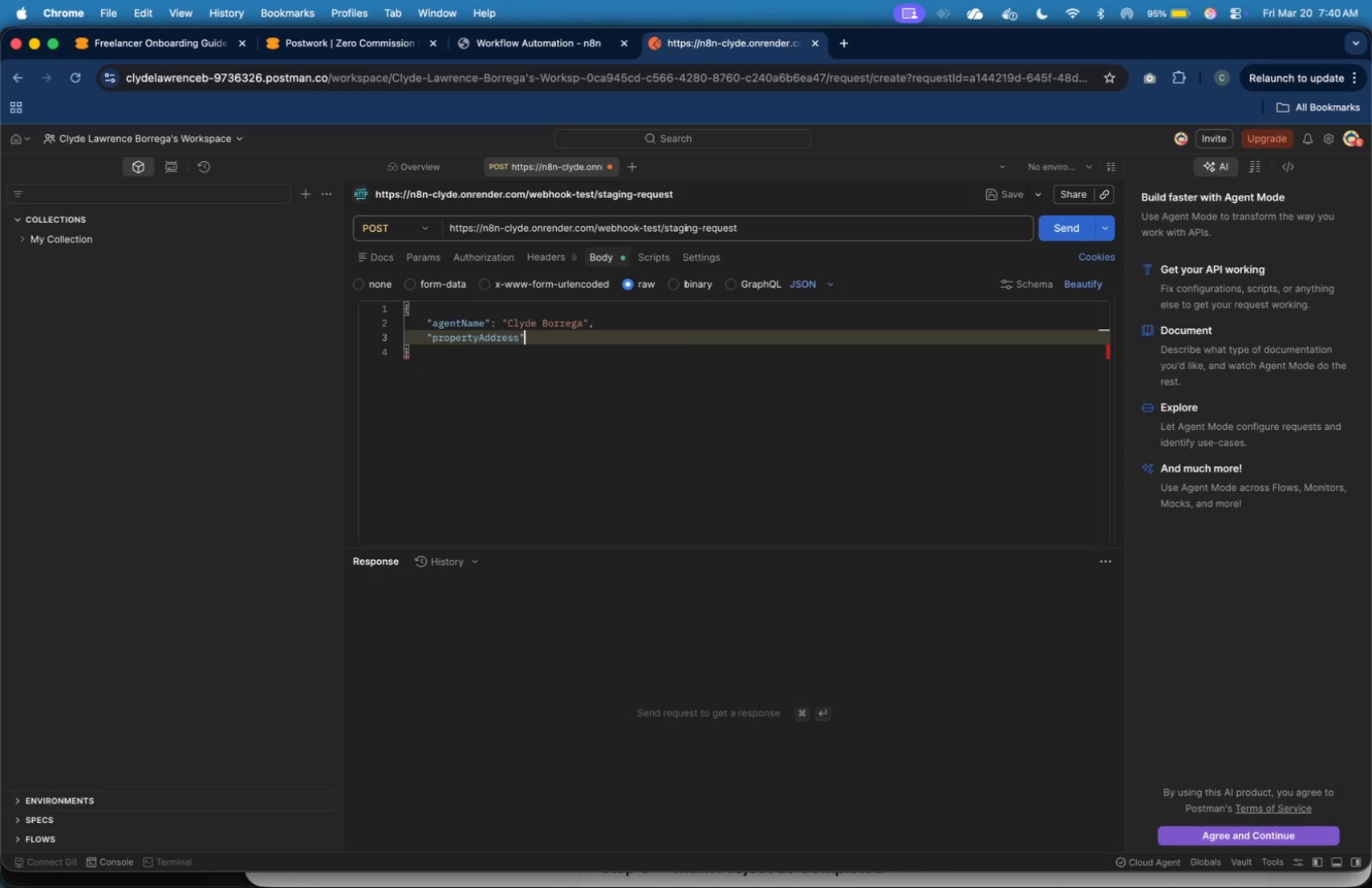 
key(Backspace)
 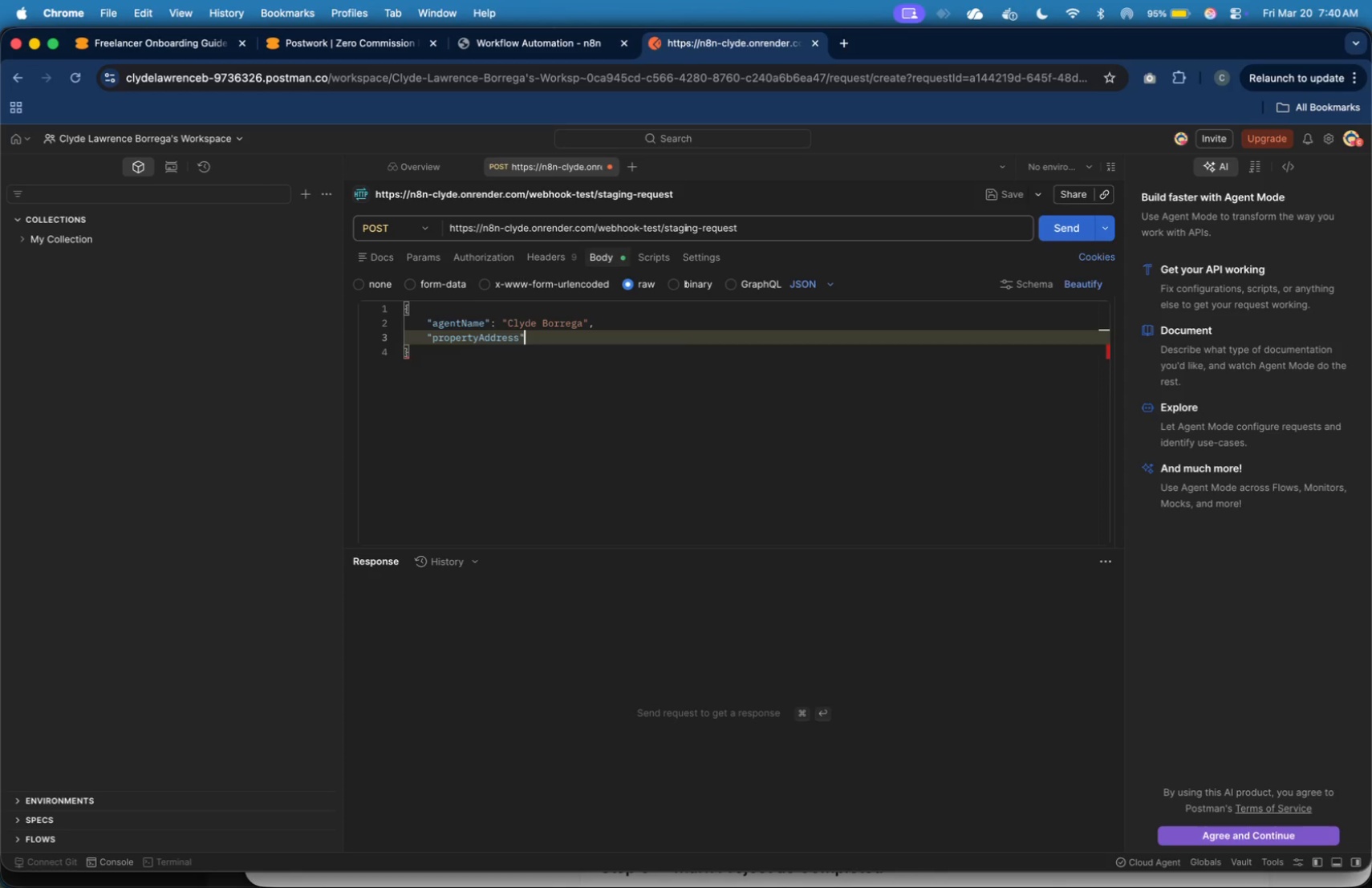 
key(Shift+Semicolon)
 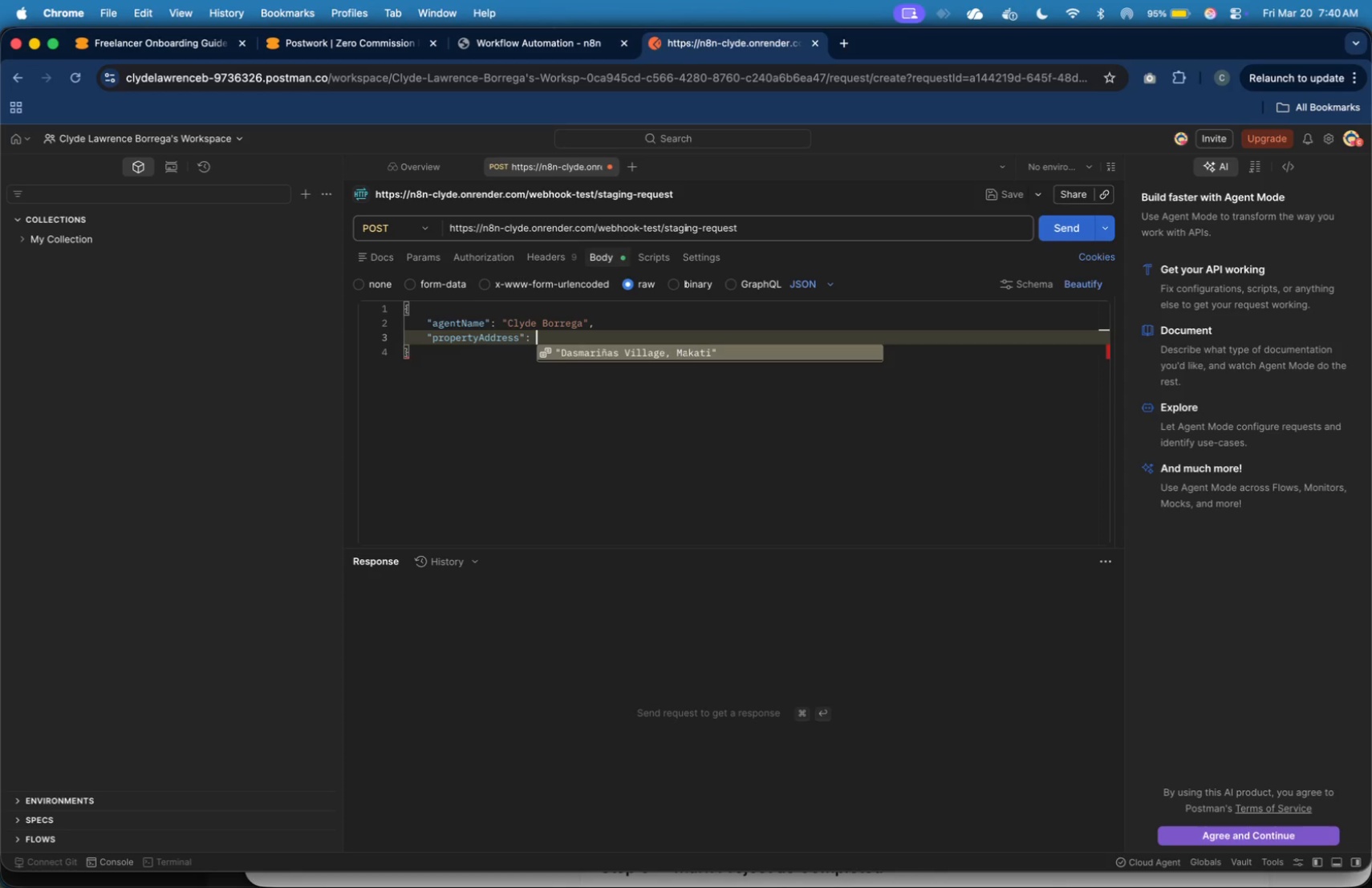 
key(Shift+Space)
 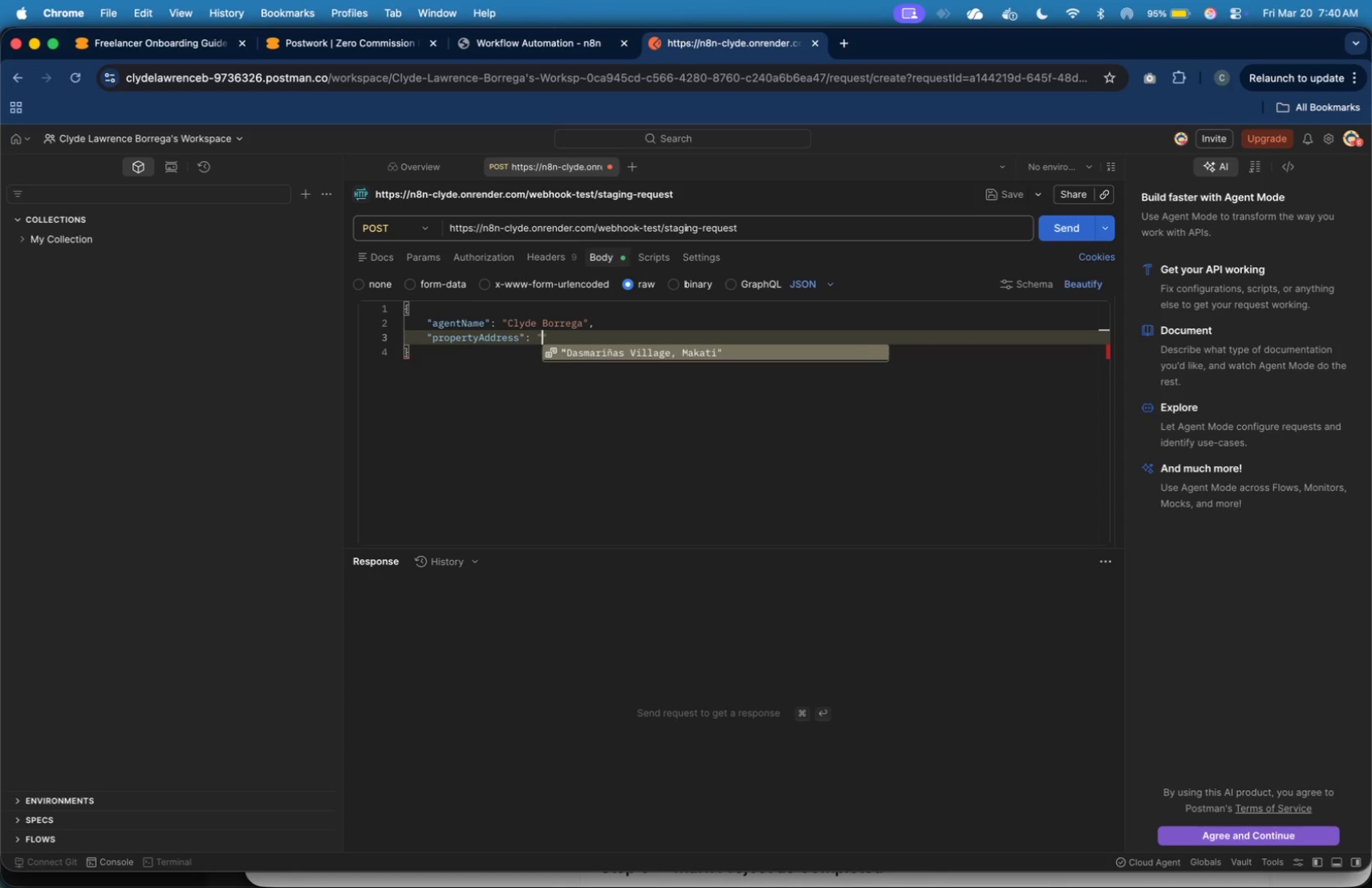 
key(Shift+Quote)
 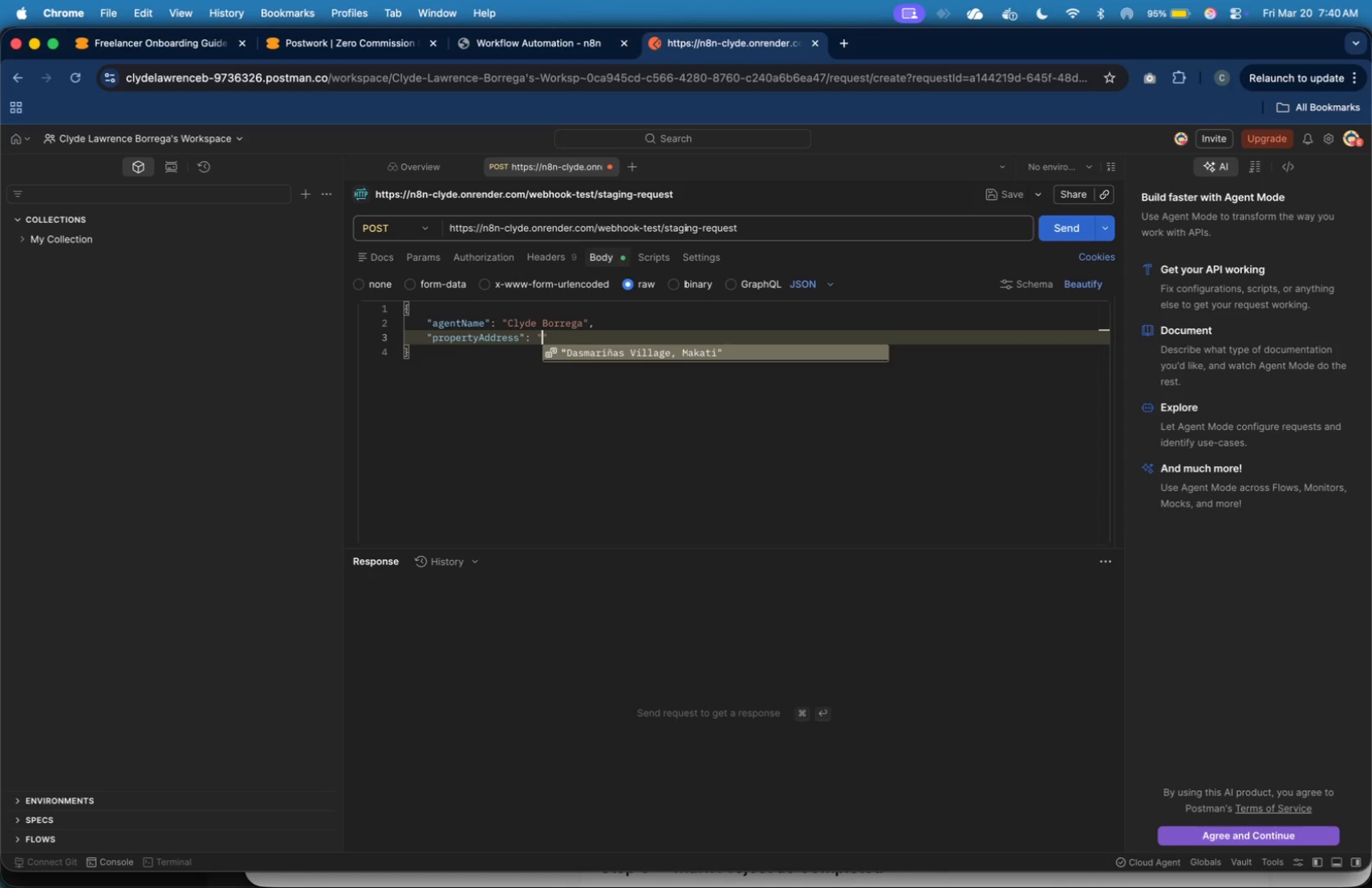 
type(Quezon City, Metro Manila)
 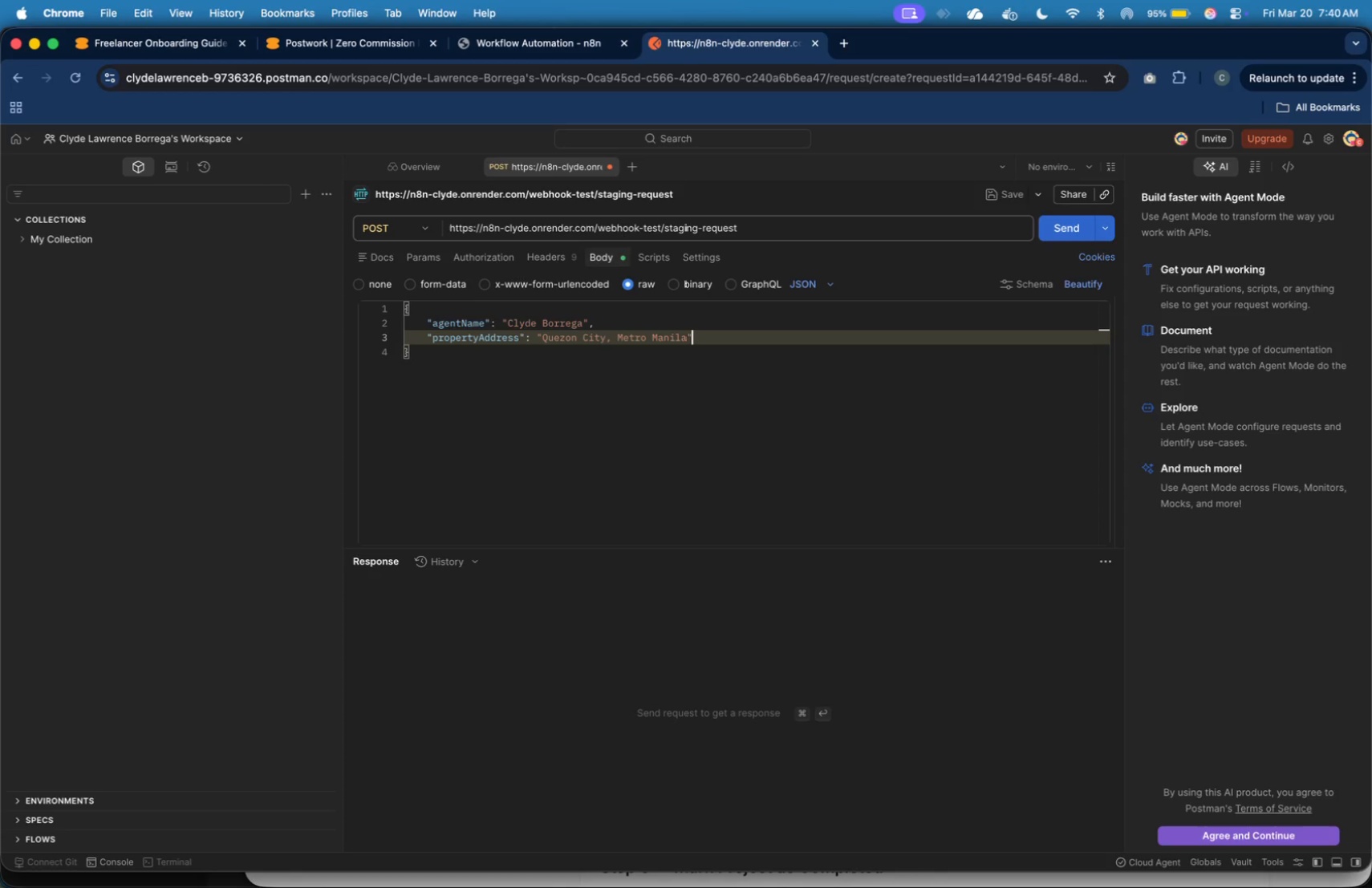 
key(ArrowRight)
 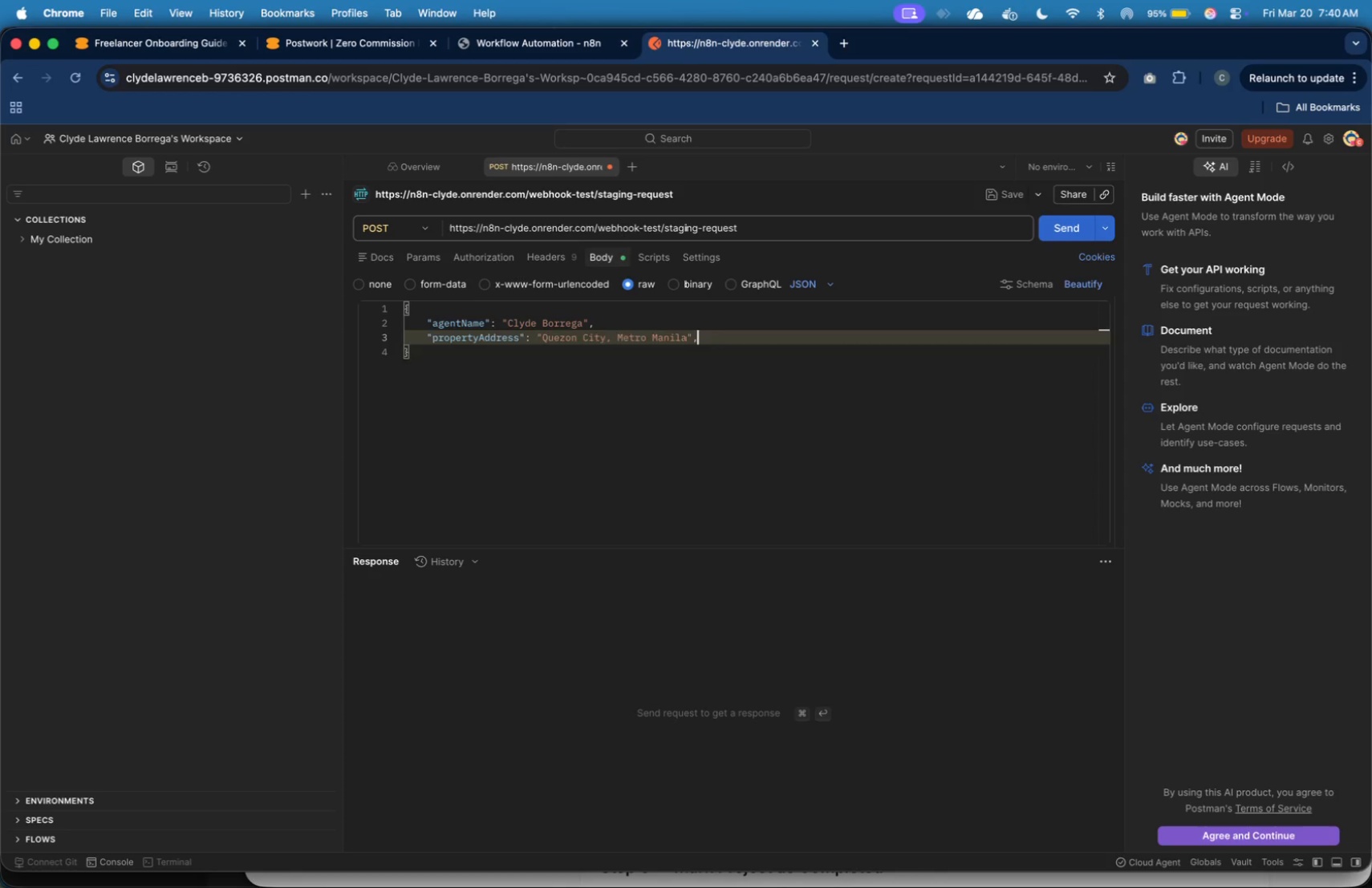 
key(Comma)
 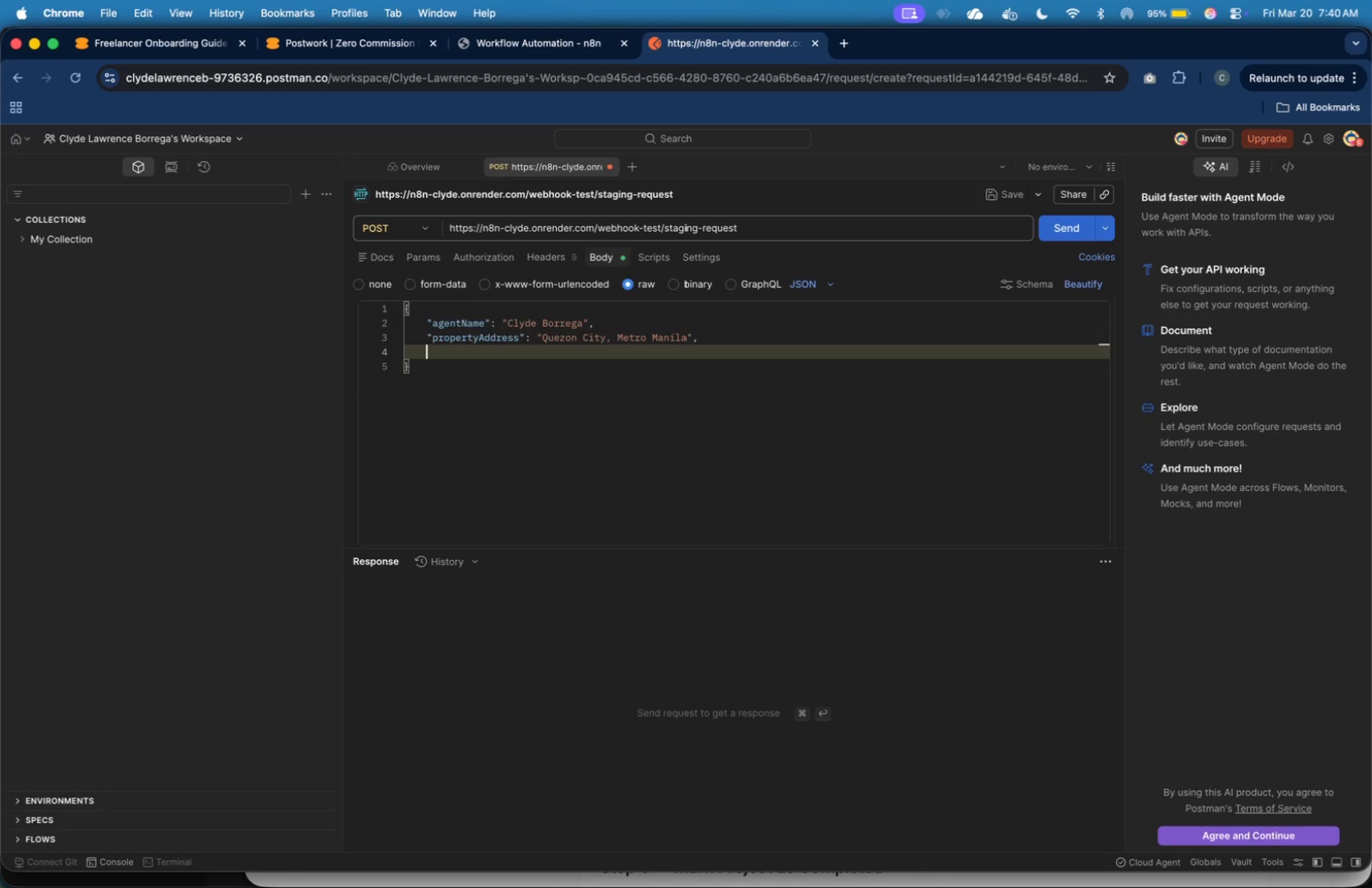 
key(Enter)
 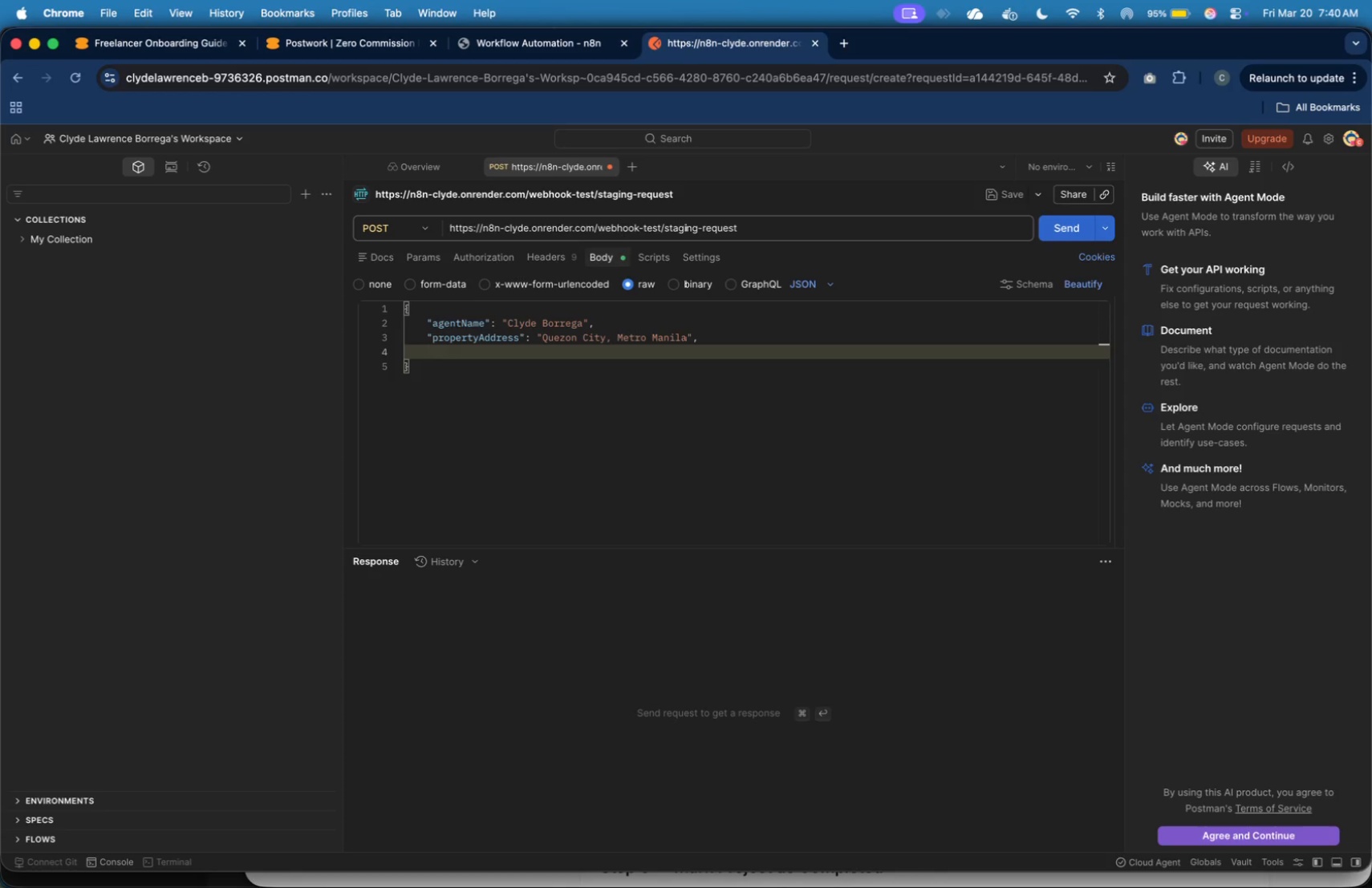 
type("venfd)
key(Backspace)
key(Backspace)
type(dor)
 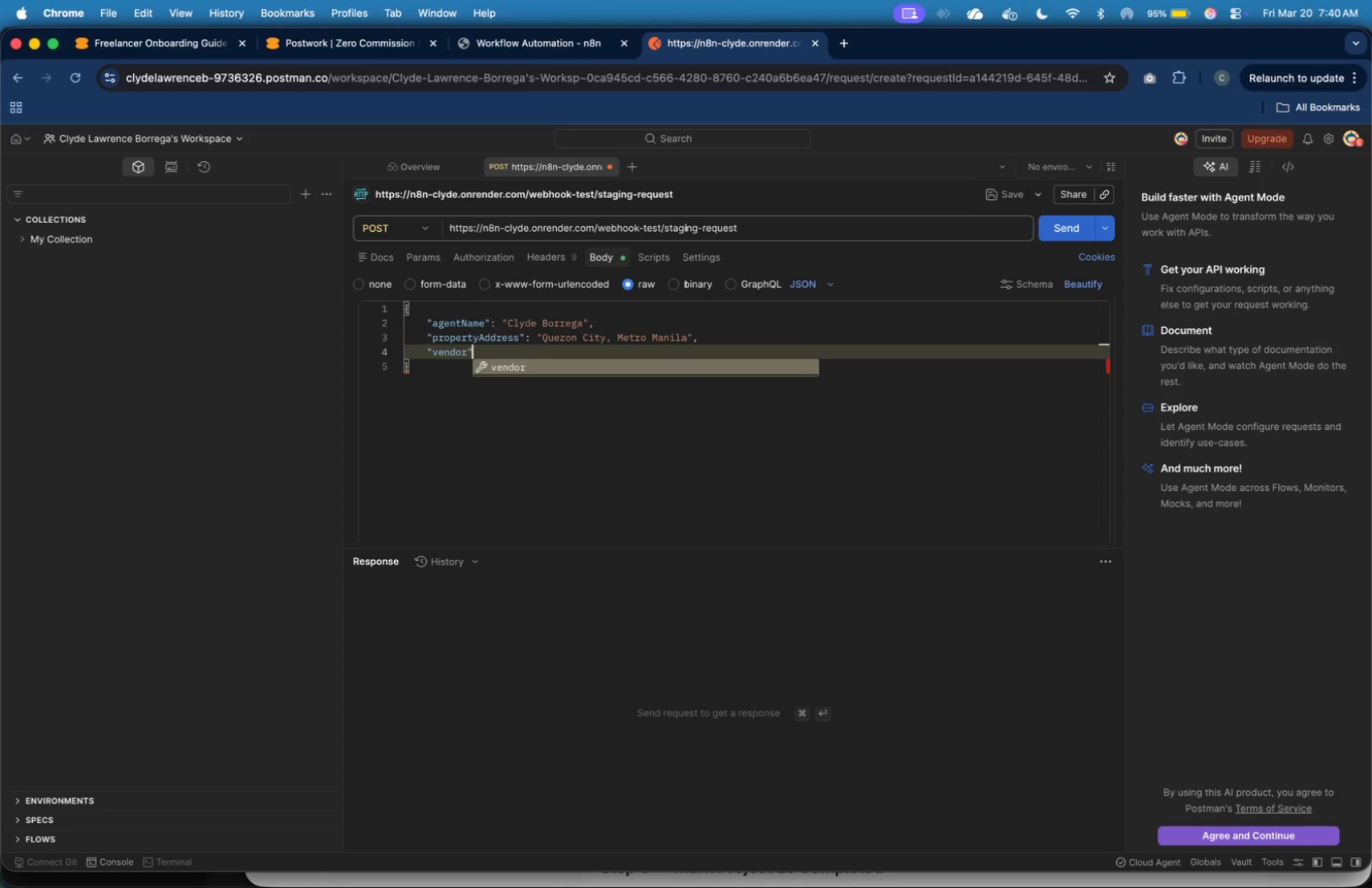 
key(ArrowRight)
 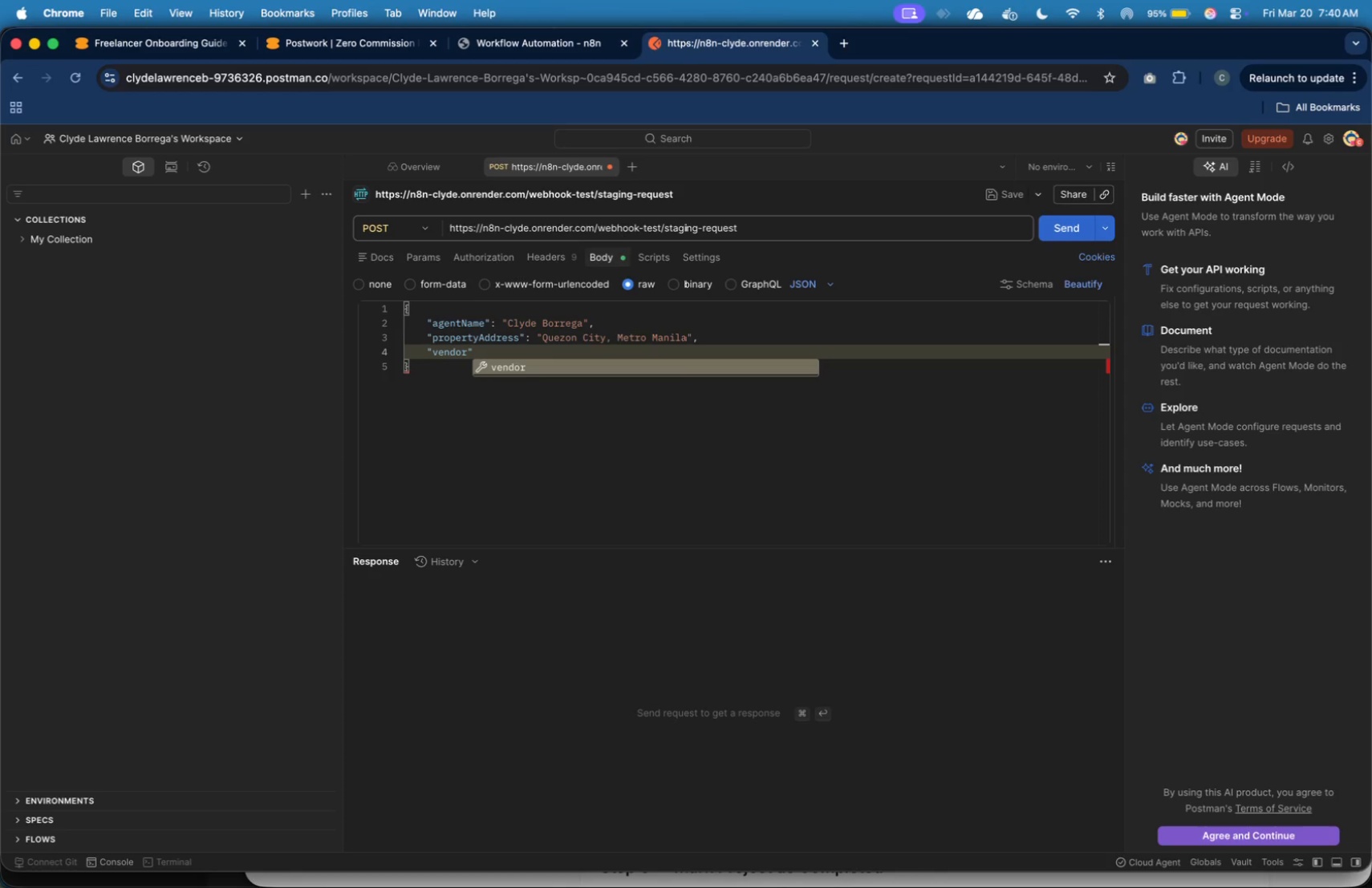 
key(Shift+Semicolon)
 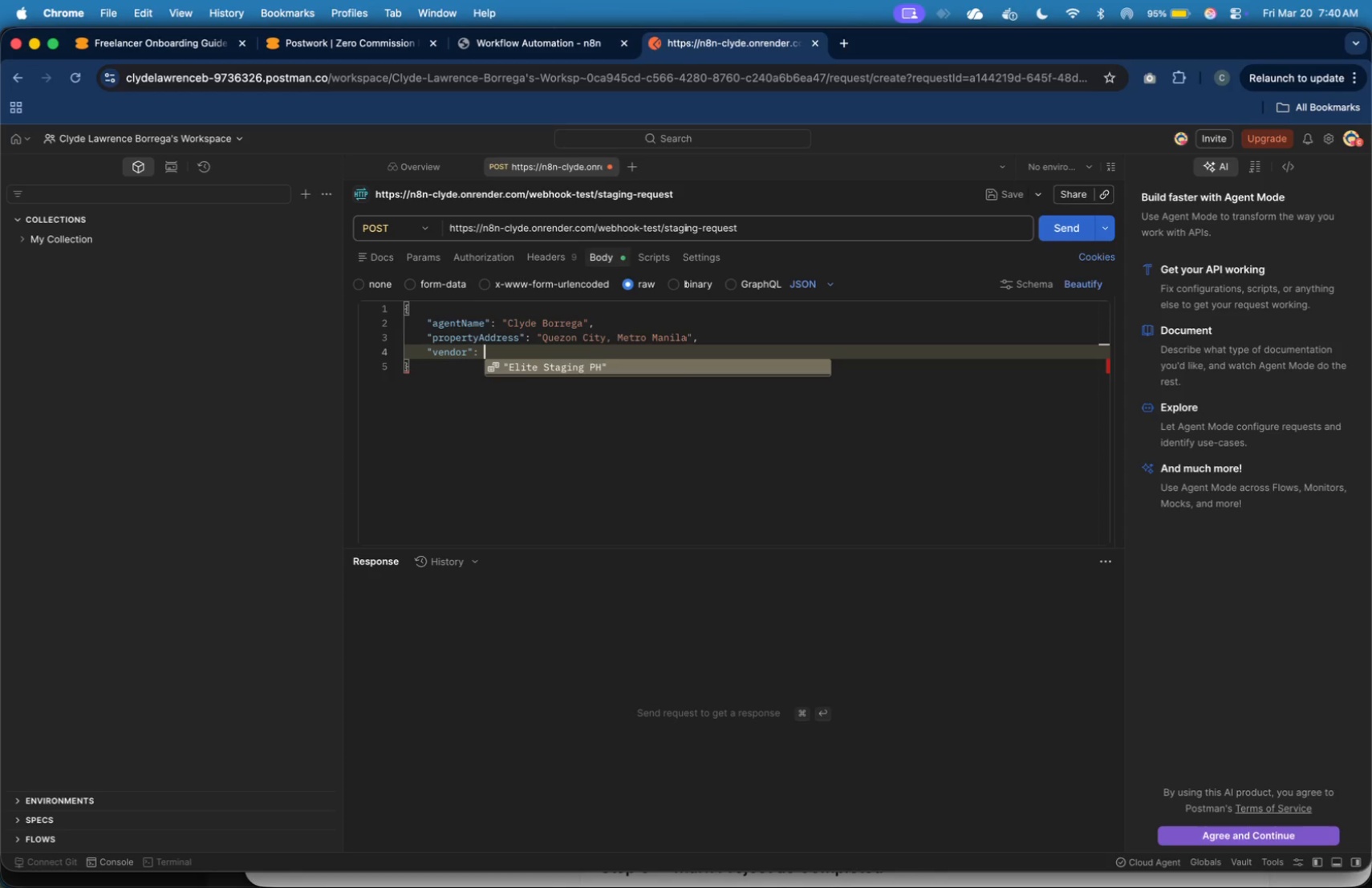 
key(Shift+Space)
 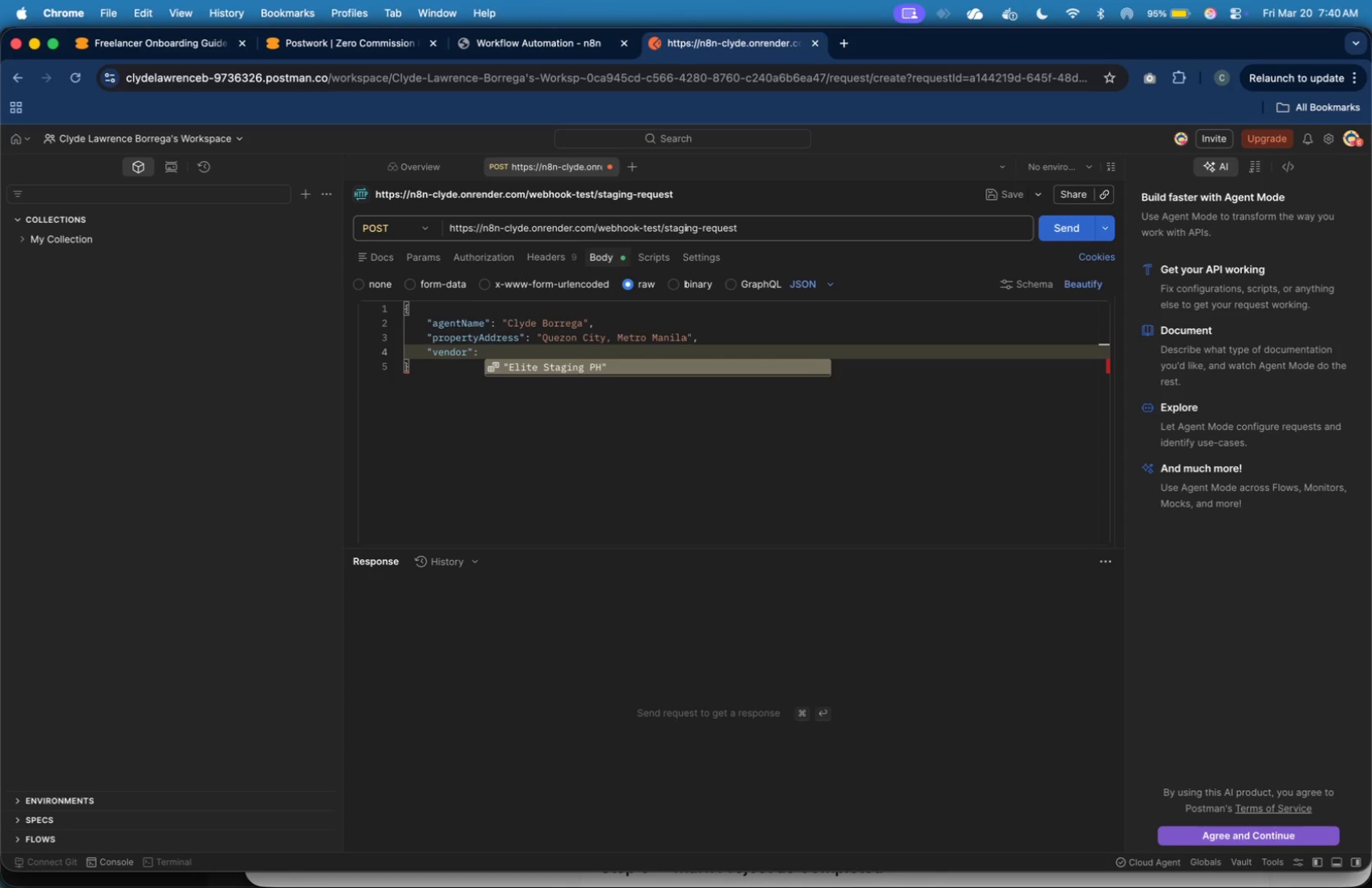 
key(Shift+Quote)
 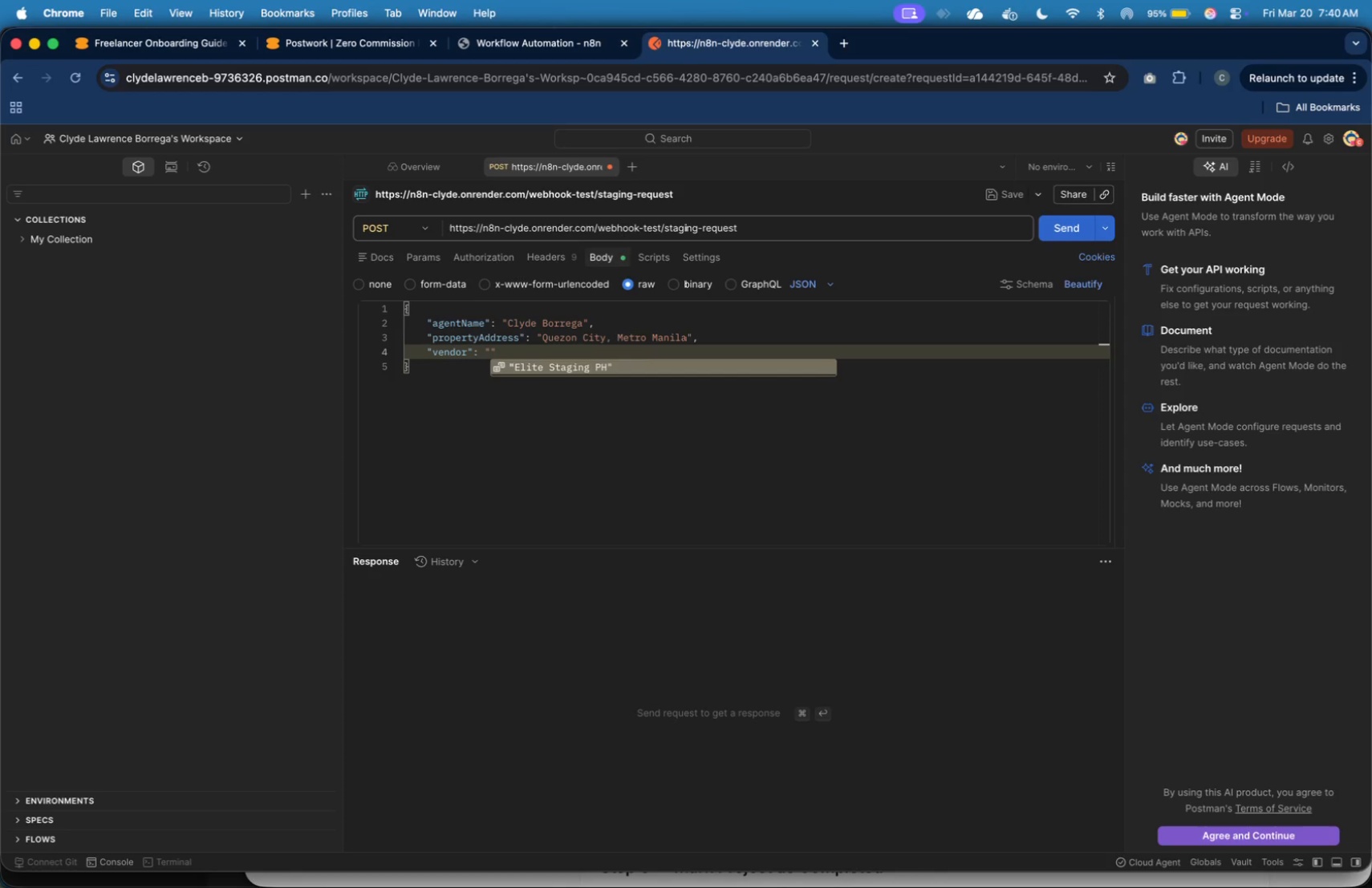 
type(Elite Tala PH)
 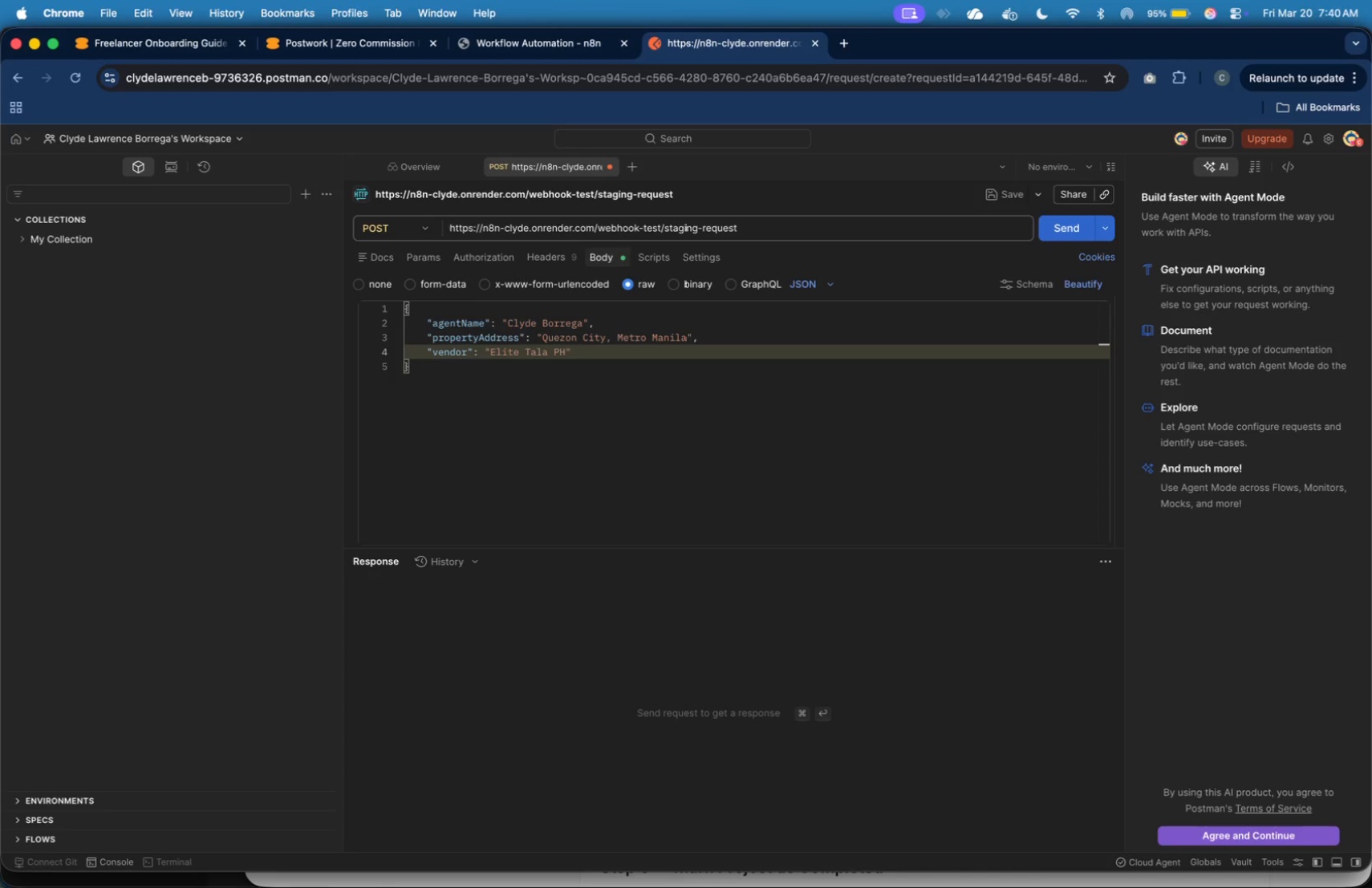 
key(ArrowRight)
 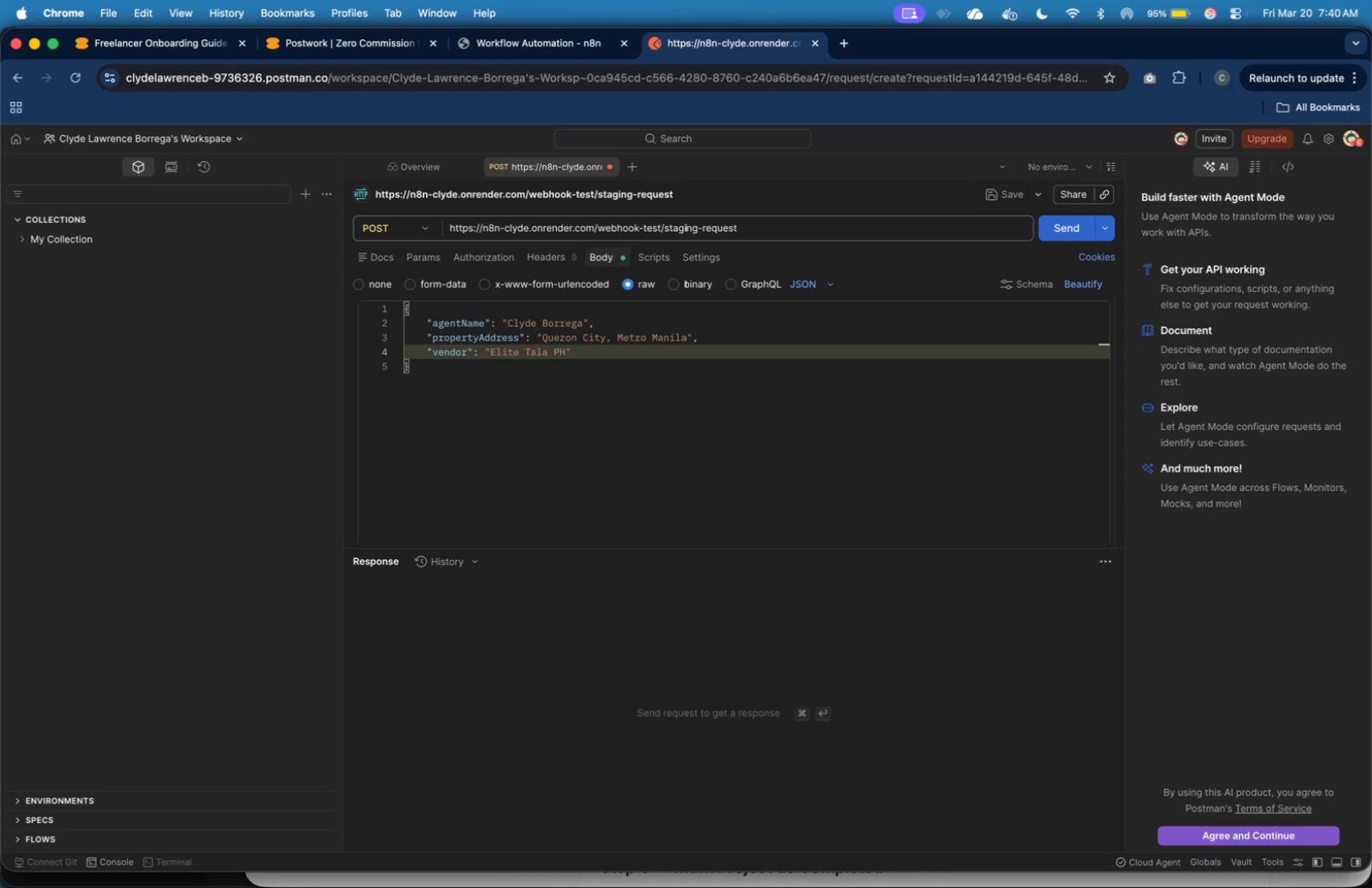 
key(Comma)
 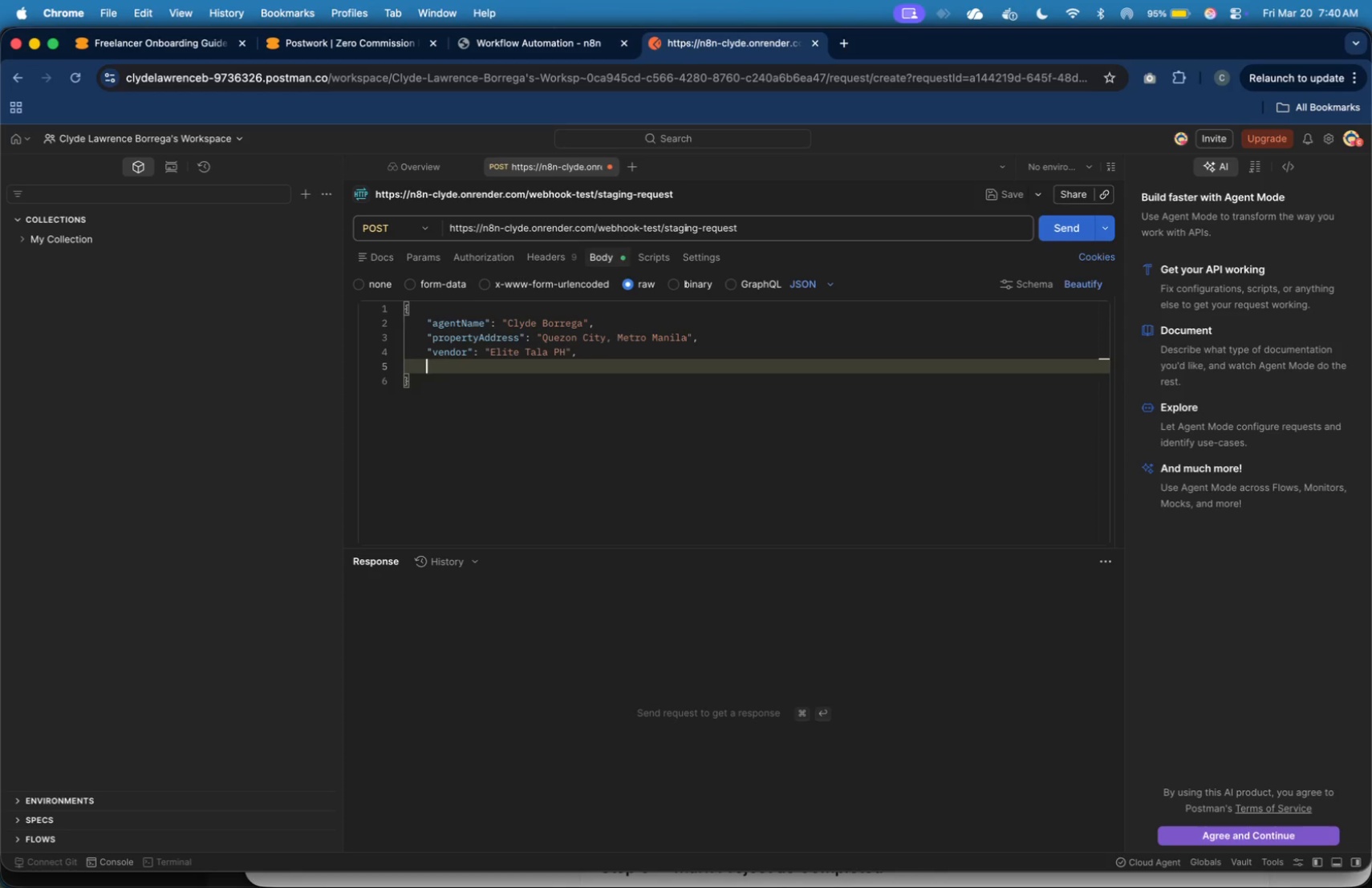 
key(Enter)
 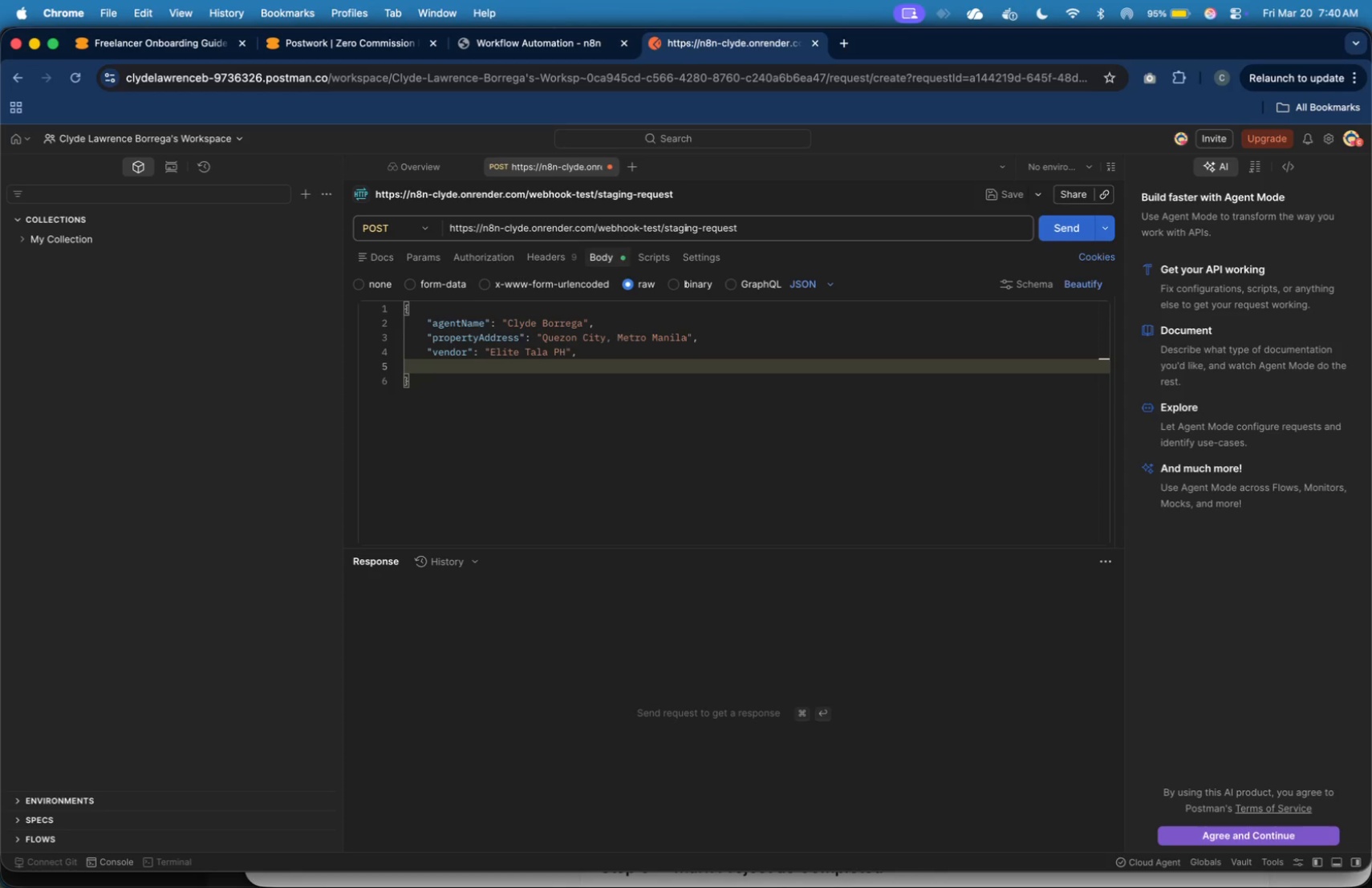 
type("quoteAmount)
 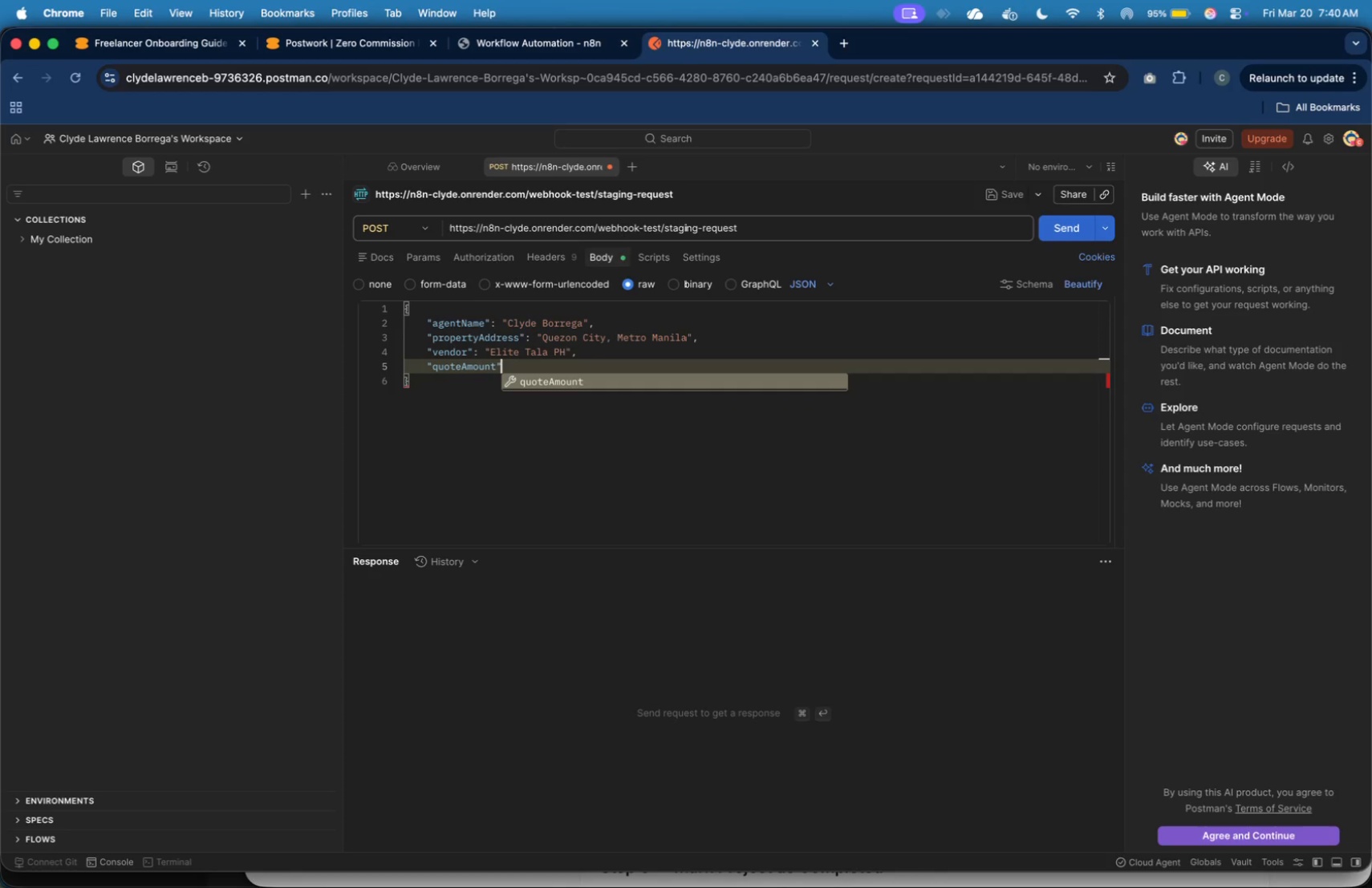 
 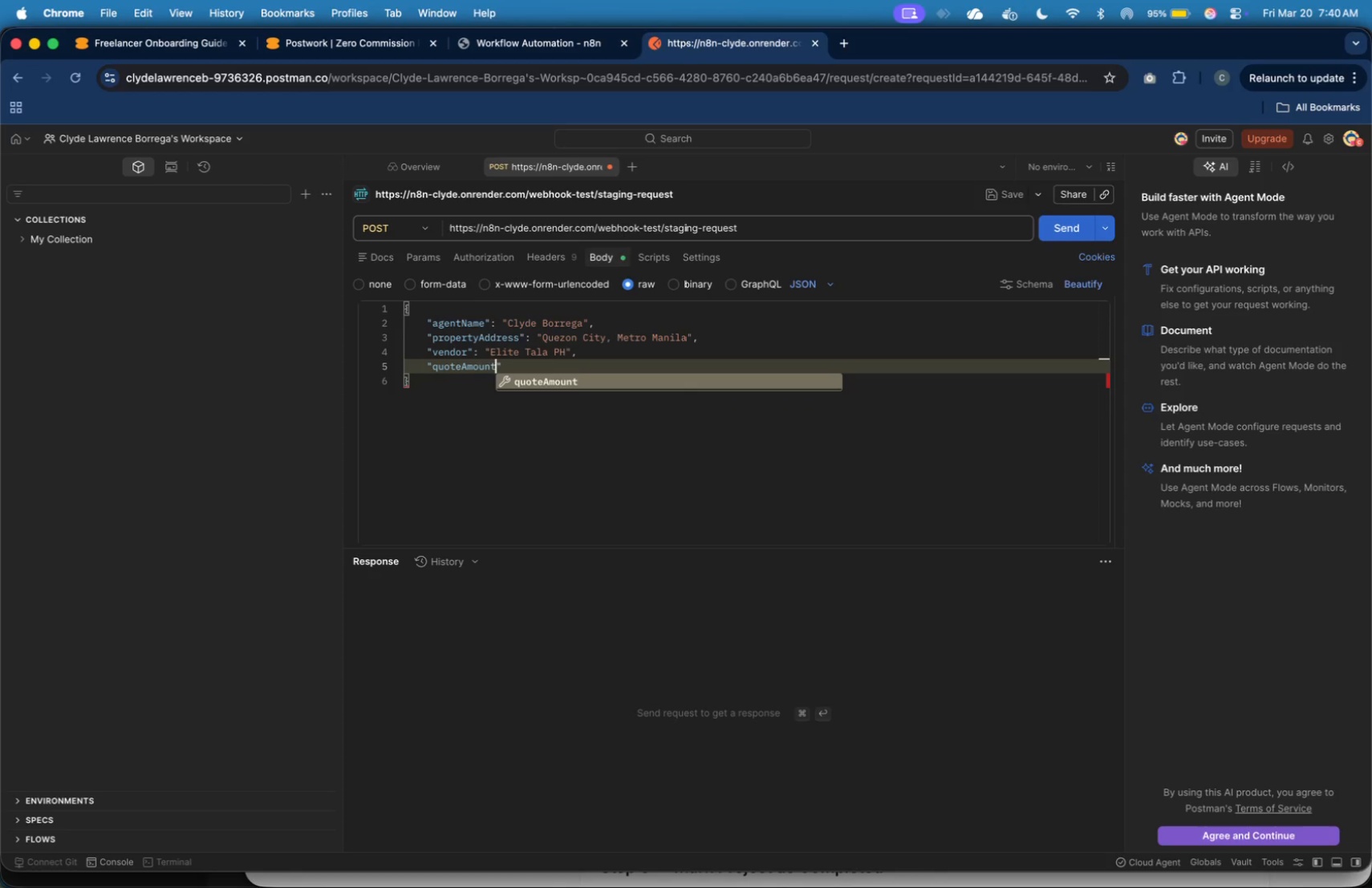 
key(ArrowRight)
 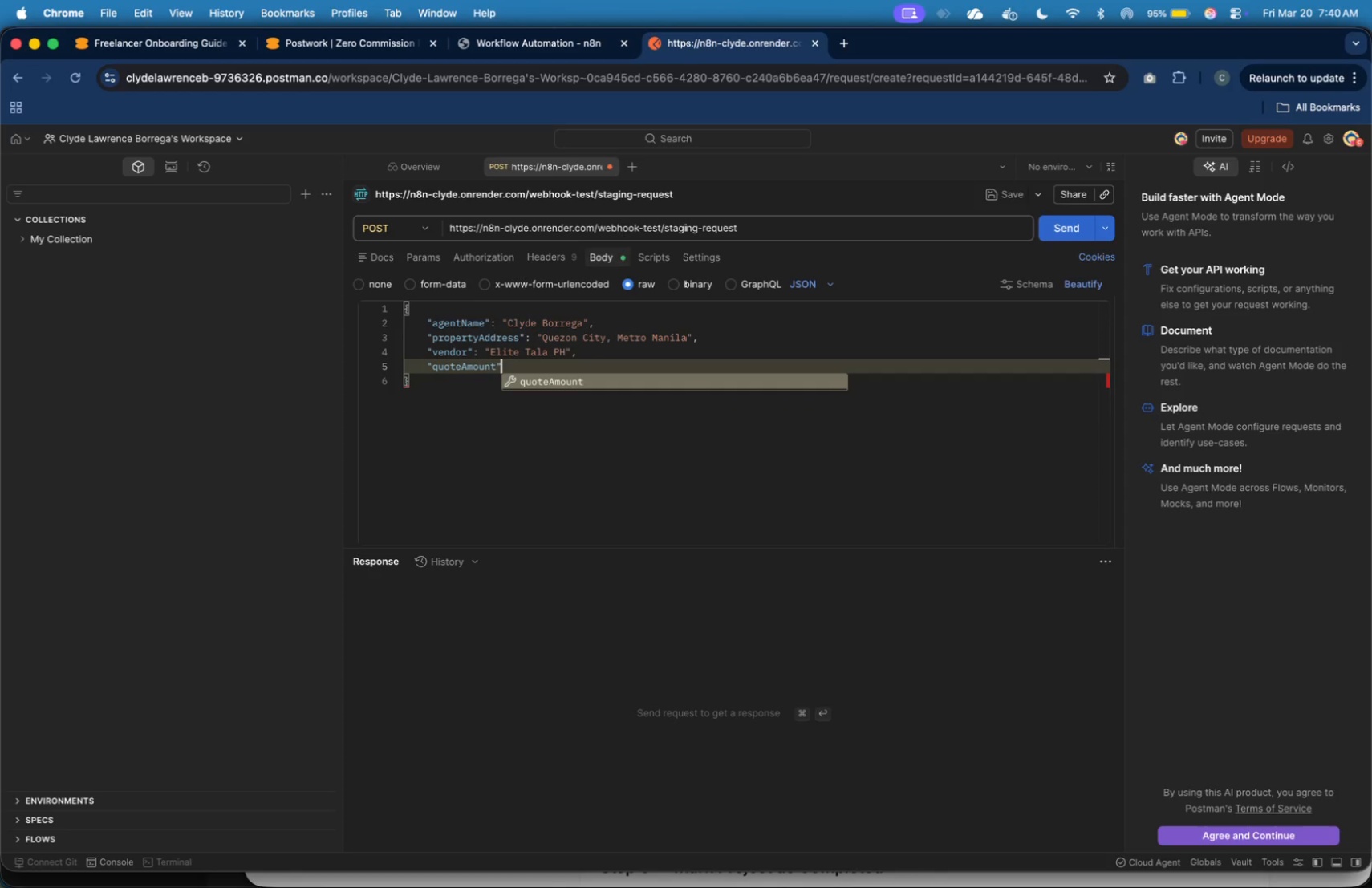 
key(Shift+Semicolon)
 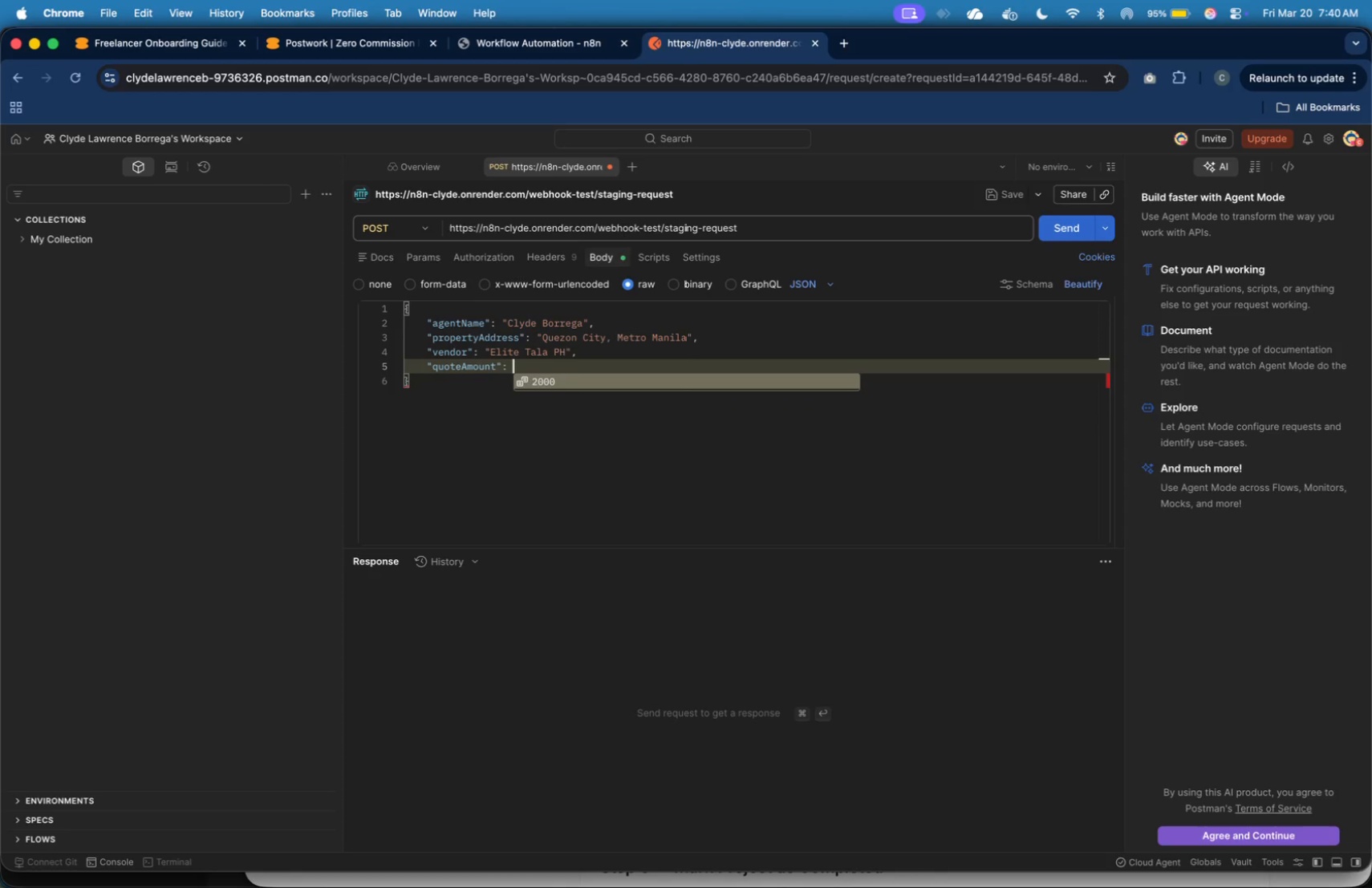 
key(Shift+Space)
 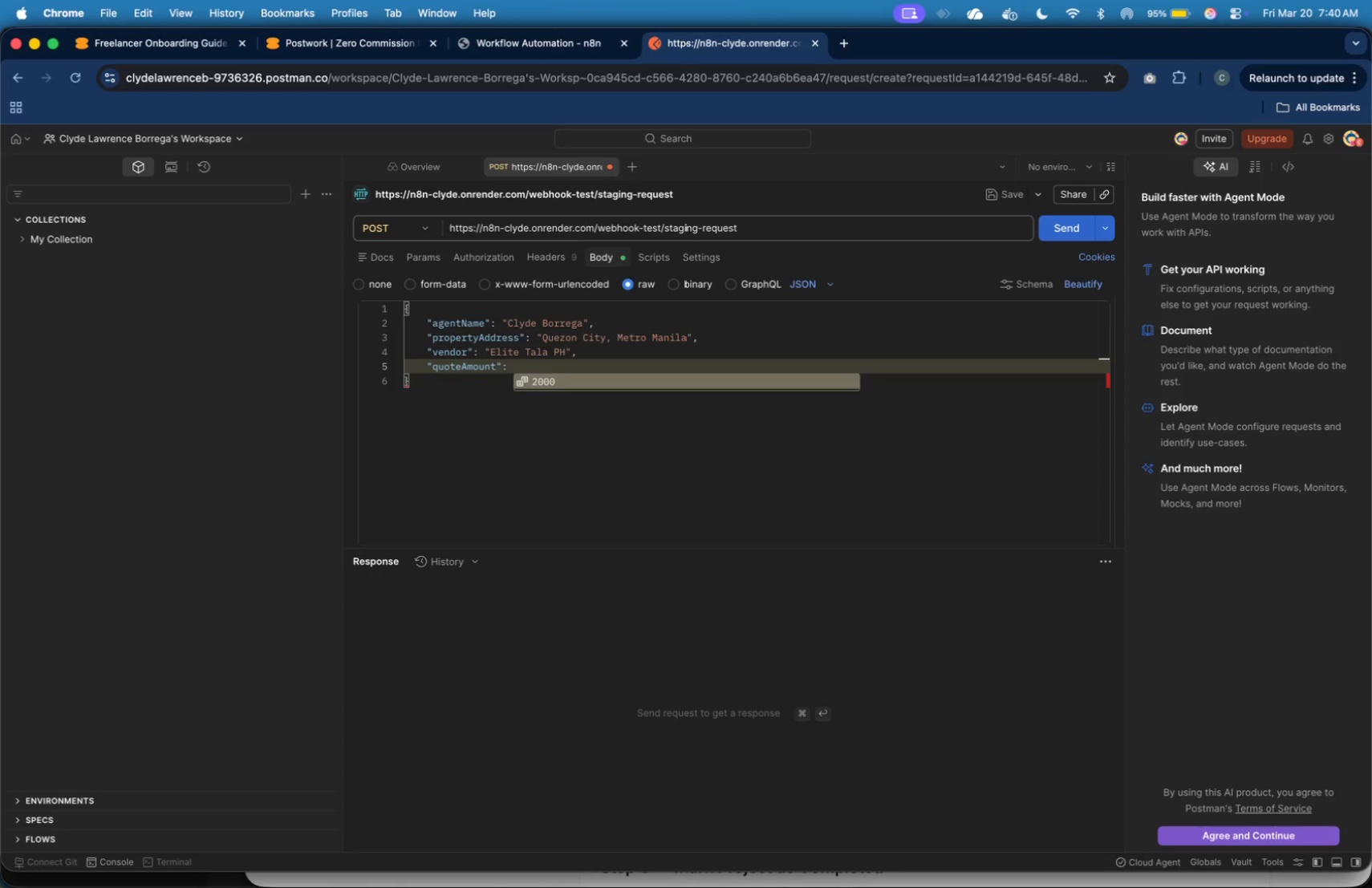 
type(1300,)
 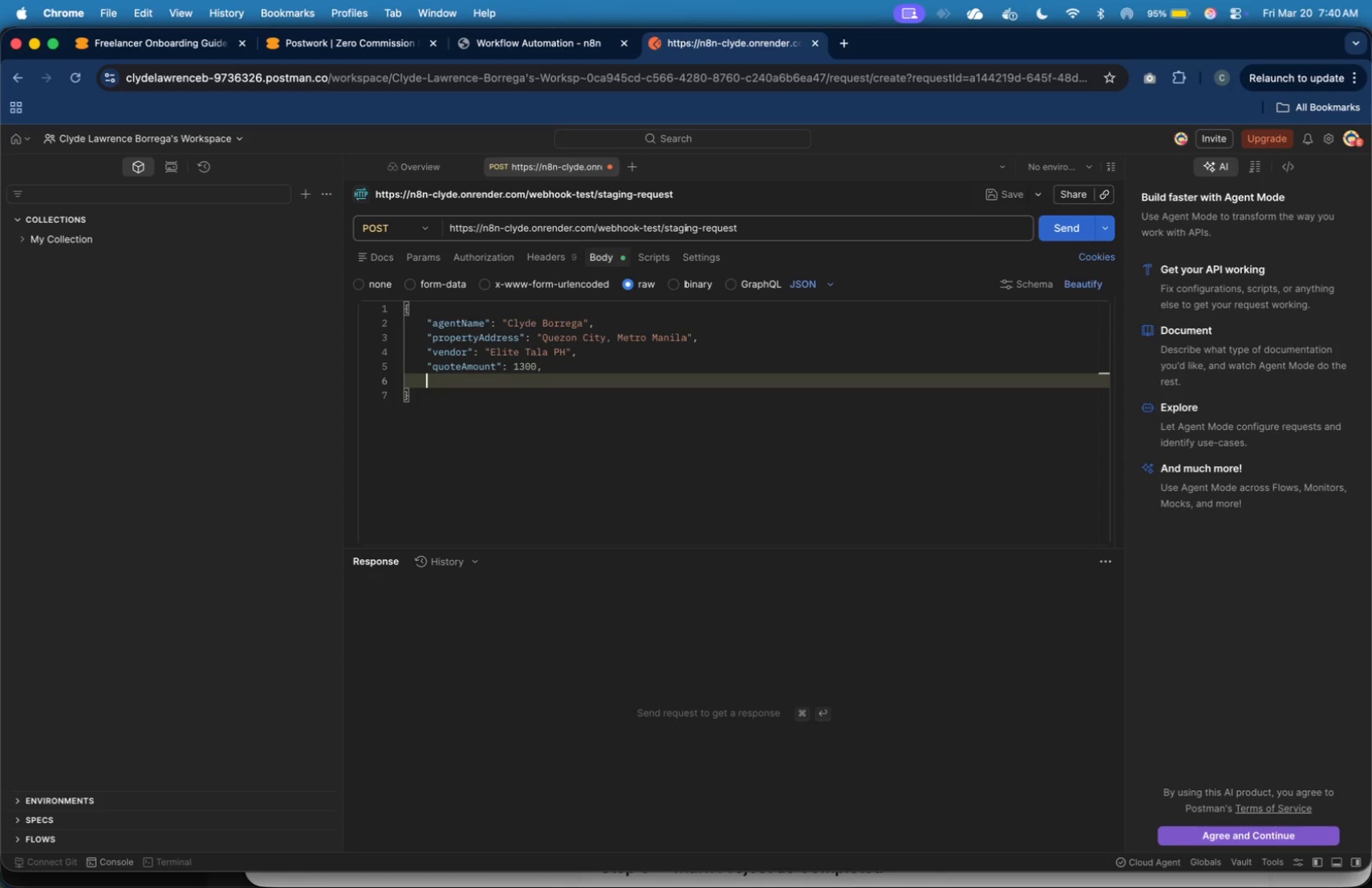 
key(Enter)
 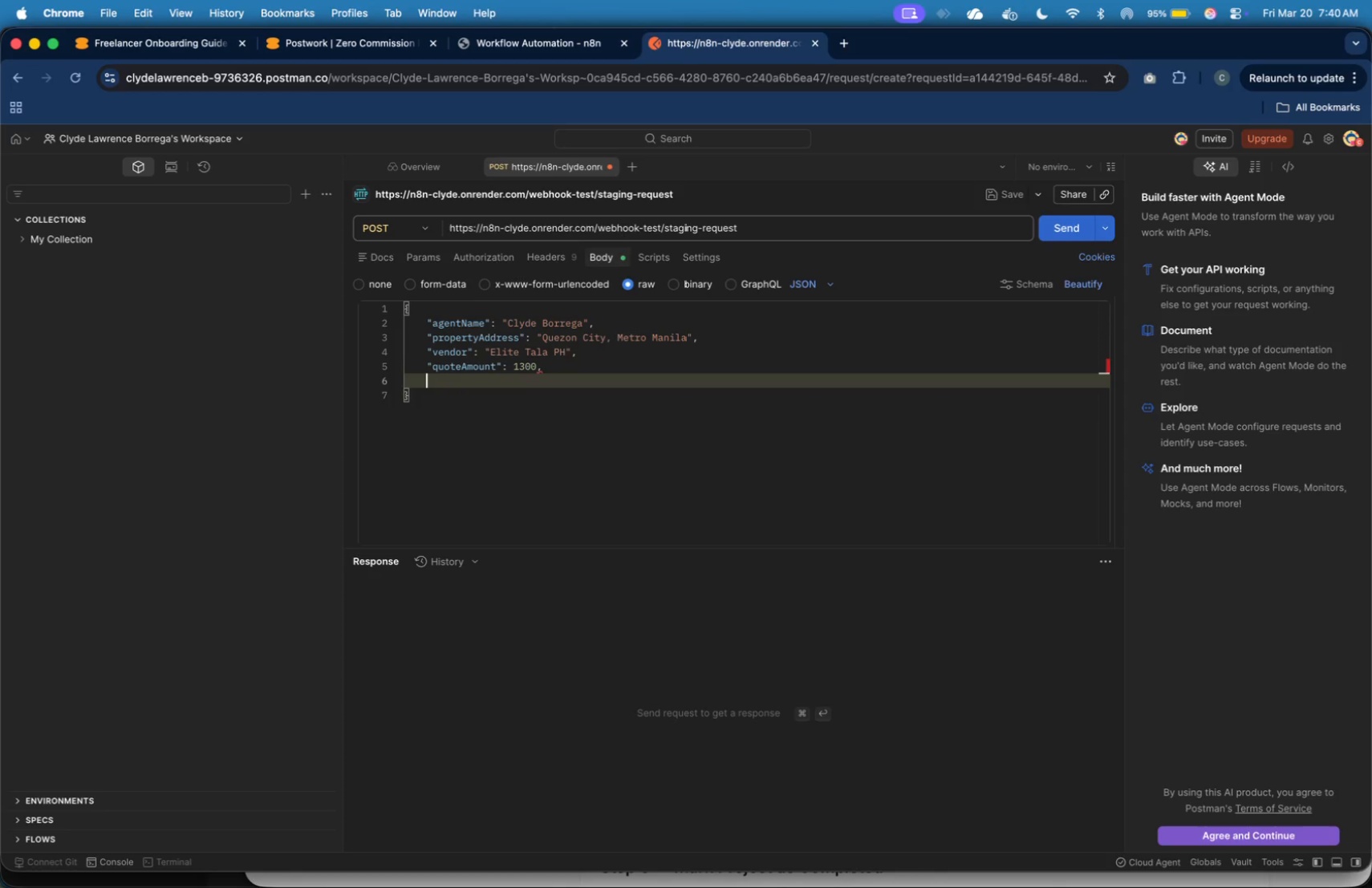 
type("agentEmail)
 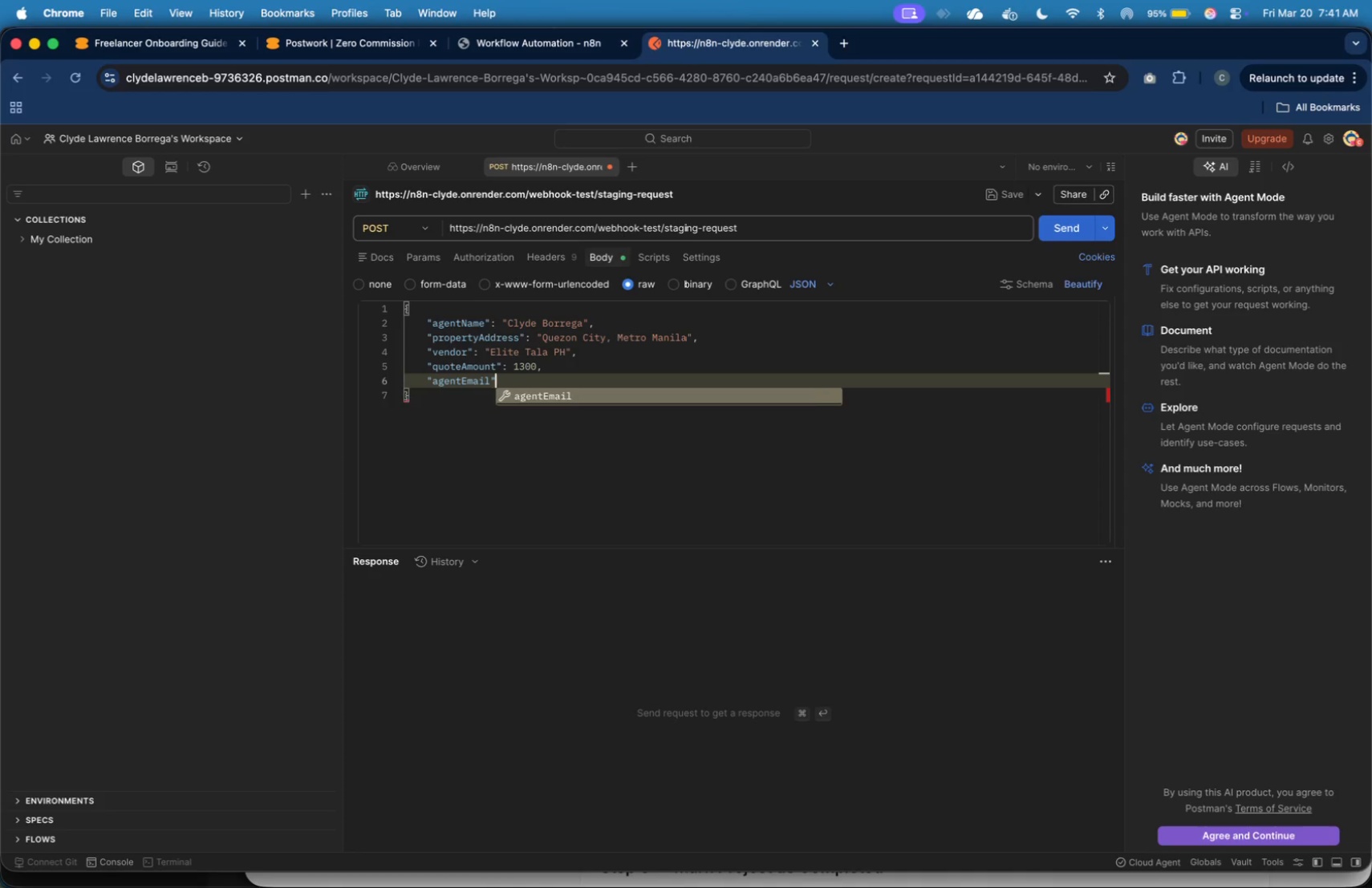 
key(ArrowRight)
 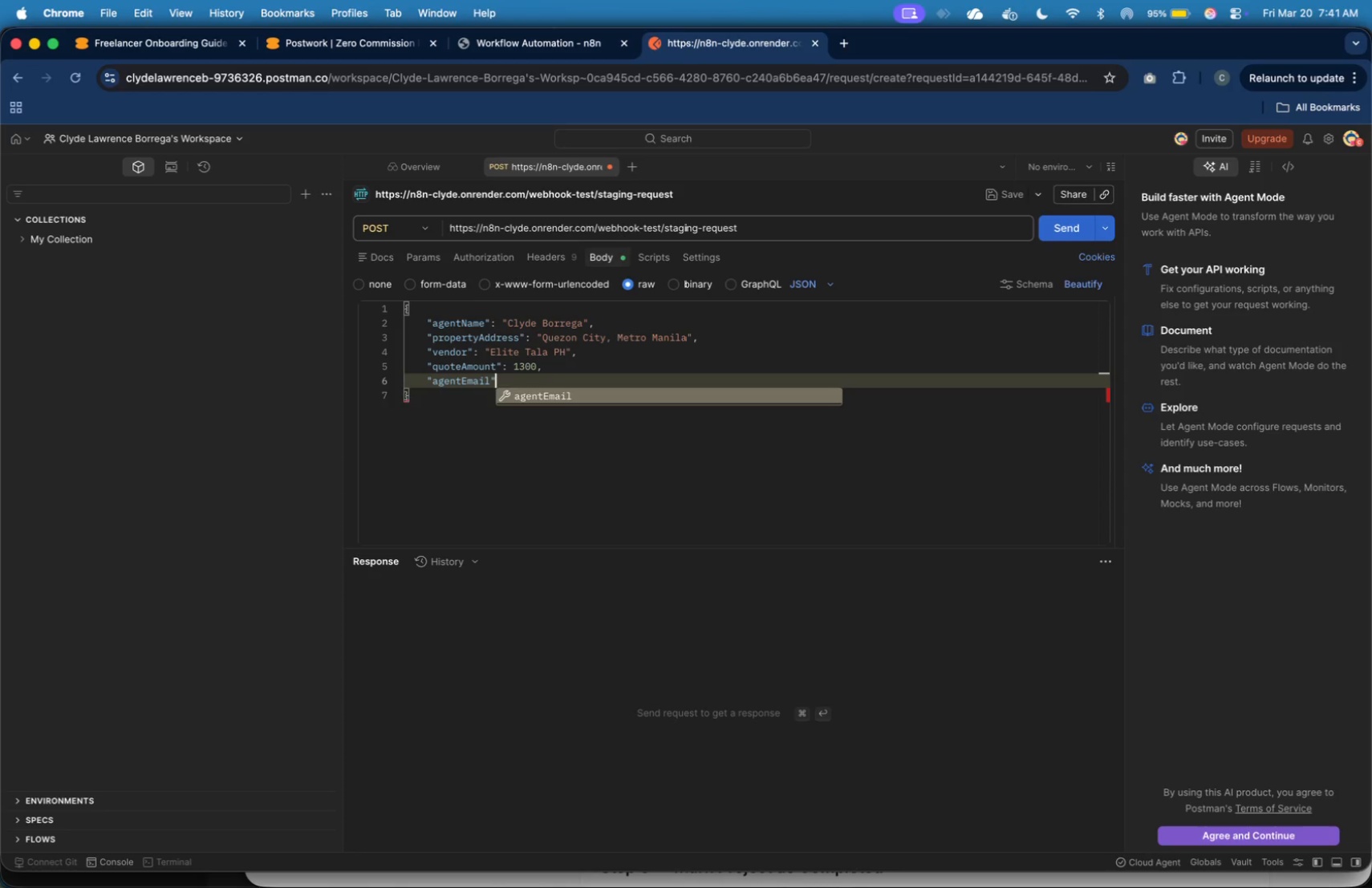 
type(: "clydelawrenceb@gma)
key(Backspace)
type(ail.com)
 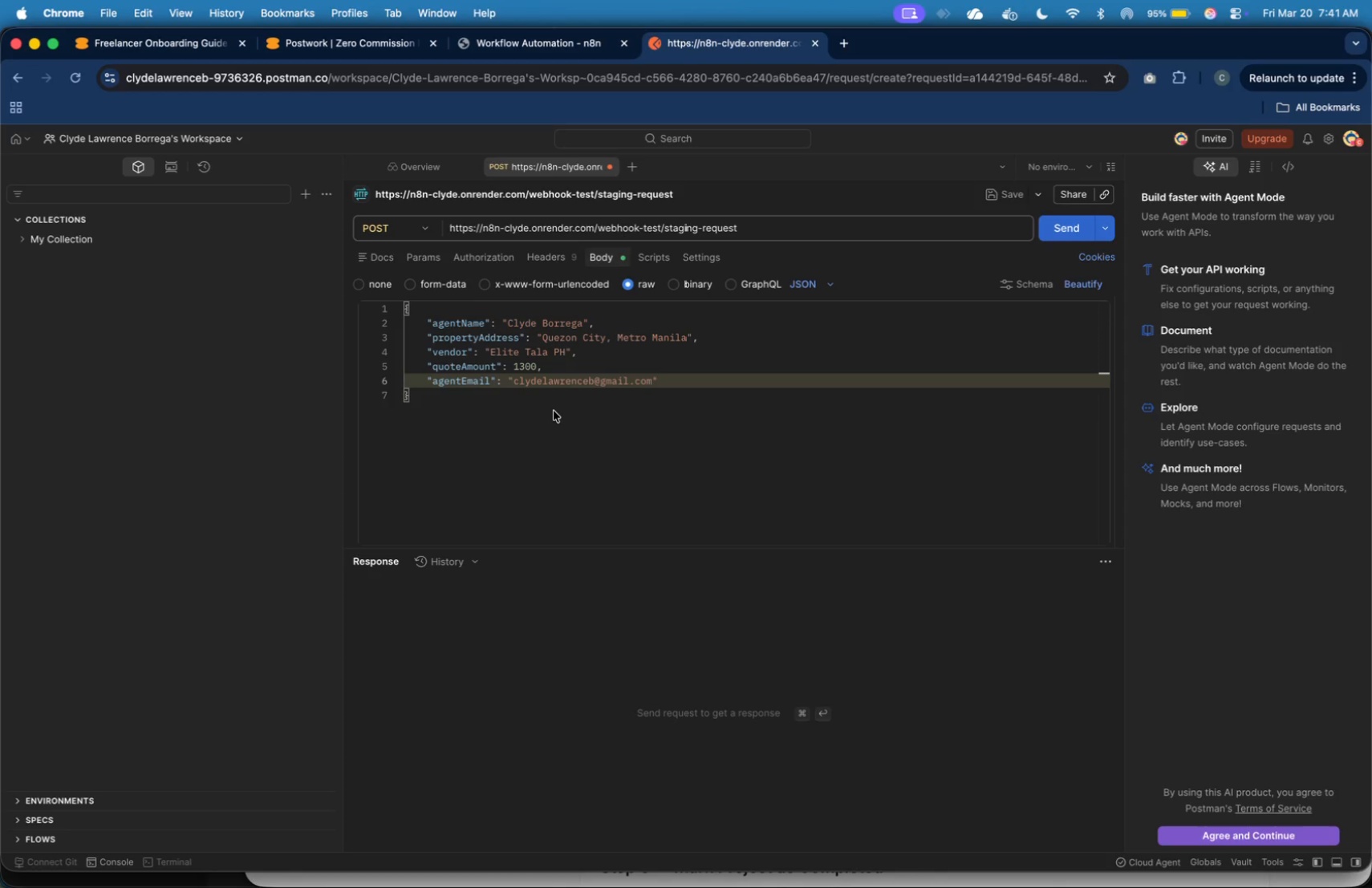 
left_click([692, 405])
 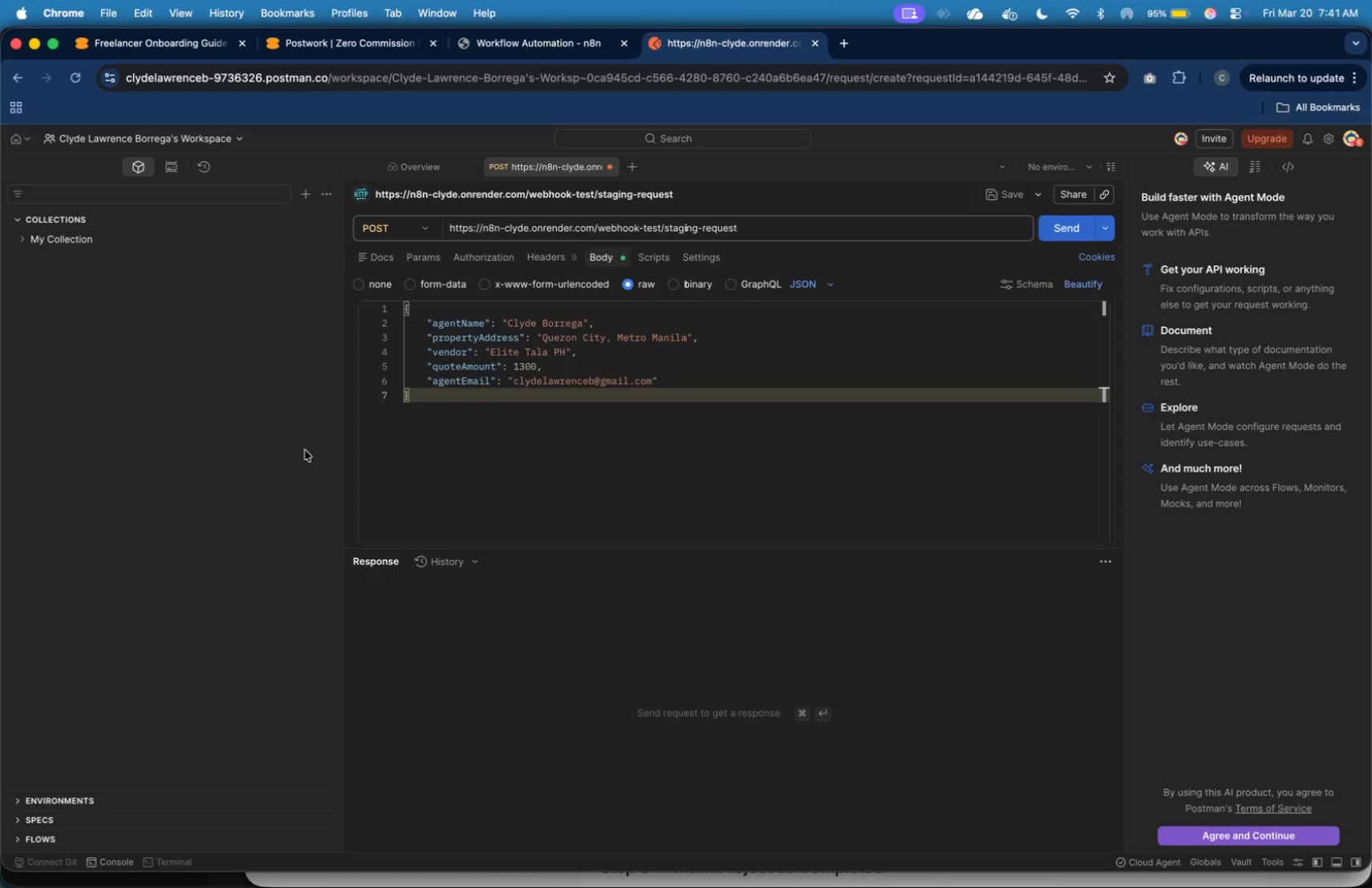 
left_click([567, 50])
 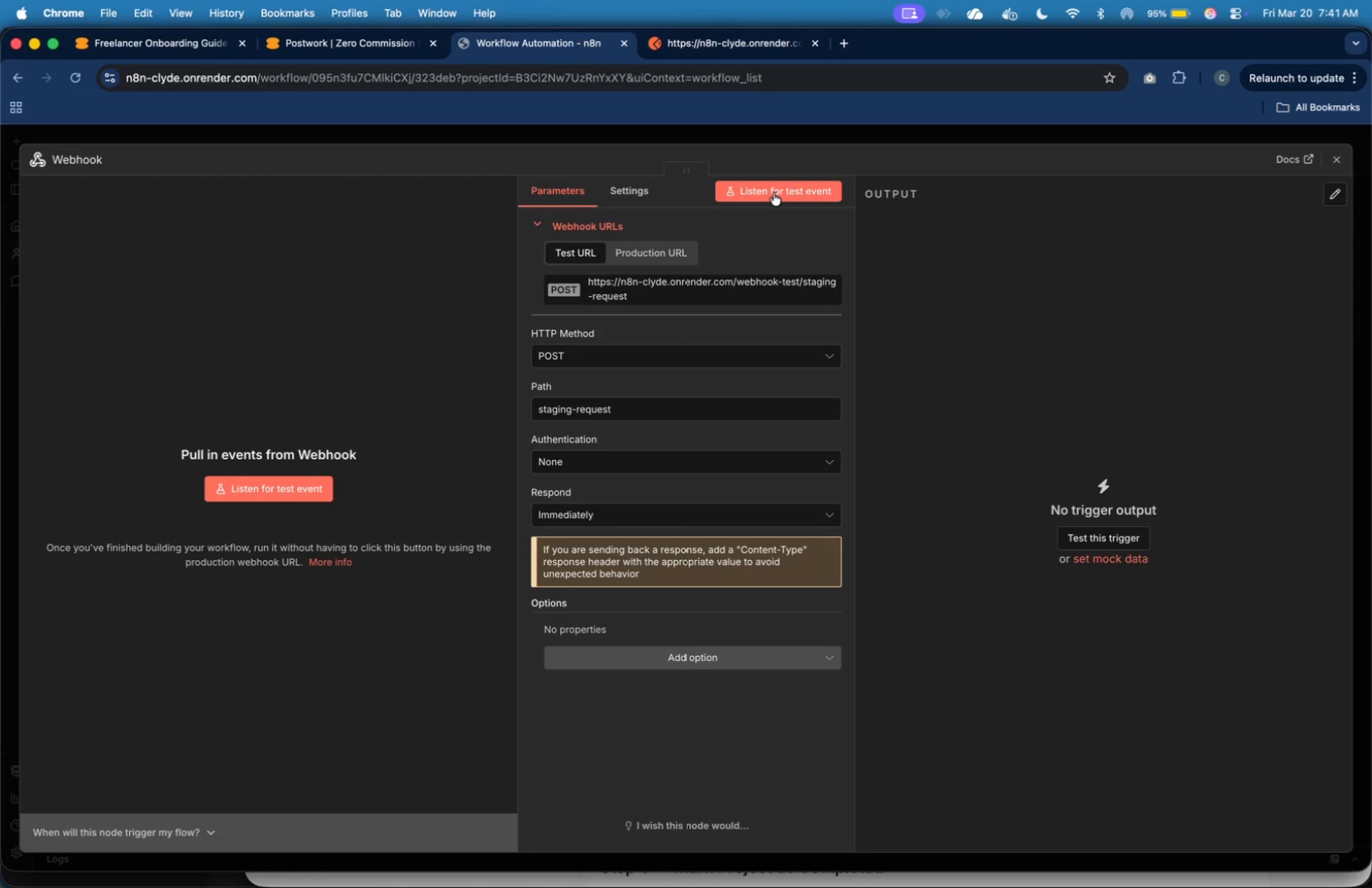 
left_click([773, 193])
 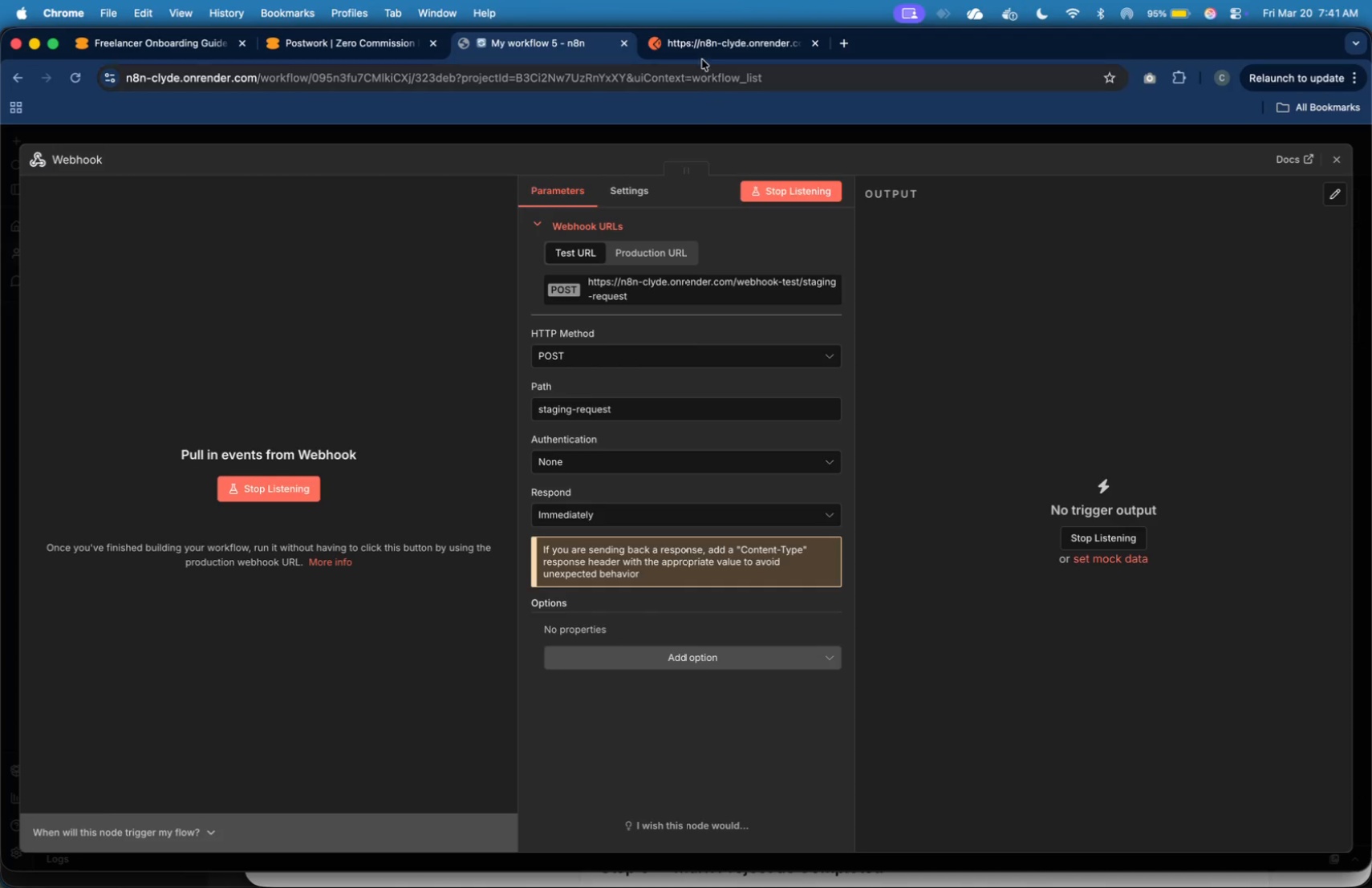 
left_click([705, 43])
 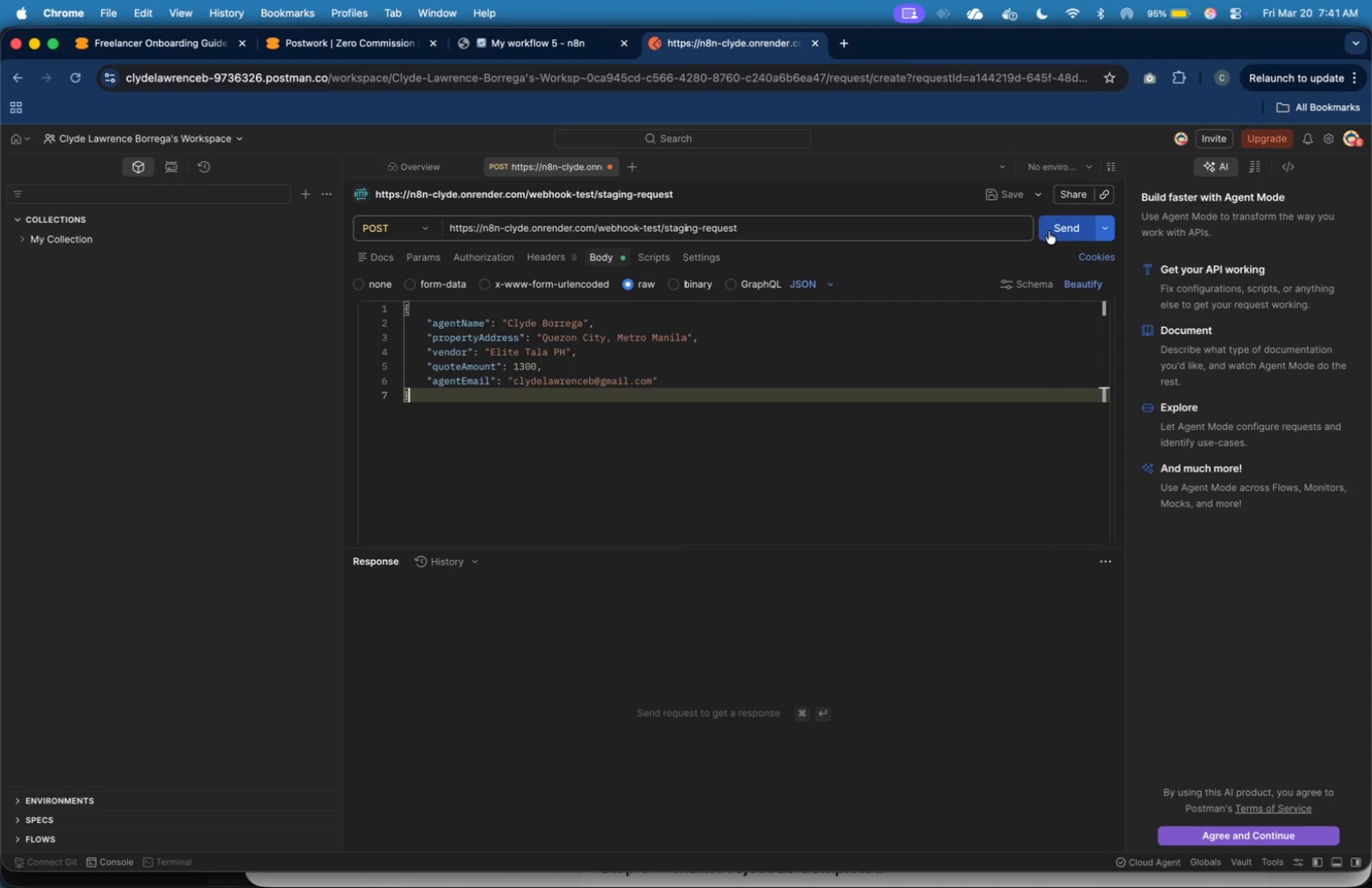 
left_click([1049, 232])
 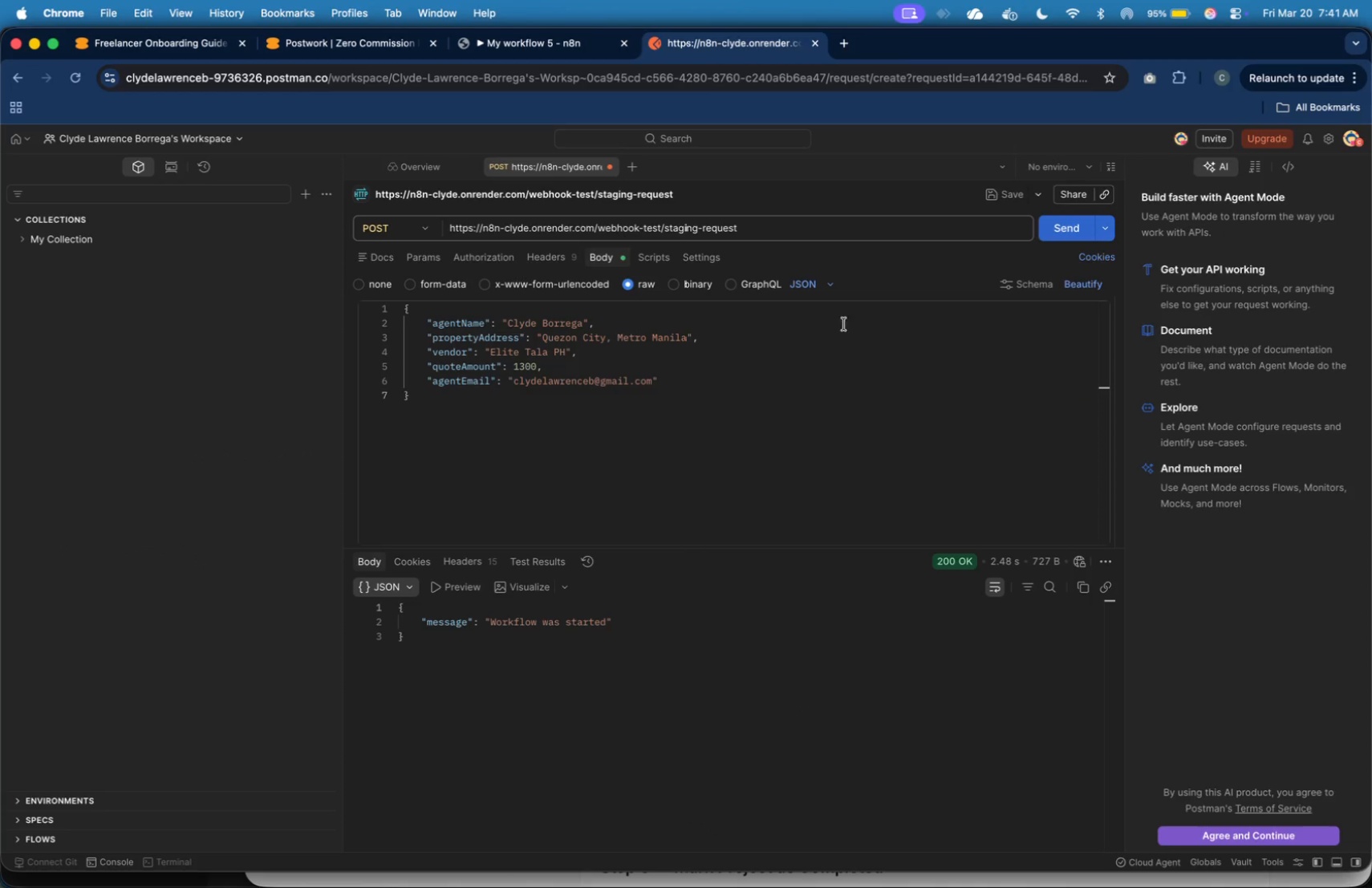 
wait(5.21)
 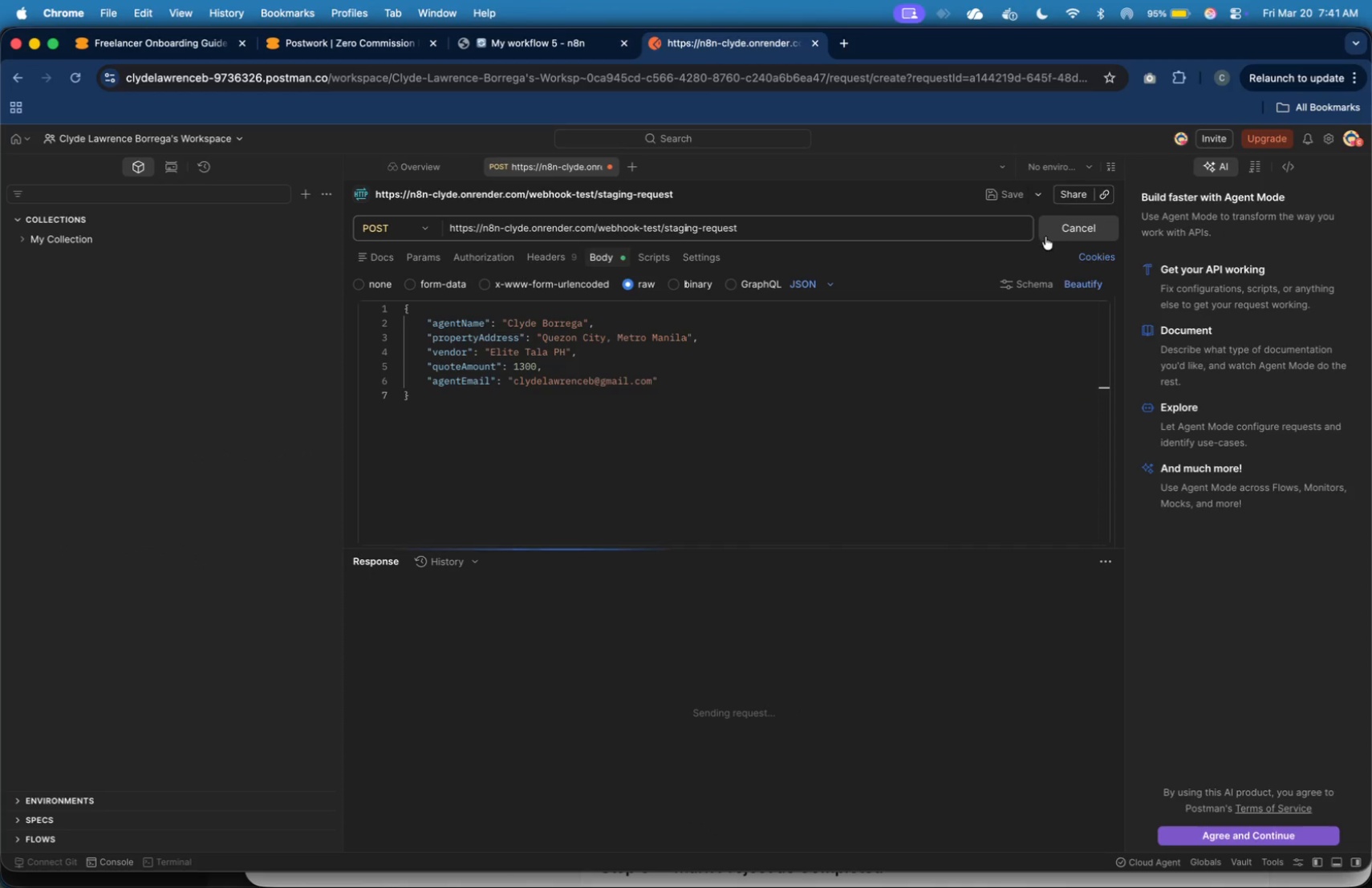 
left_click([569, 51])
 